 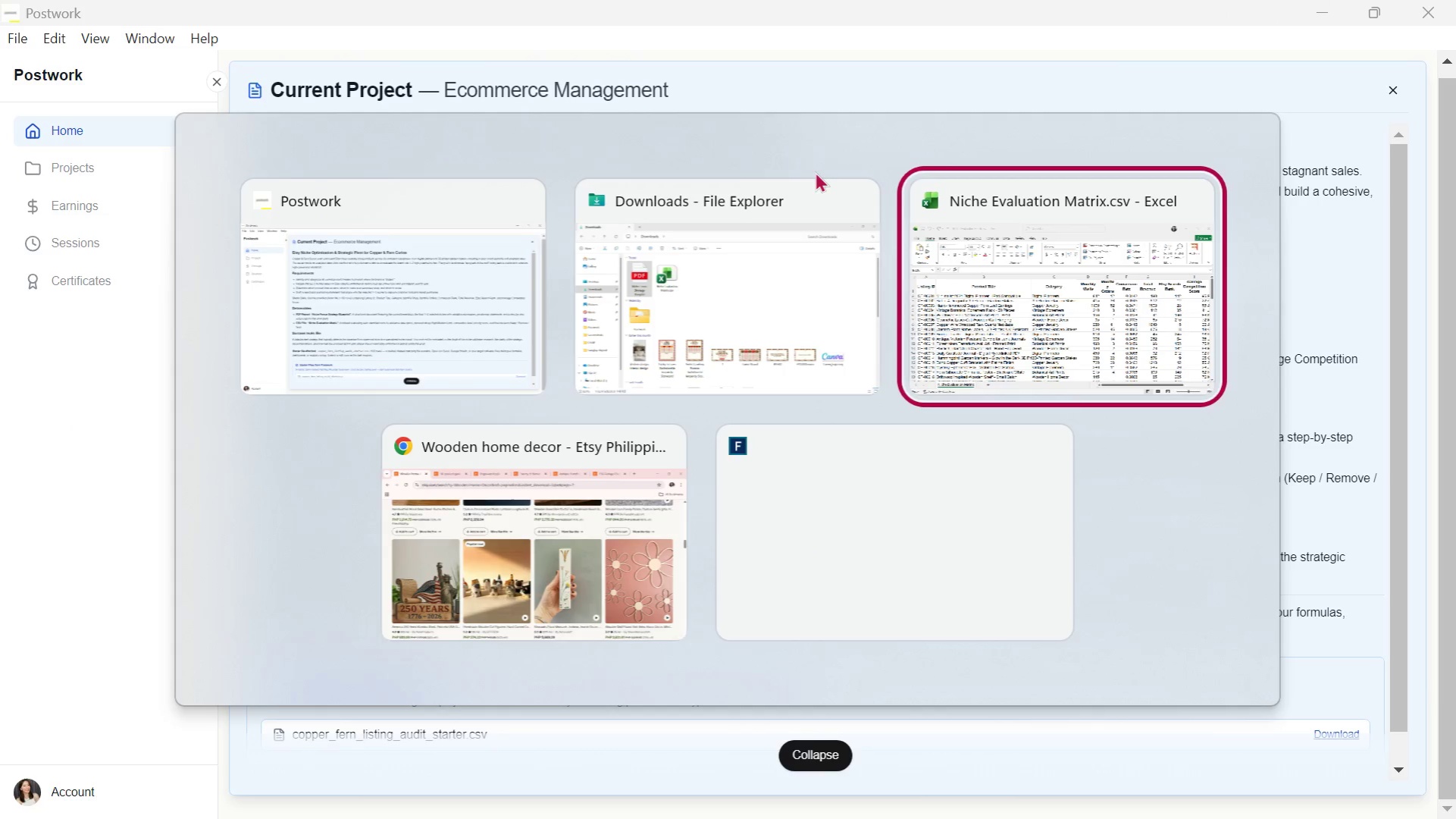 
key(Alt+Tab)
 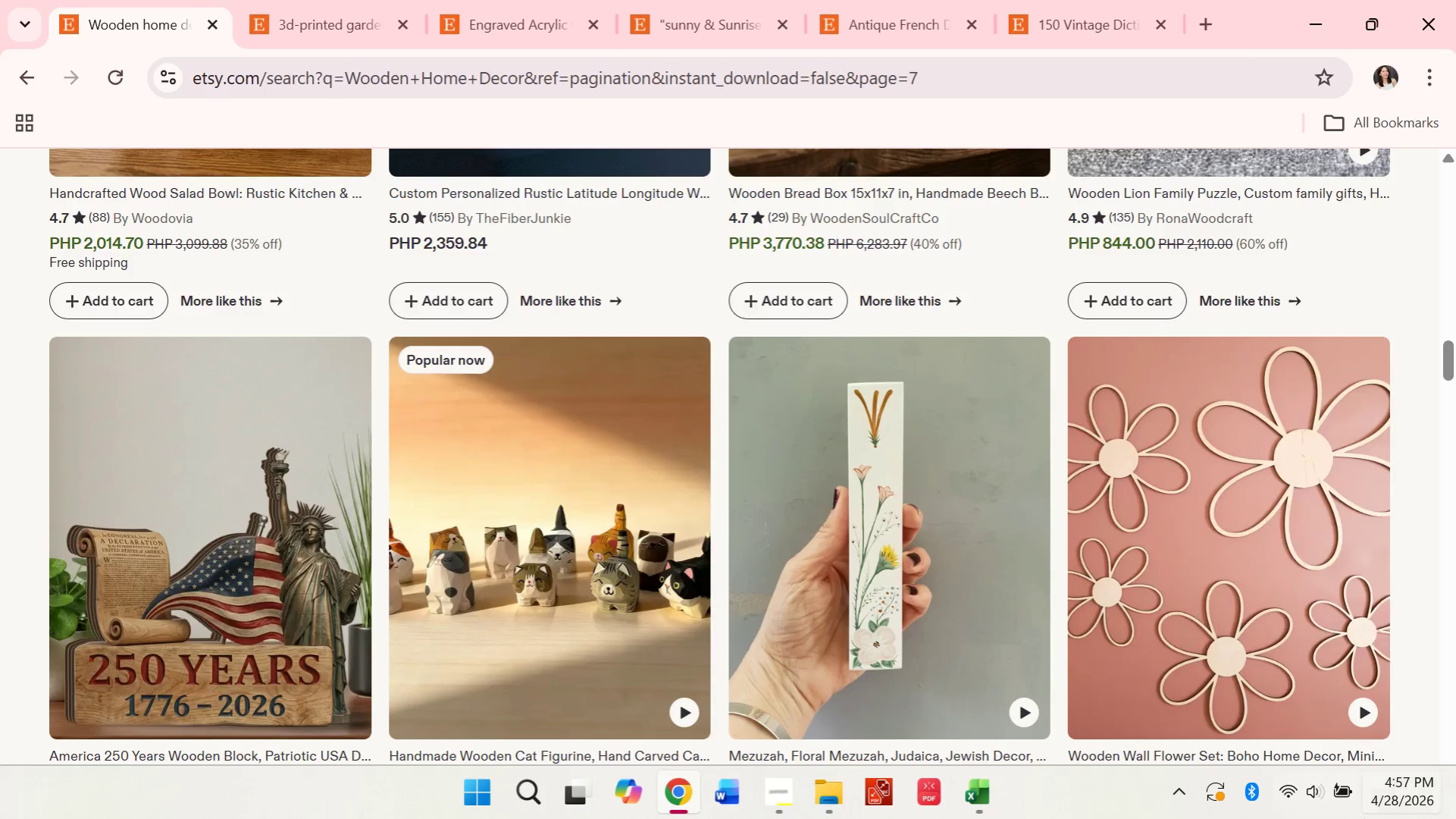 
left_click([1351, 808])
 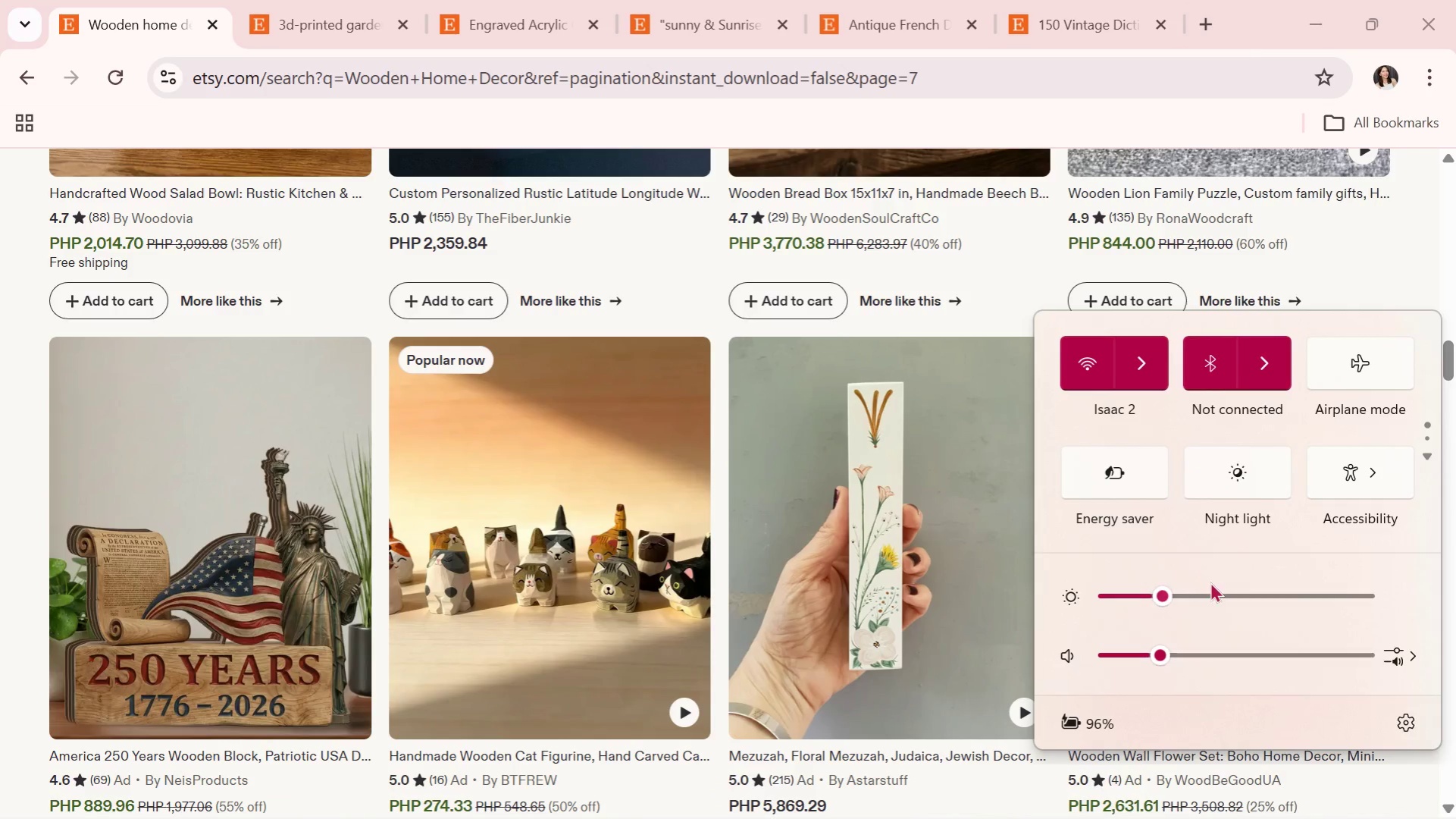 
left_click([1217, 595])
 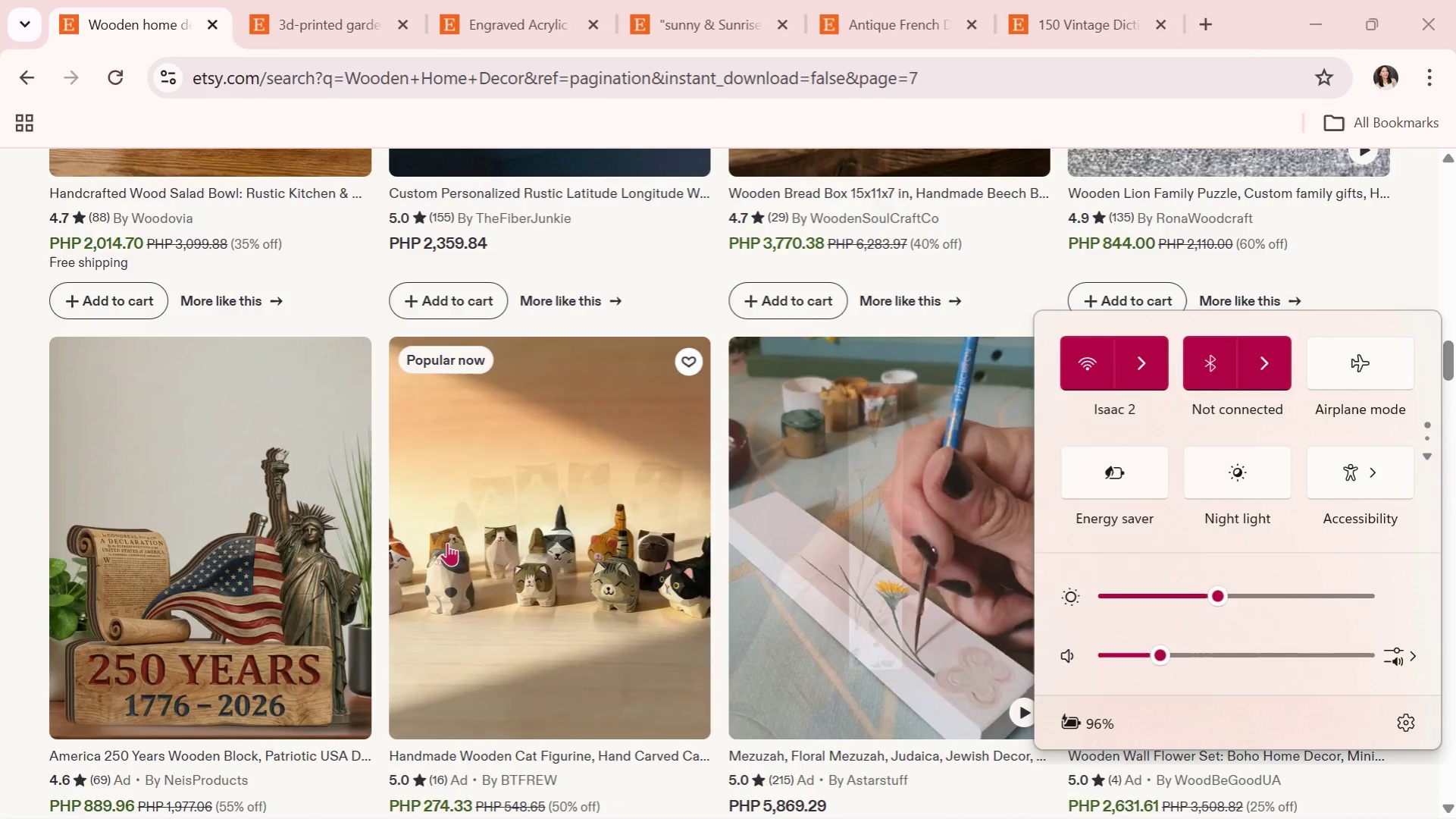 
scroll: coordinate [446, 544], scroll_direction: down, amount: 2.0
 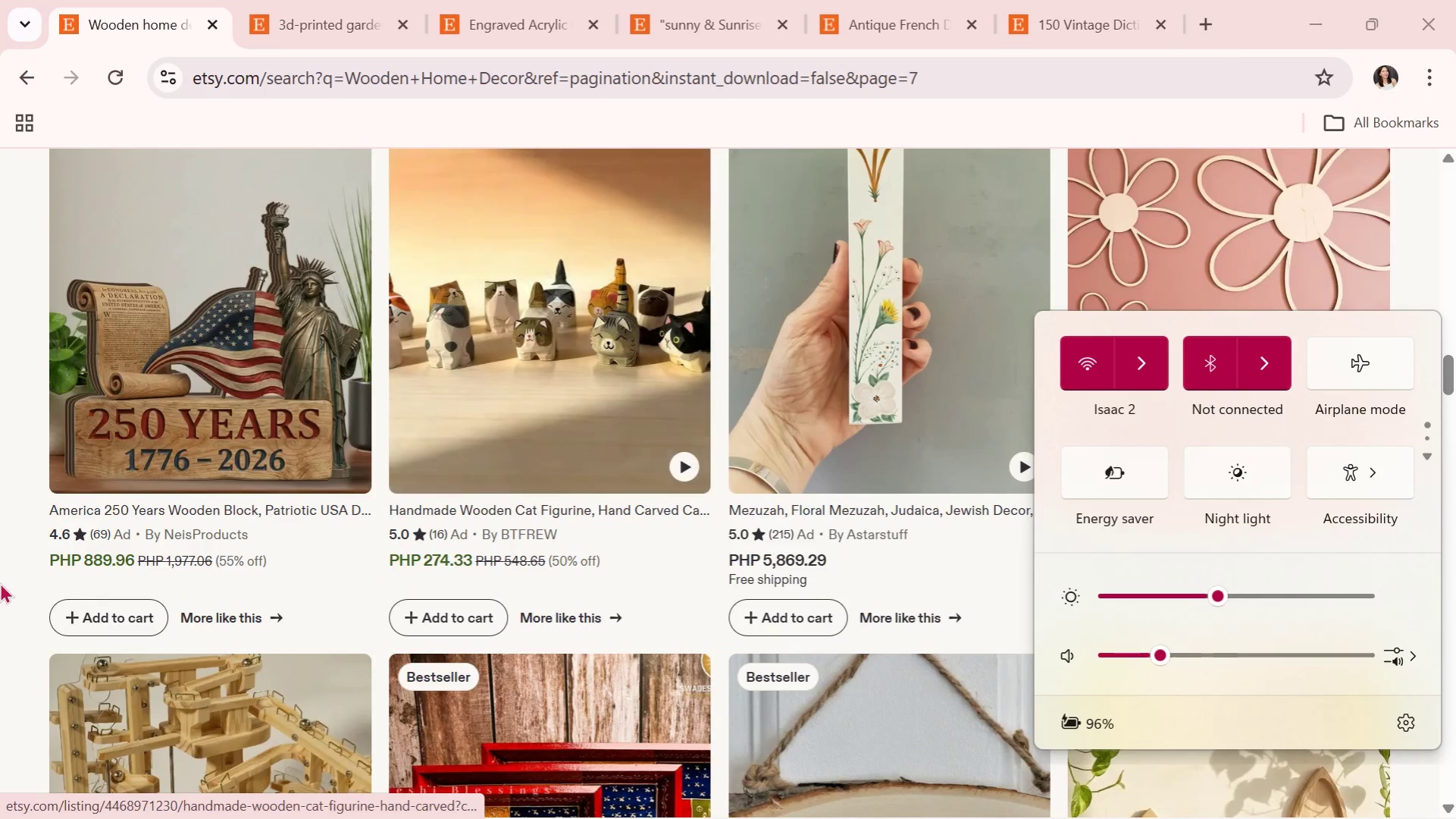 
left_click([21, 537])
 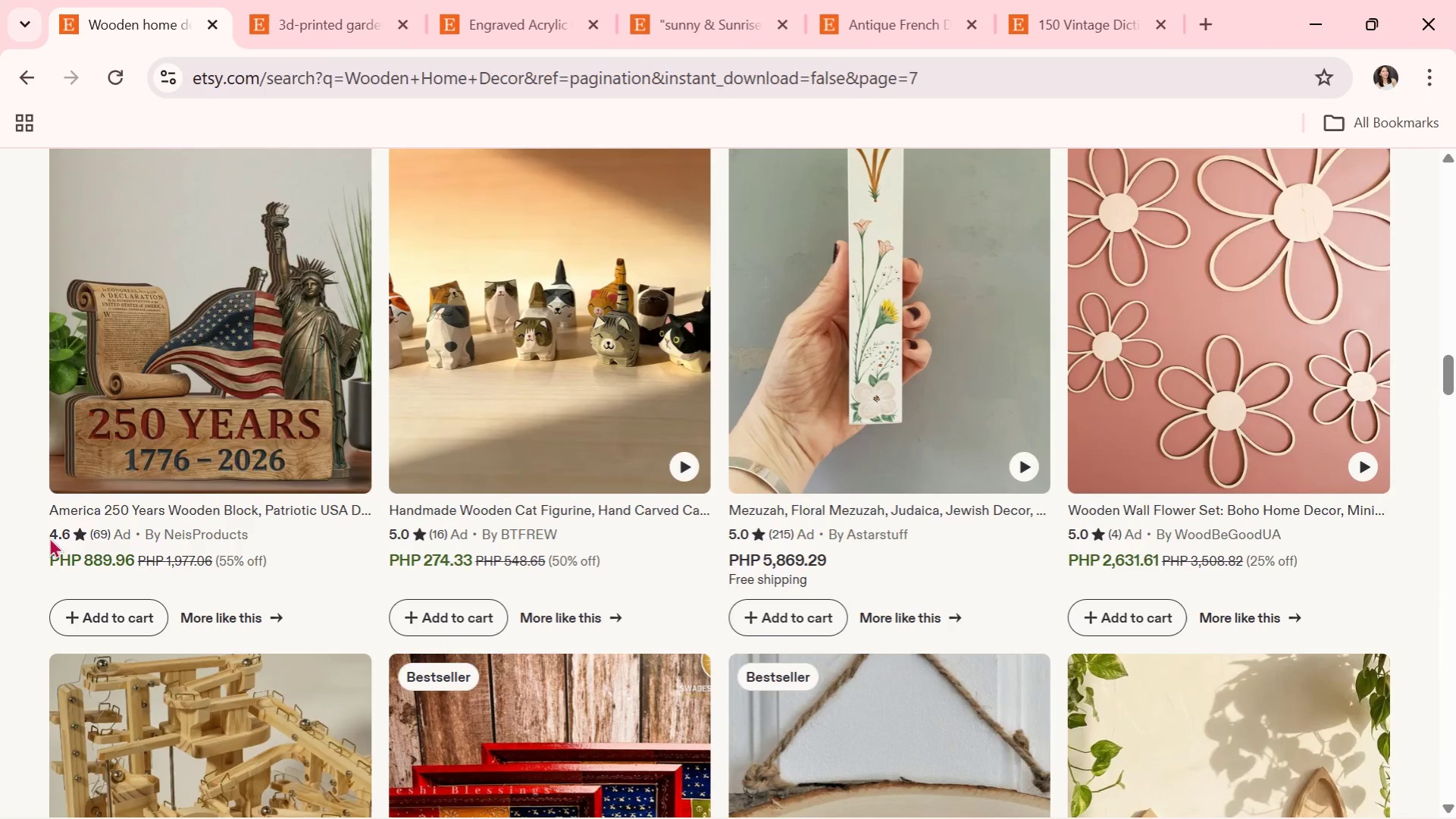 
scroll: coordinate [359, 616], scroll_direction: down, amount: 2.0
 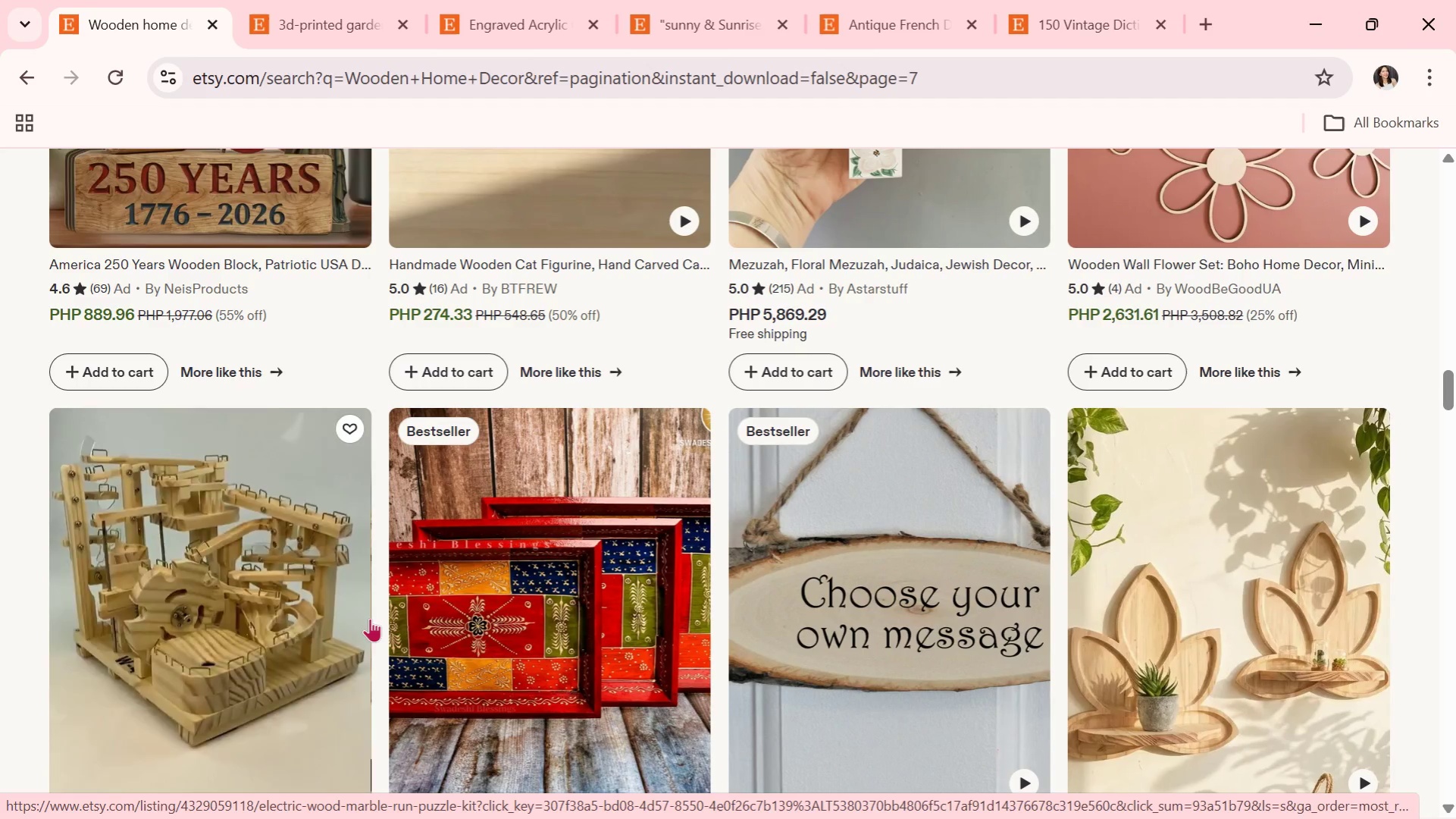 
wait(27.29)
 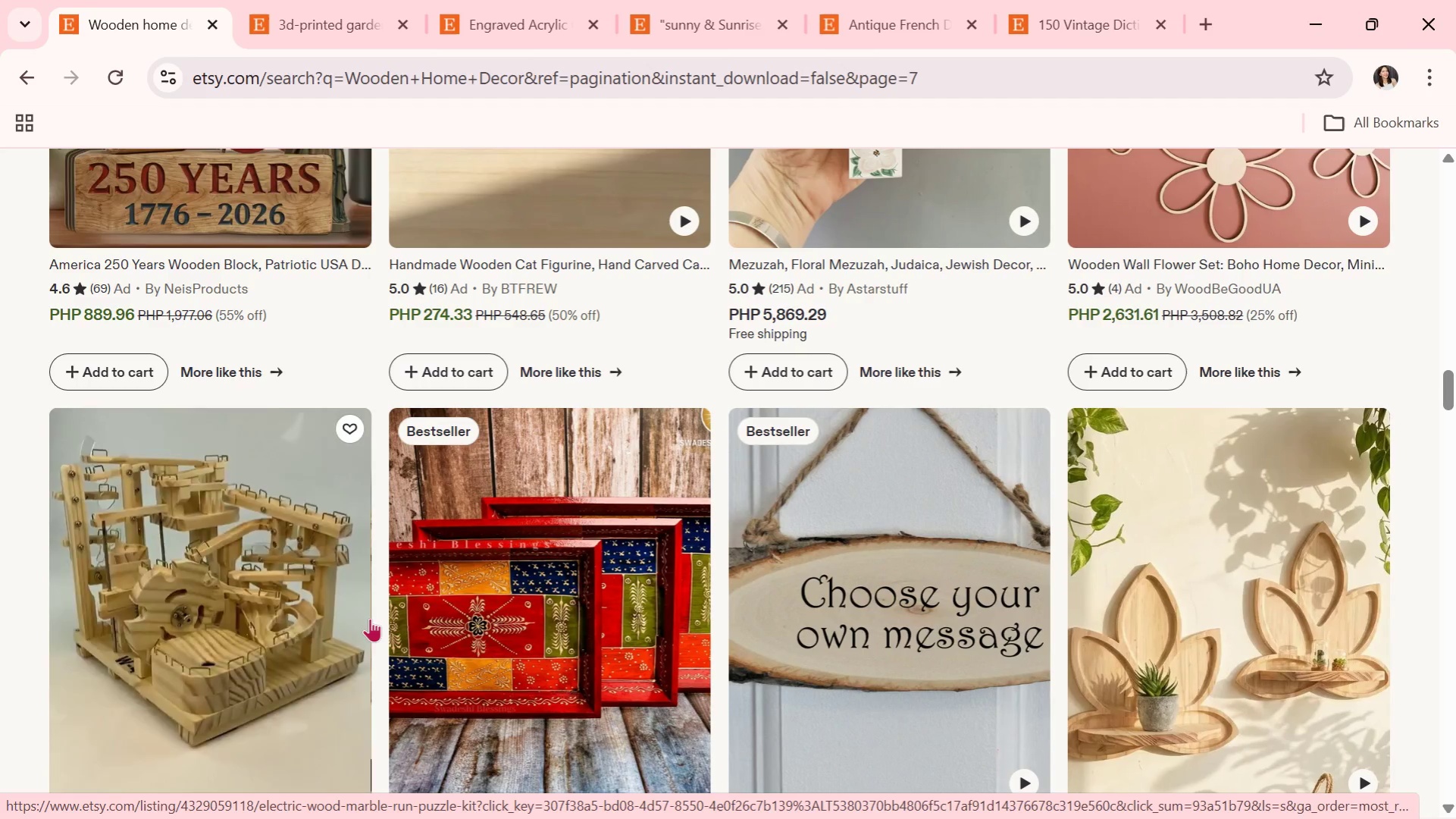 
scroll: coordinate [603, 668], scroll_direction: down, amount: 2.0
 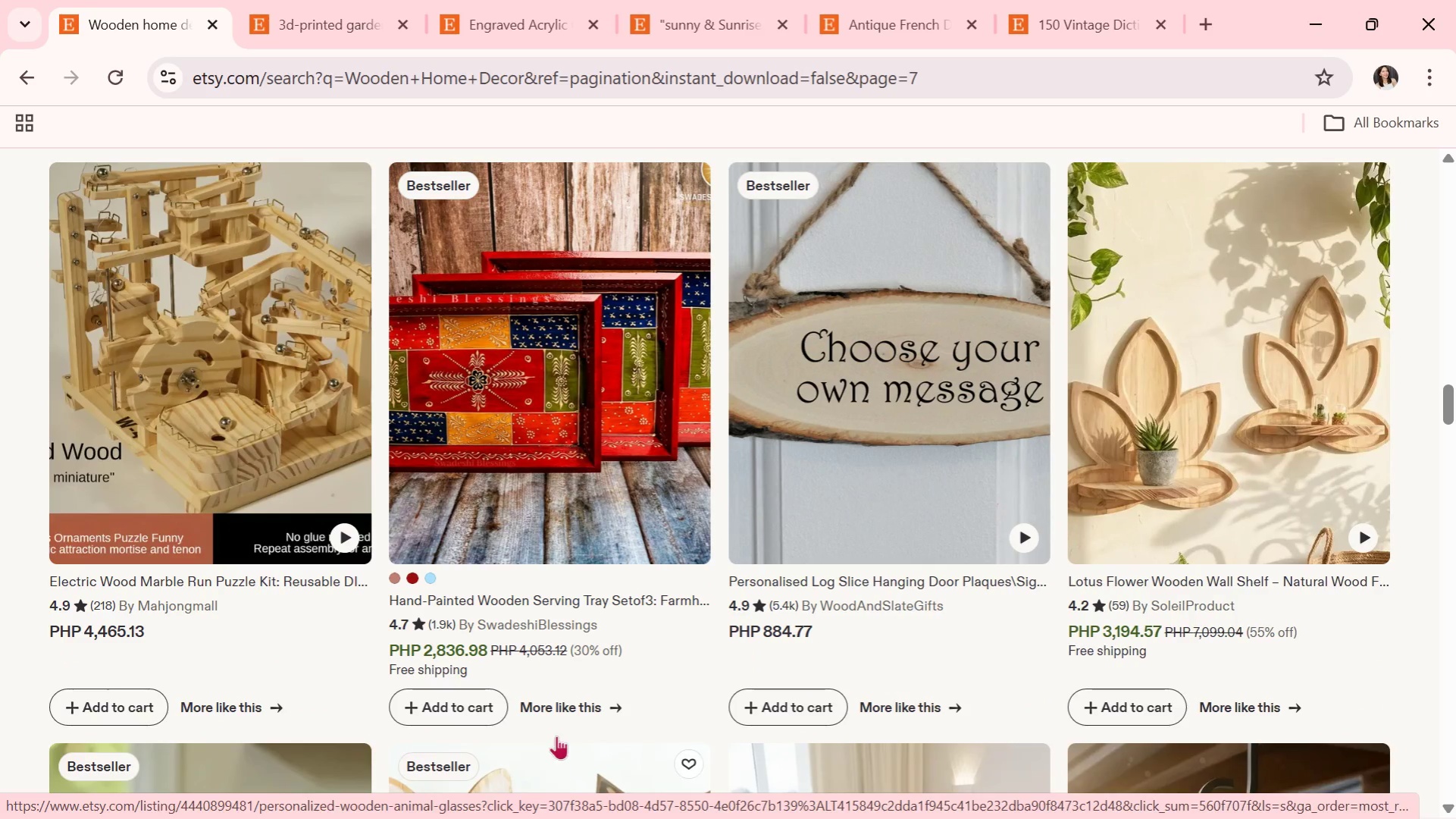 
wait(7.52)
 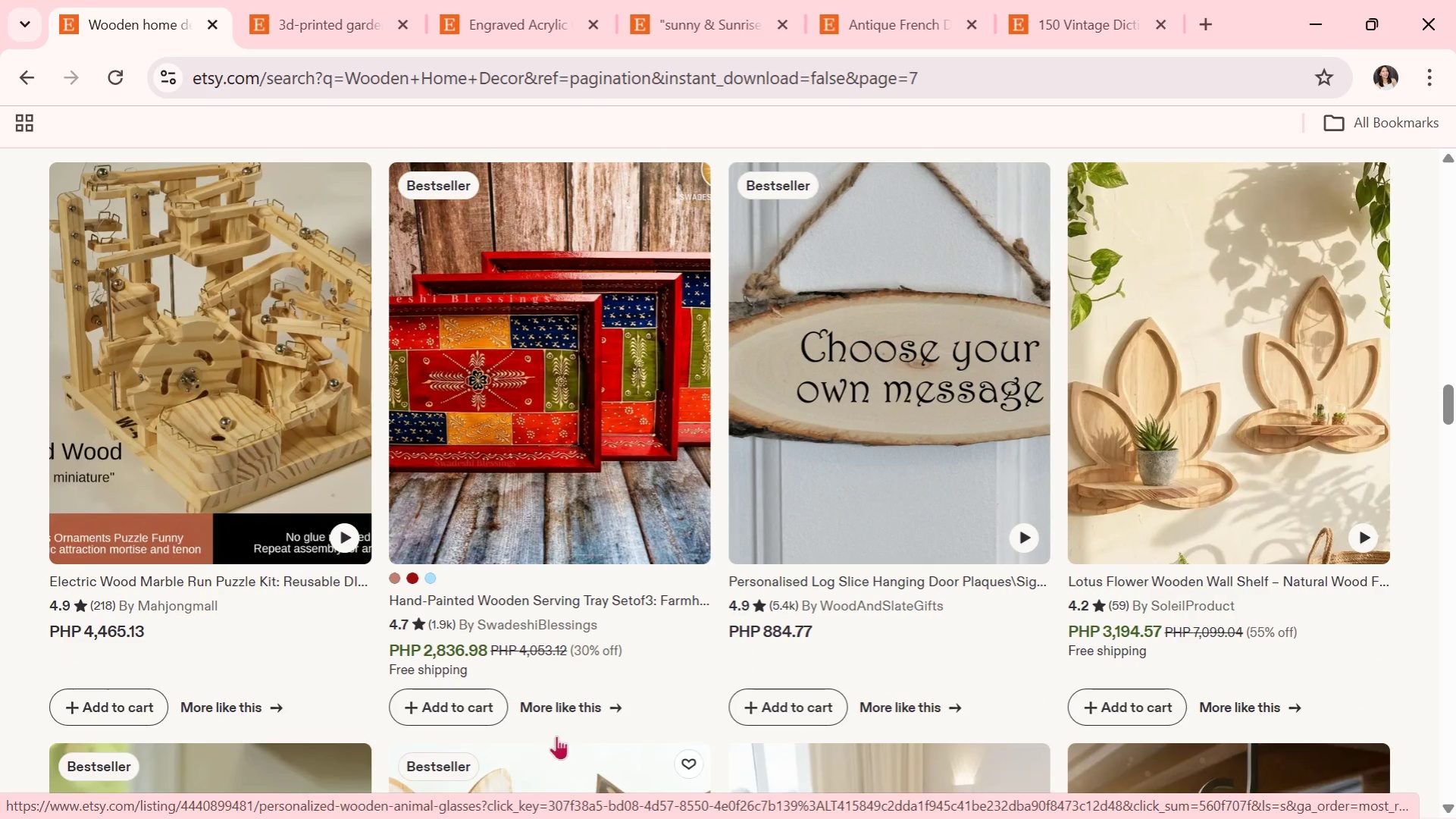 
scroll: coordinate [860, 505], scroll_direction: down, amount: 8.0
 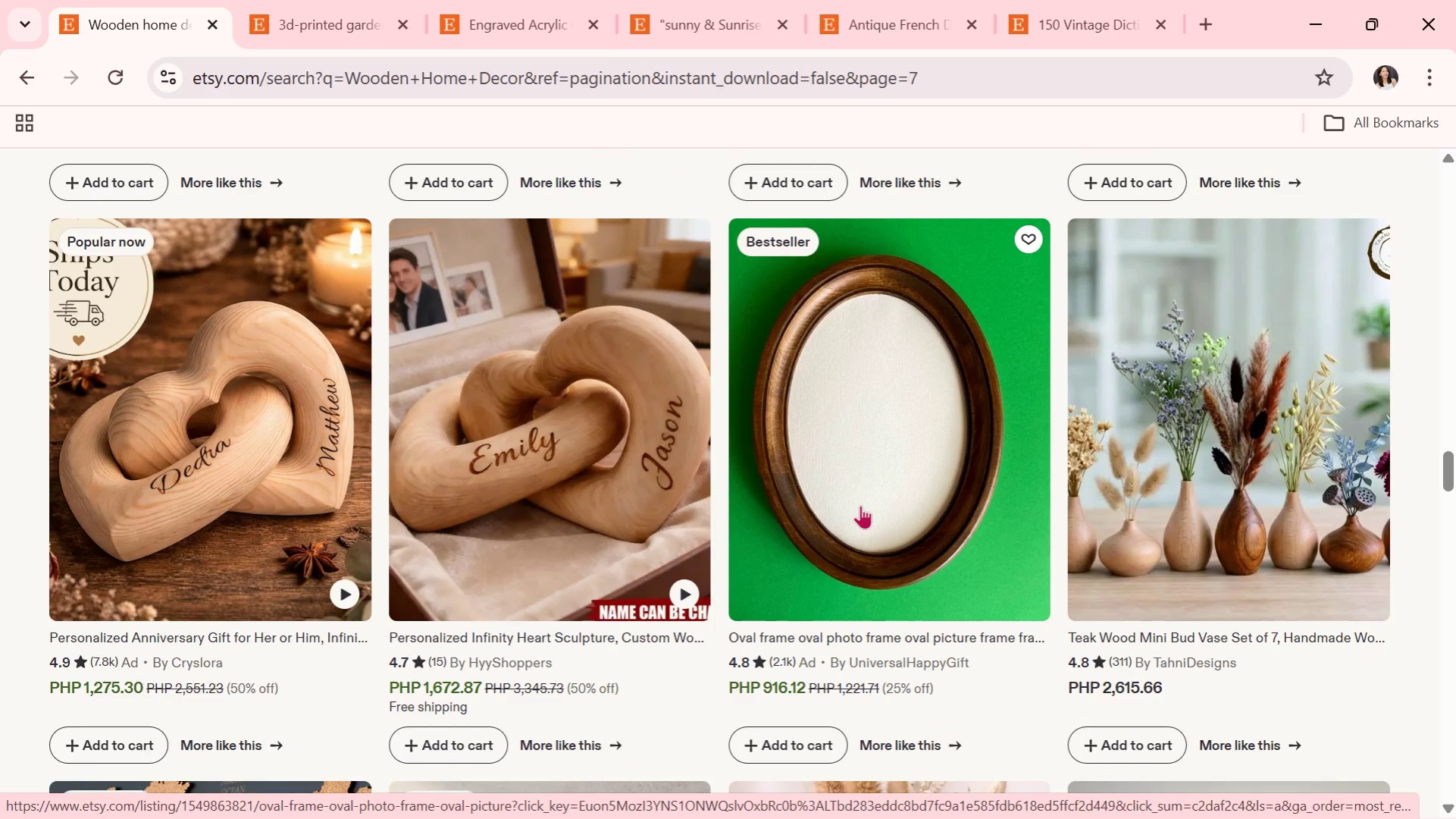 
scroll: coordinate [858, 497], scroll_direction: down, amount: 5.0
 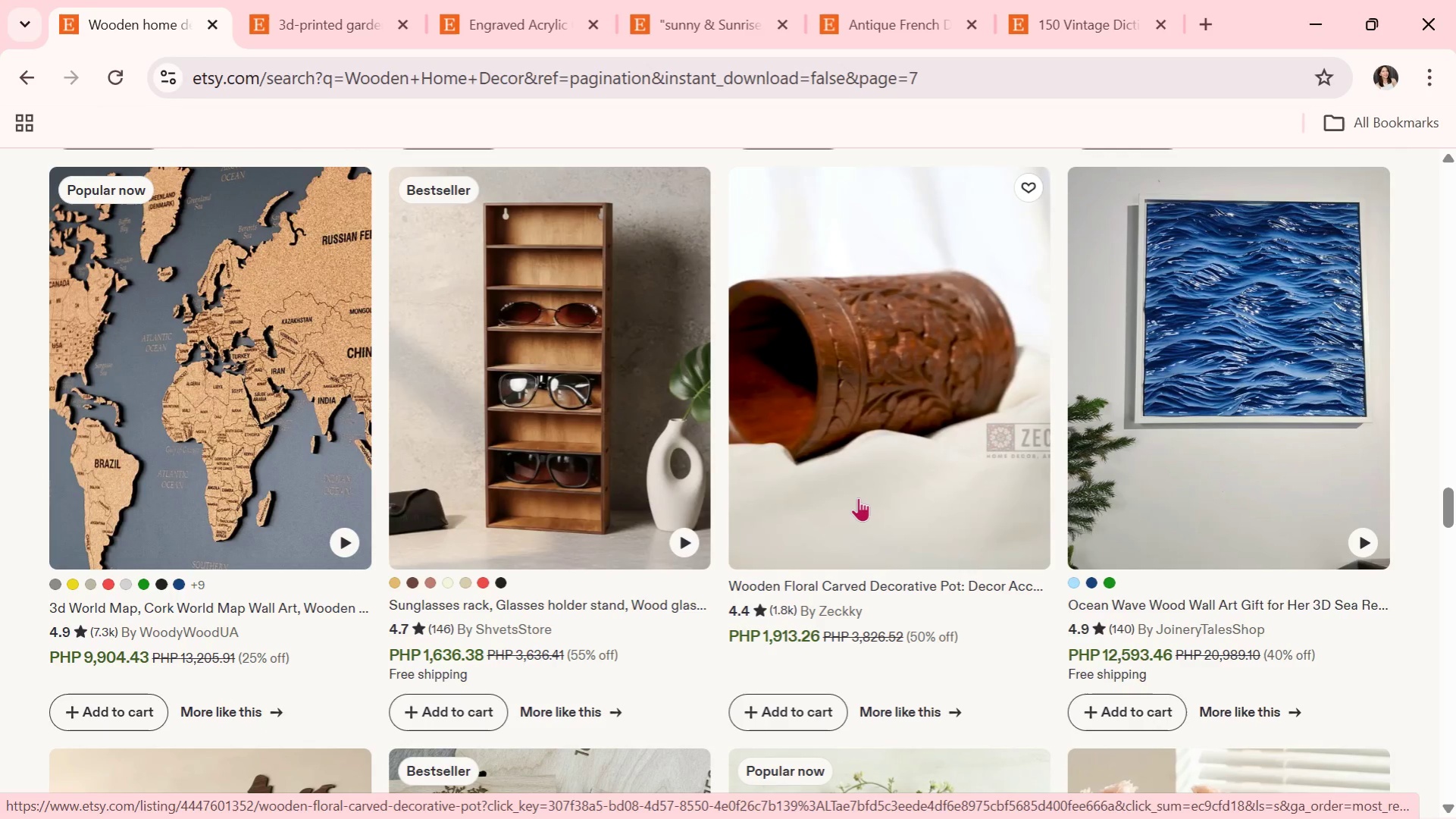 
scroll: coordinate [858, 497], scroll_direction: down, amount: 4.0
 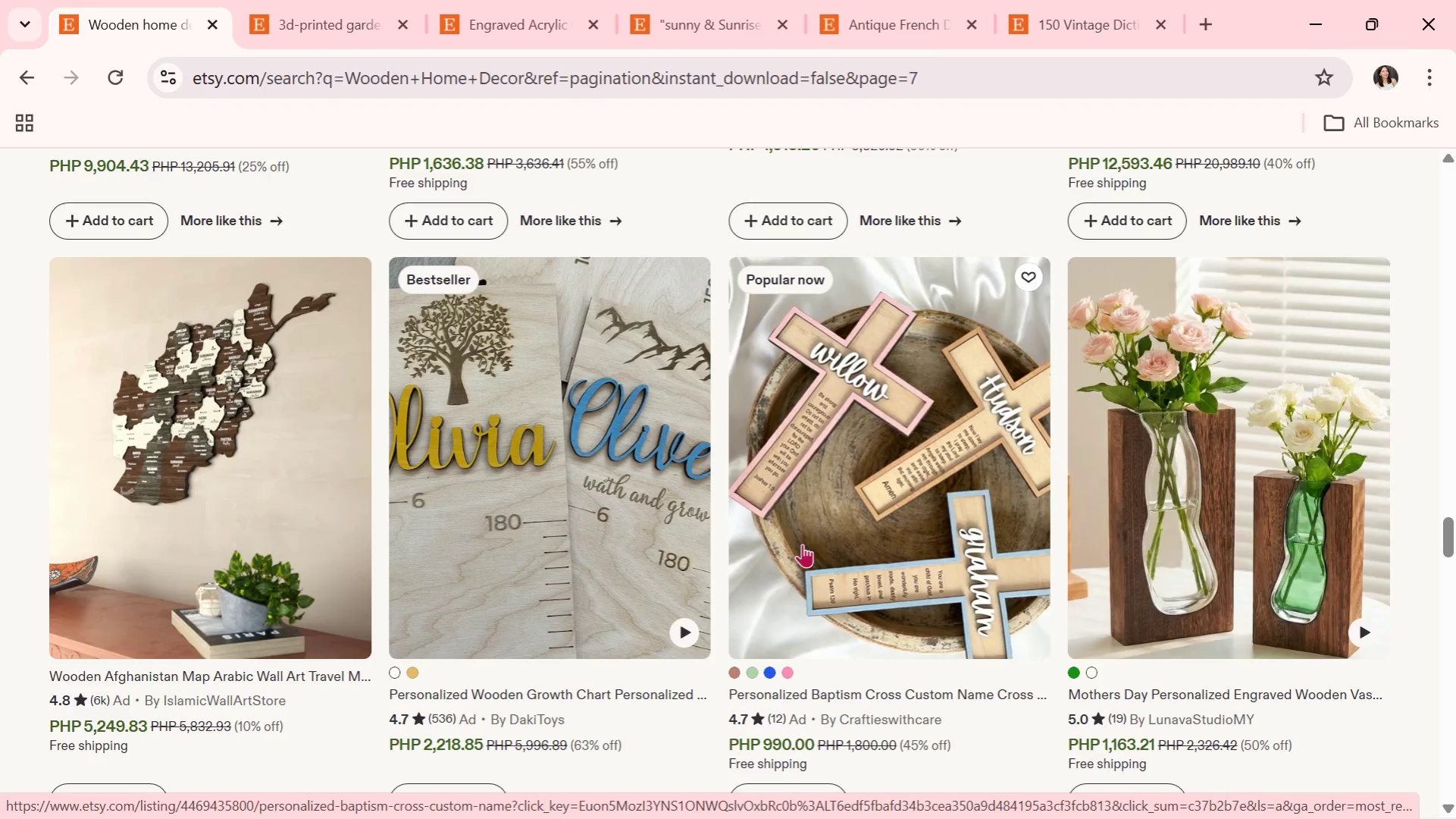 
wait(15.11)
 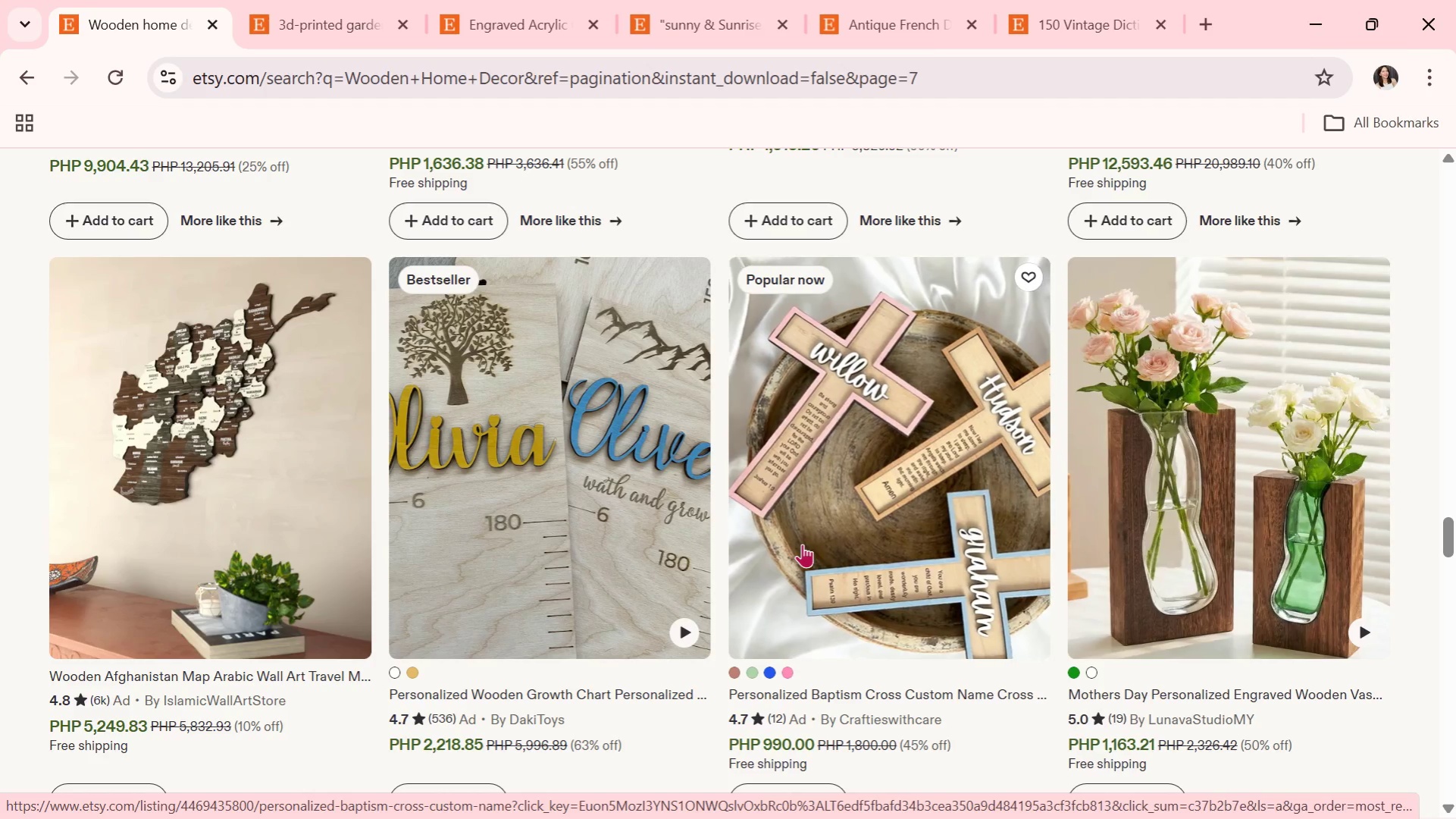 
scroll: coordinate [619, 450], scroll_direction: down, amount: 5.0
 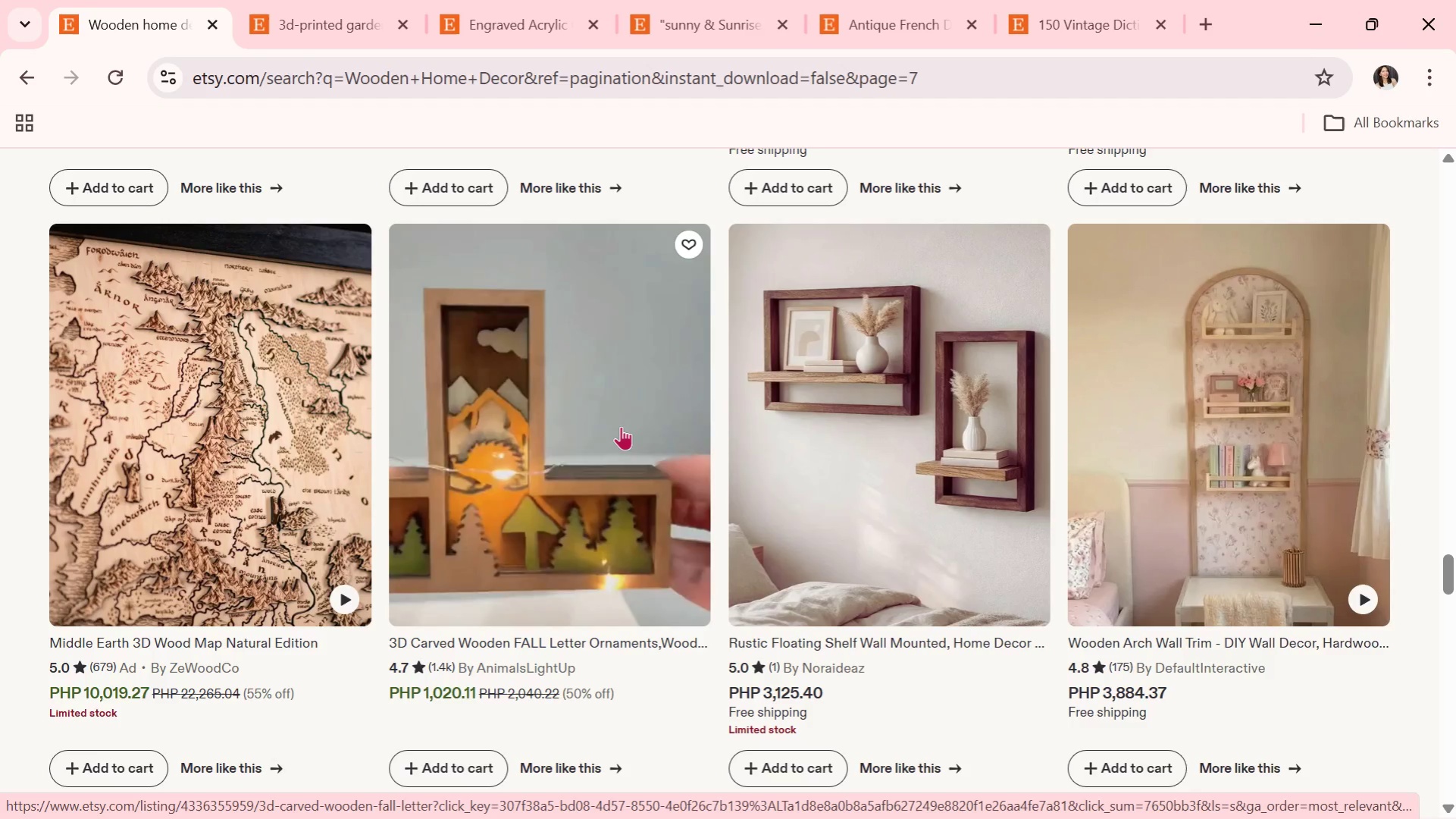 
wait(7.05)
 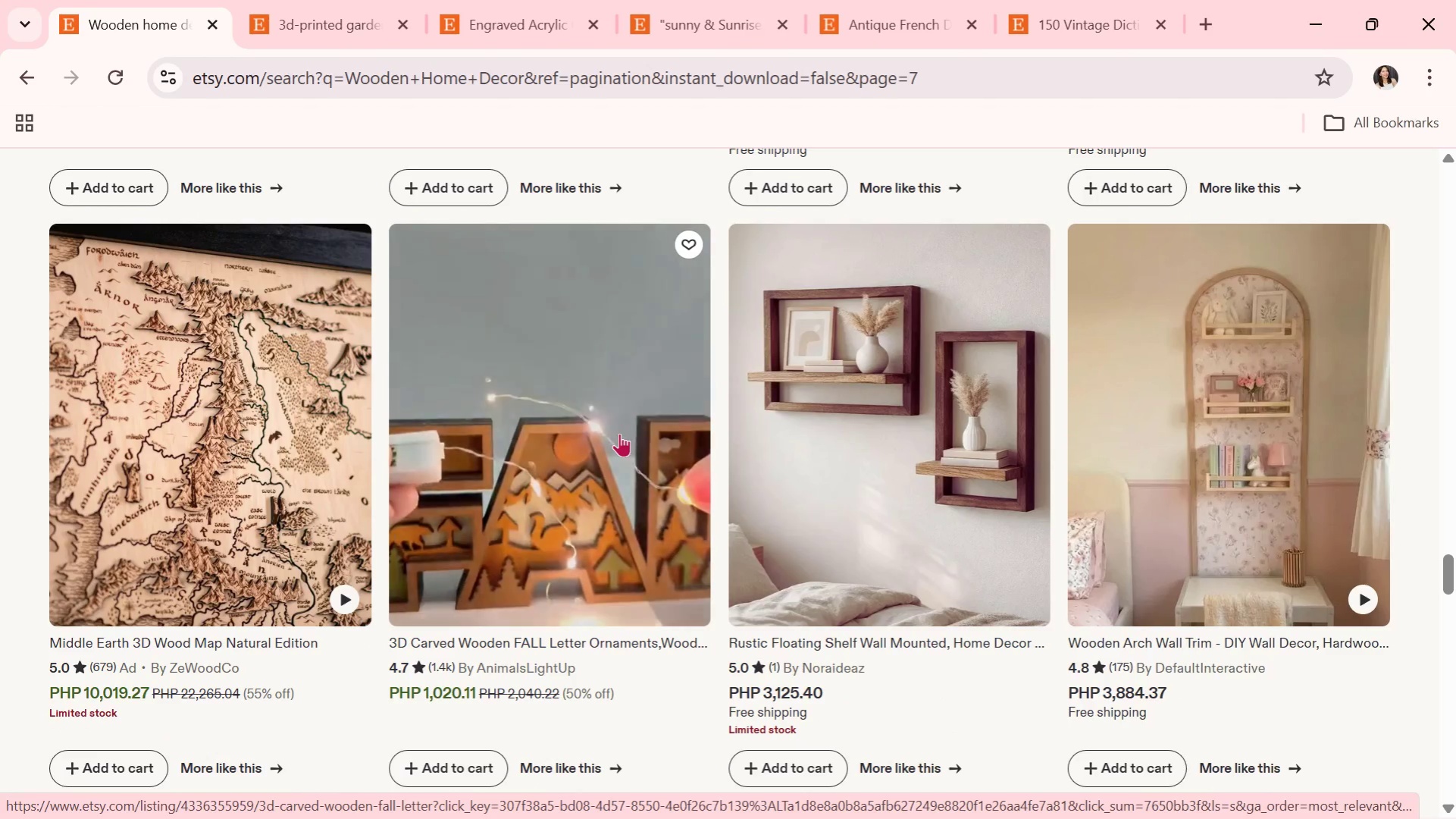 
scroll: coordinate [1063, 535], scroll_direction: down, amount: 7.0
 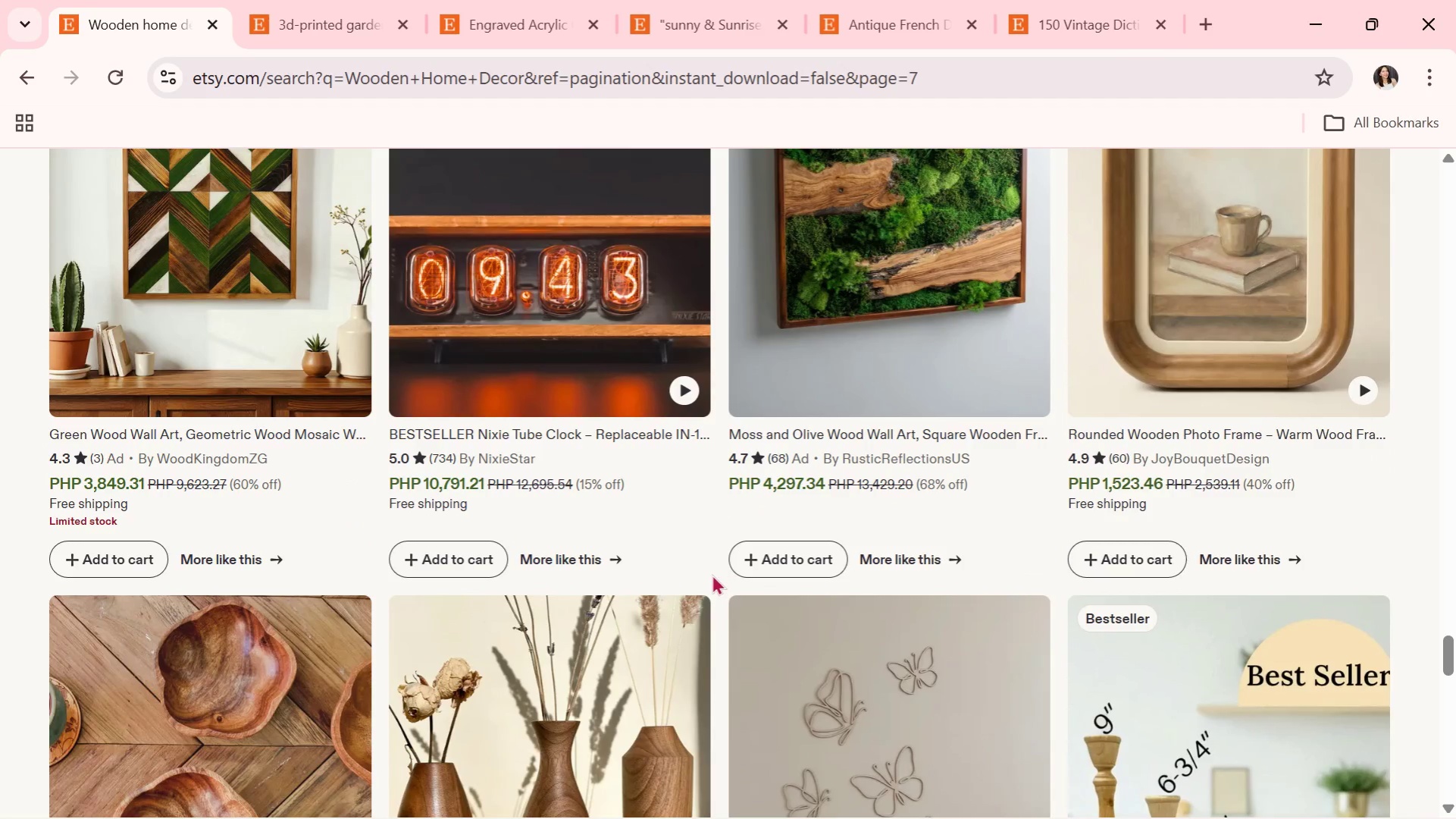 
scroll: coordinate [704, 682], scroll_direction: down, amount: 2.0
 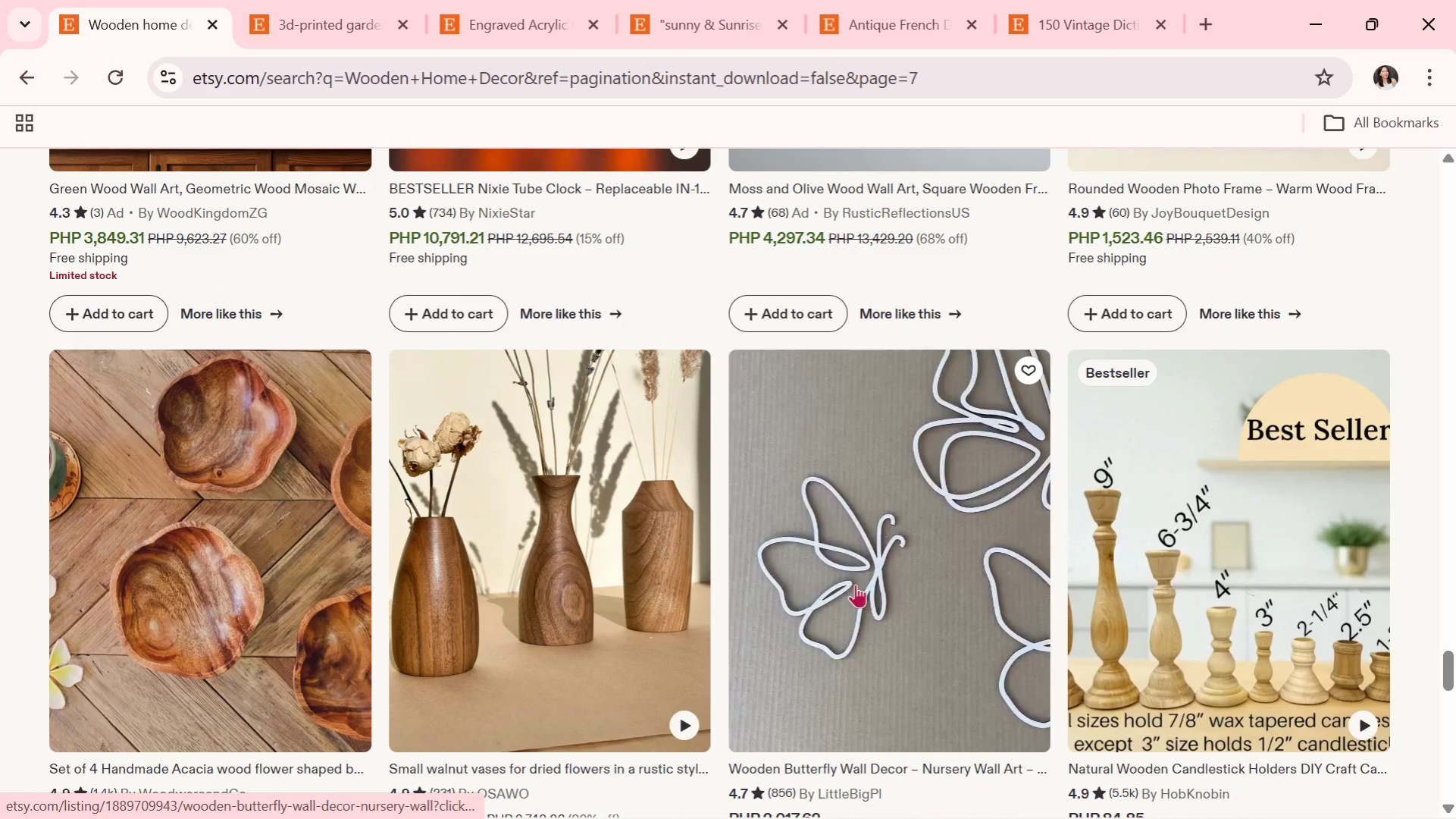 
left_click([1054, 519])
 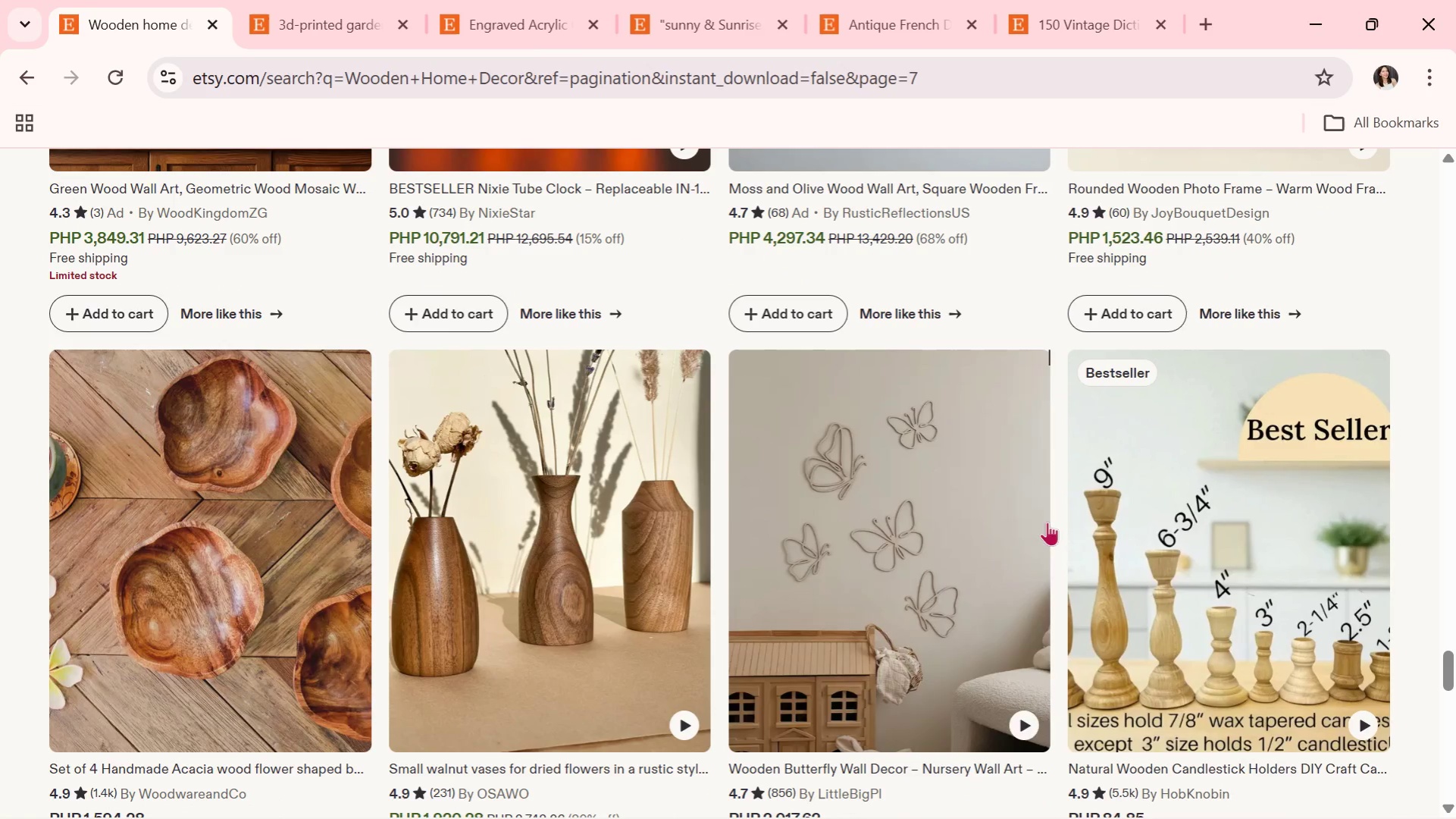 
left_click([888, 527])
 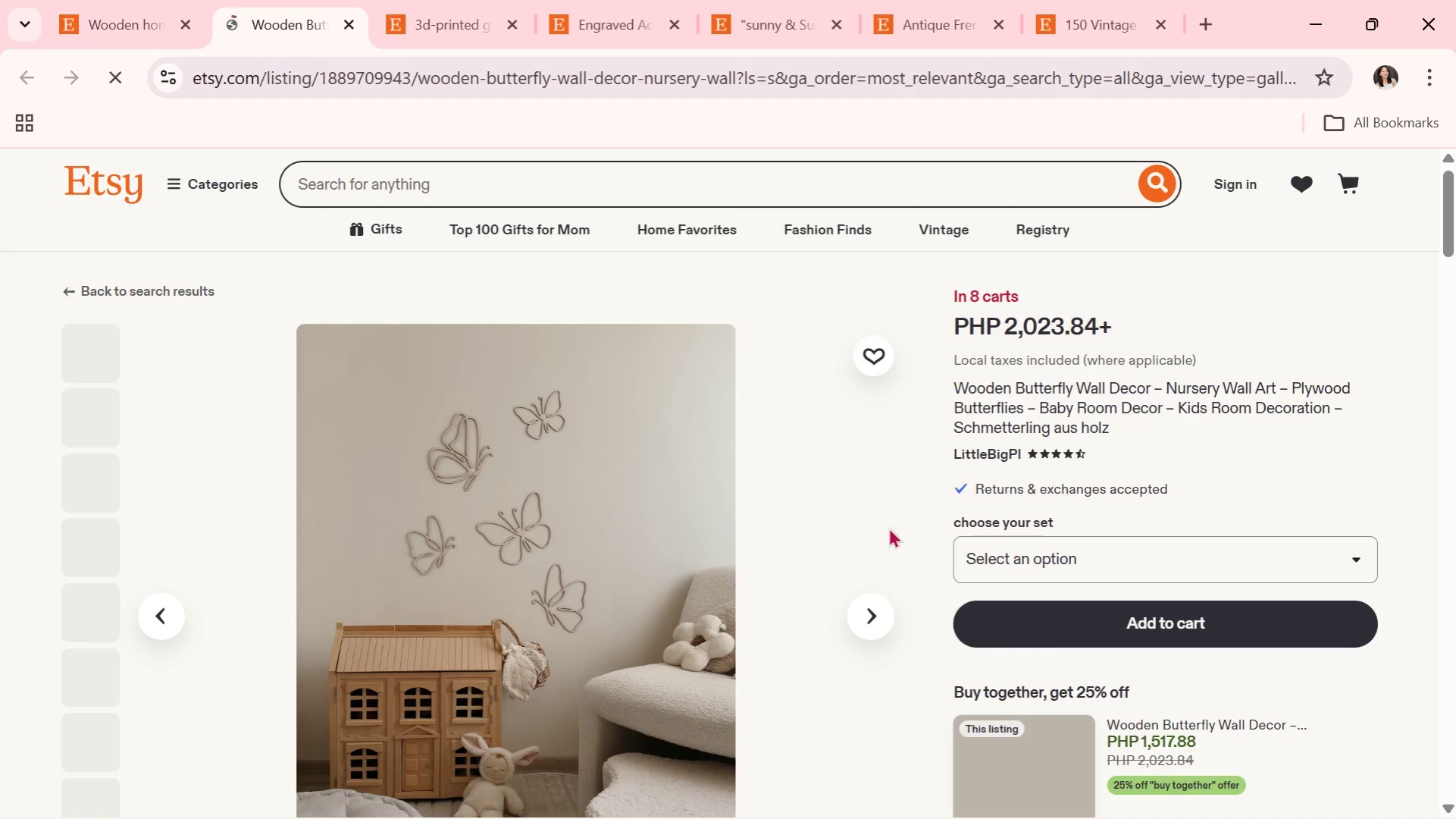 
scroll: coordinate [916, 649], scroll_direction: down, amount: 7.0
 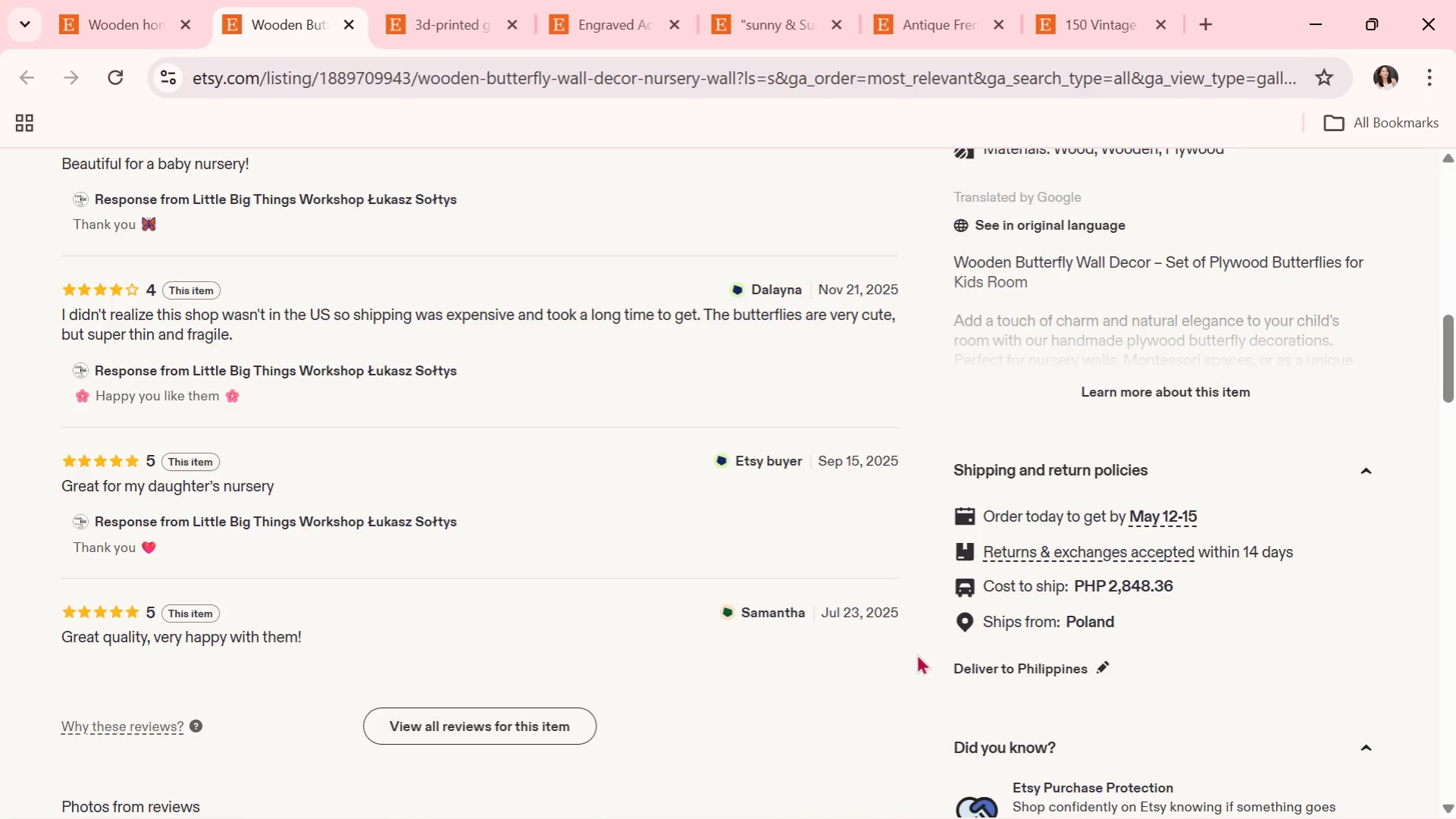 
scroll: coordinate [718, 535], scroll_direction: up, amount: 5.0
 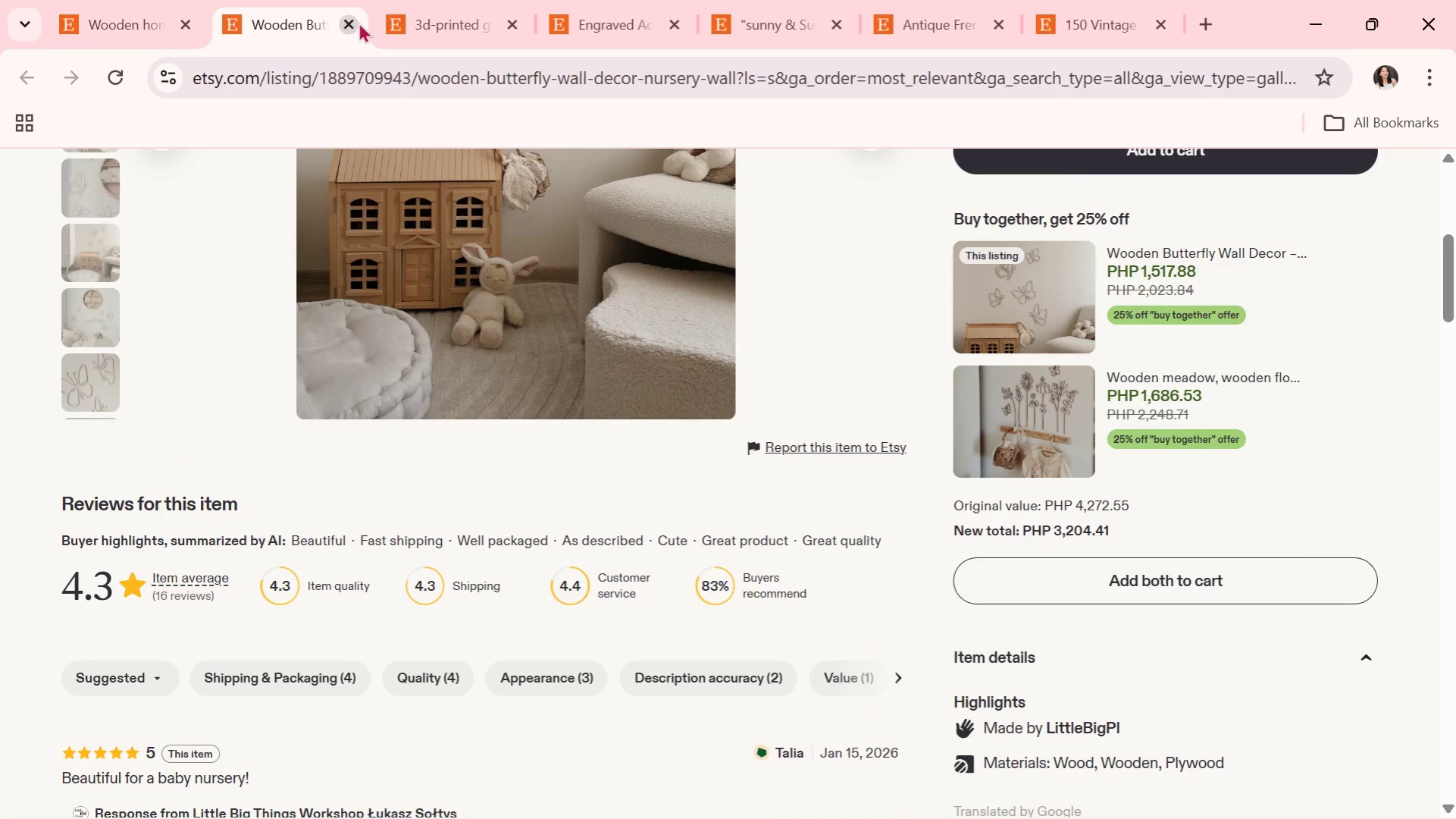 
left_click([353, 25])
 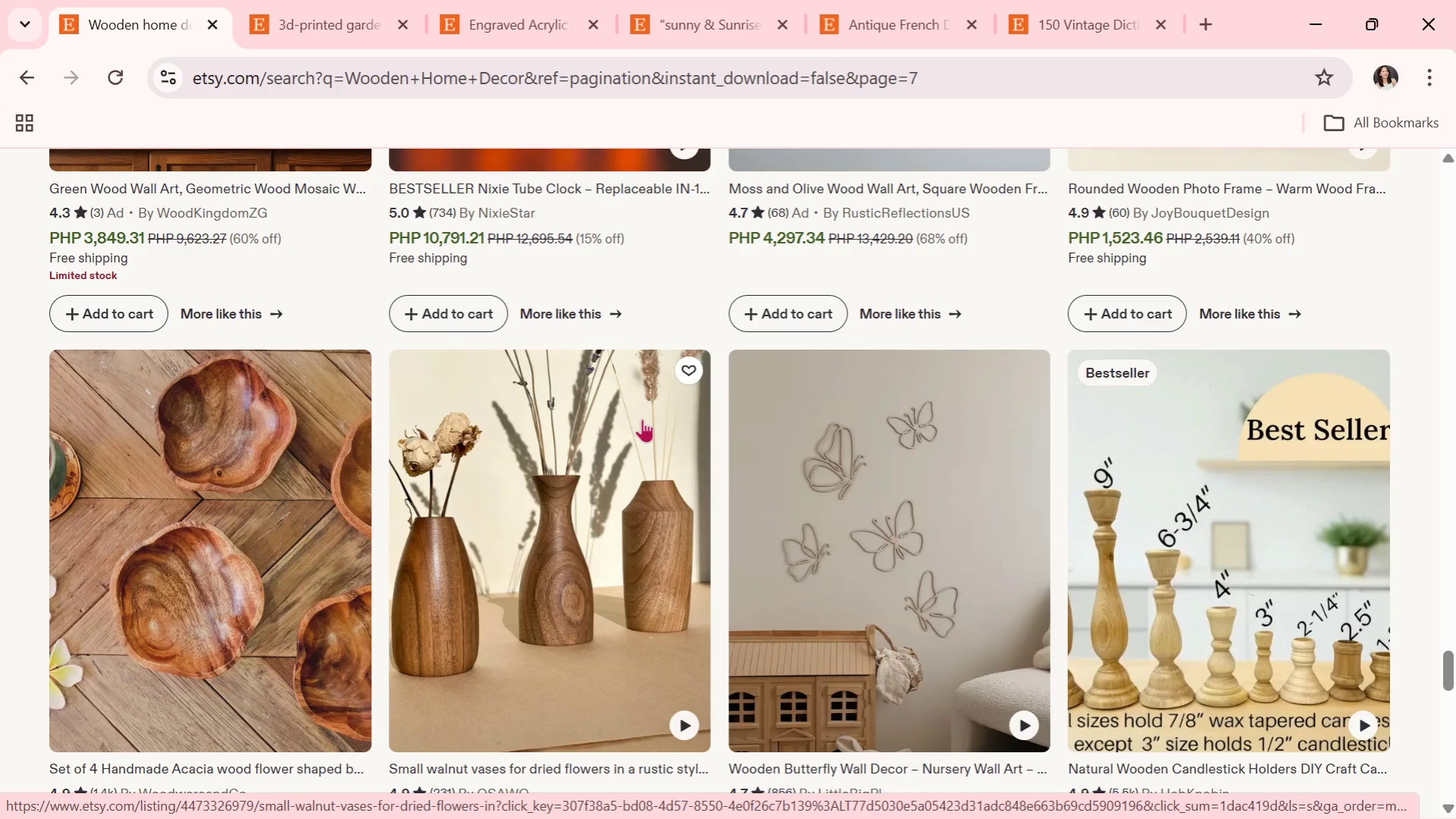 
wait(9.08)
 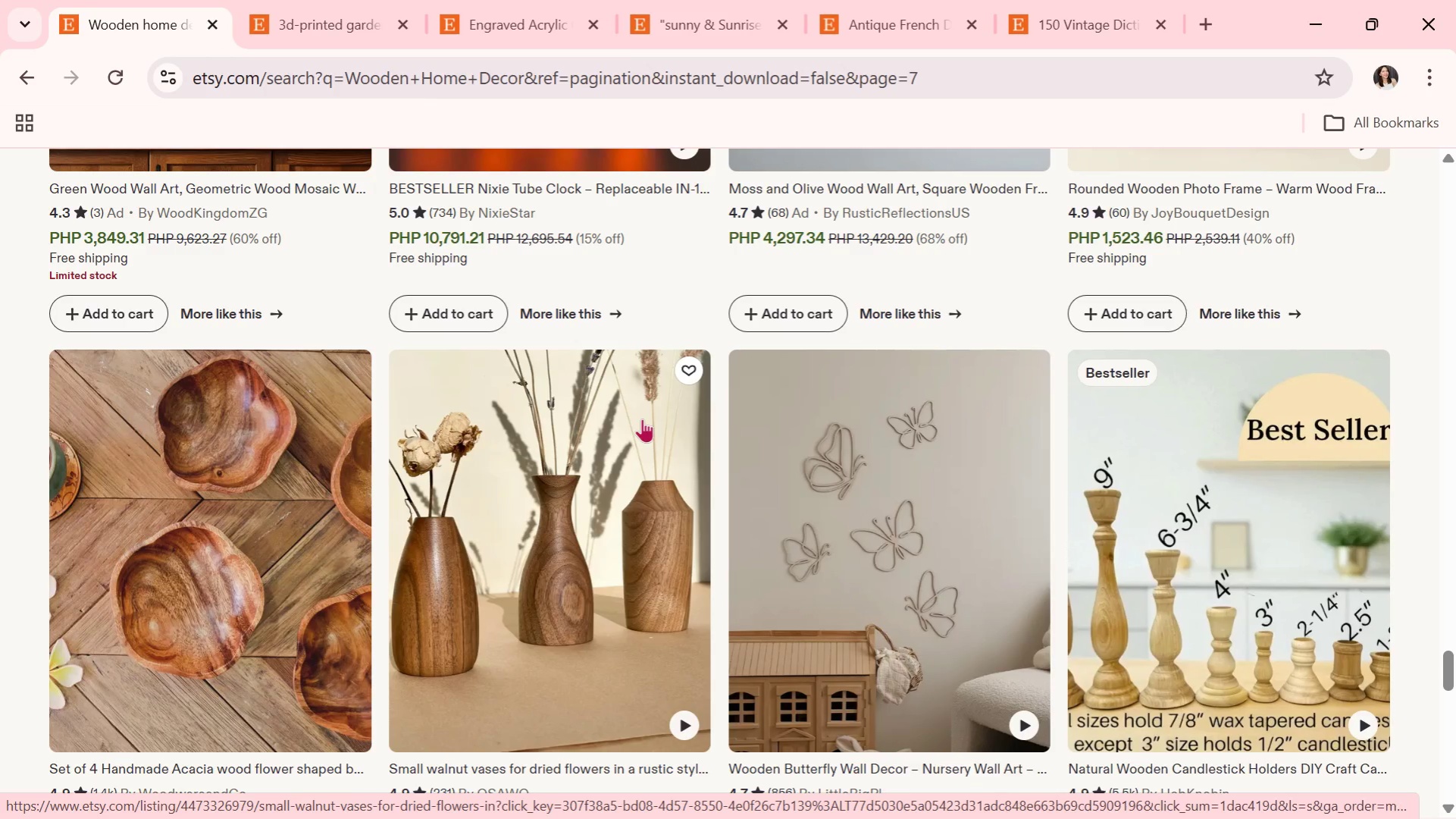 
scroll: coordinate [645, 545], scroll_direction: down, amount: 8.0
 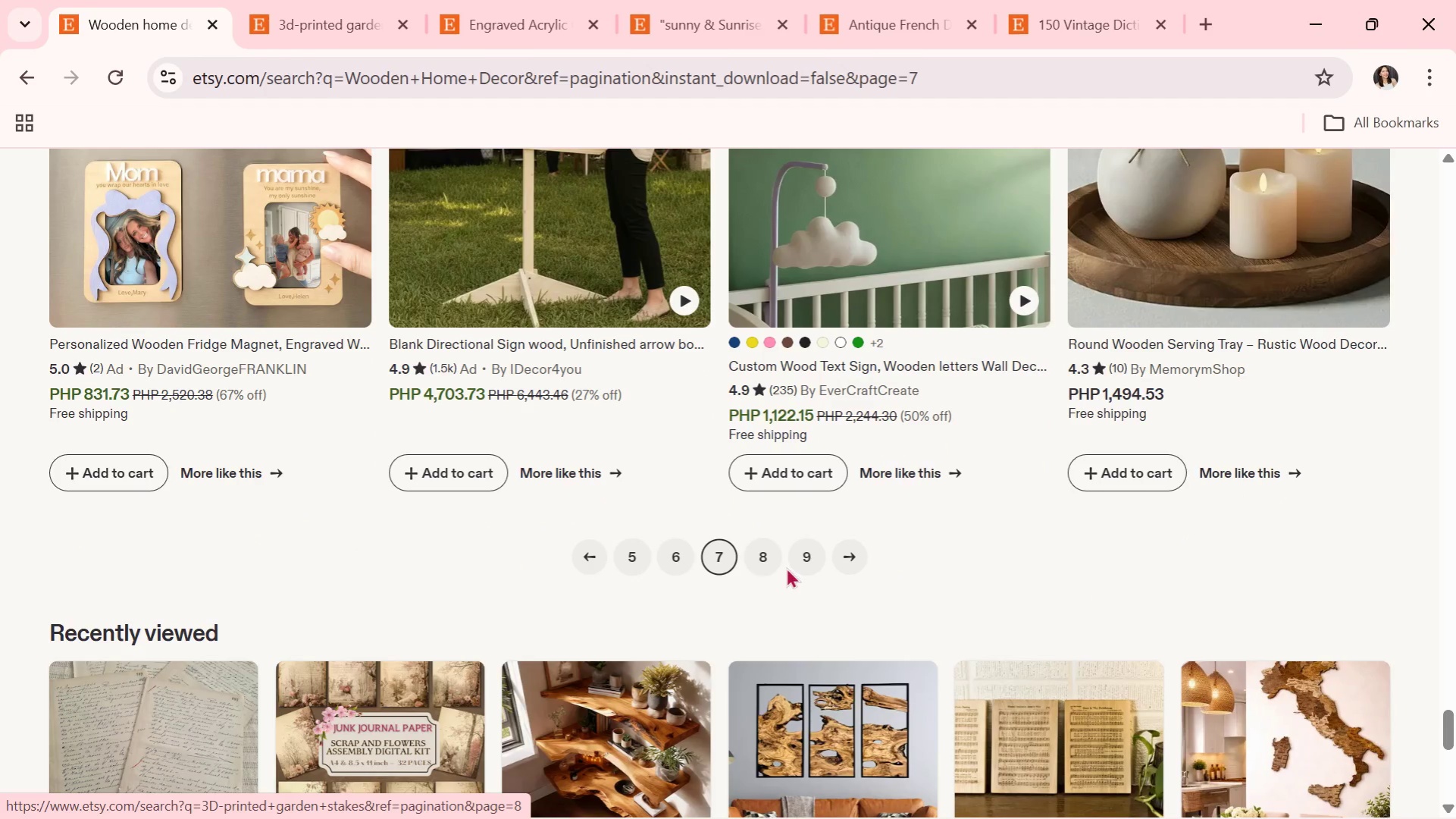 
left_click([759, 557])
 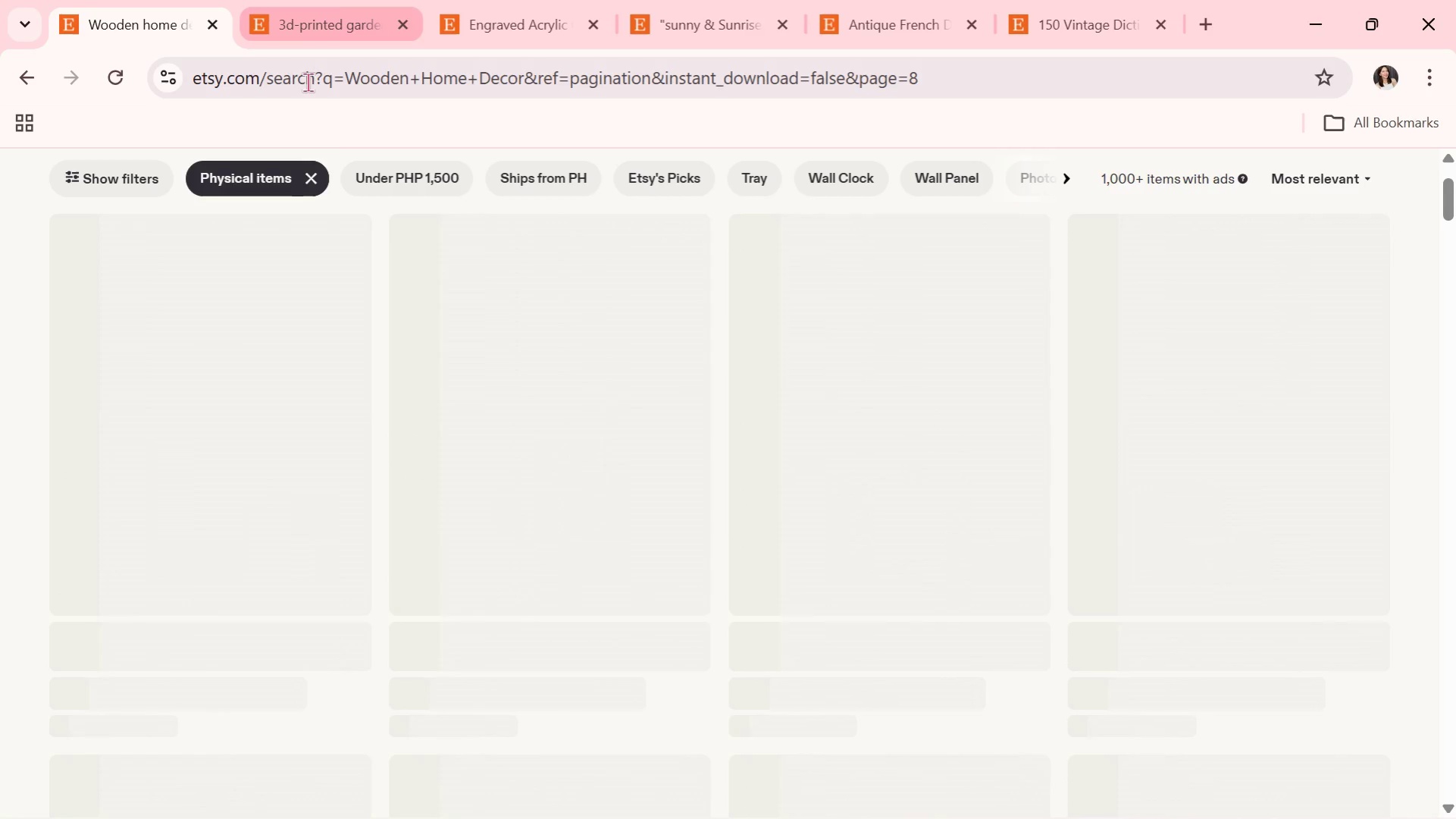 
scroll: coordinate [567, 359], scroll_direction: down, amount: 4.0
 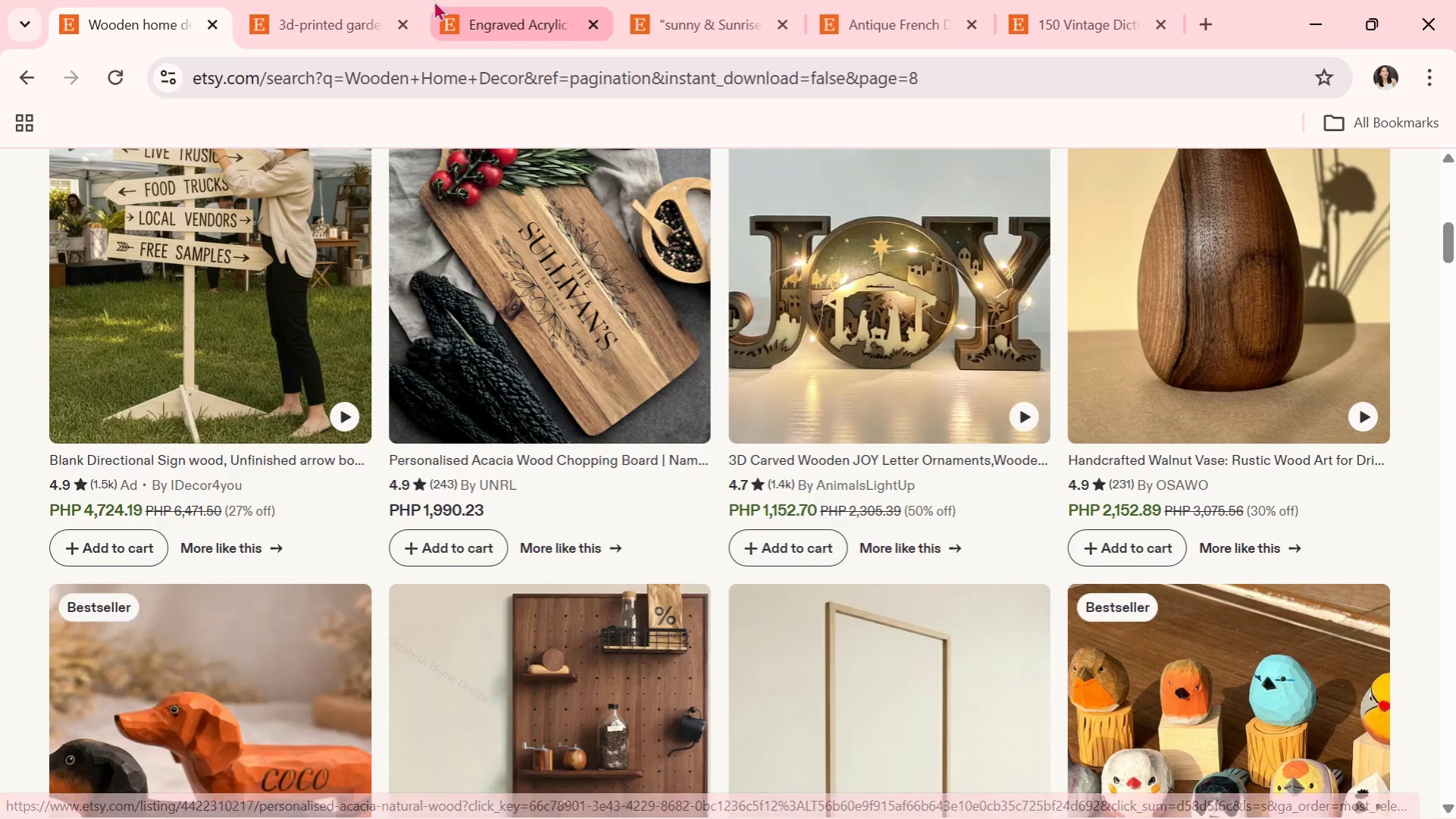 
wait(6.69)
 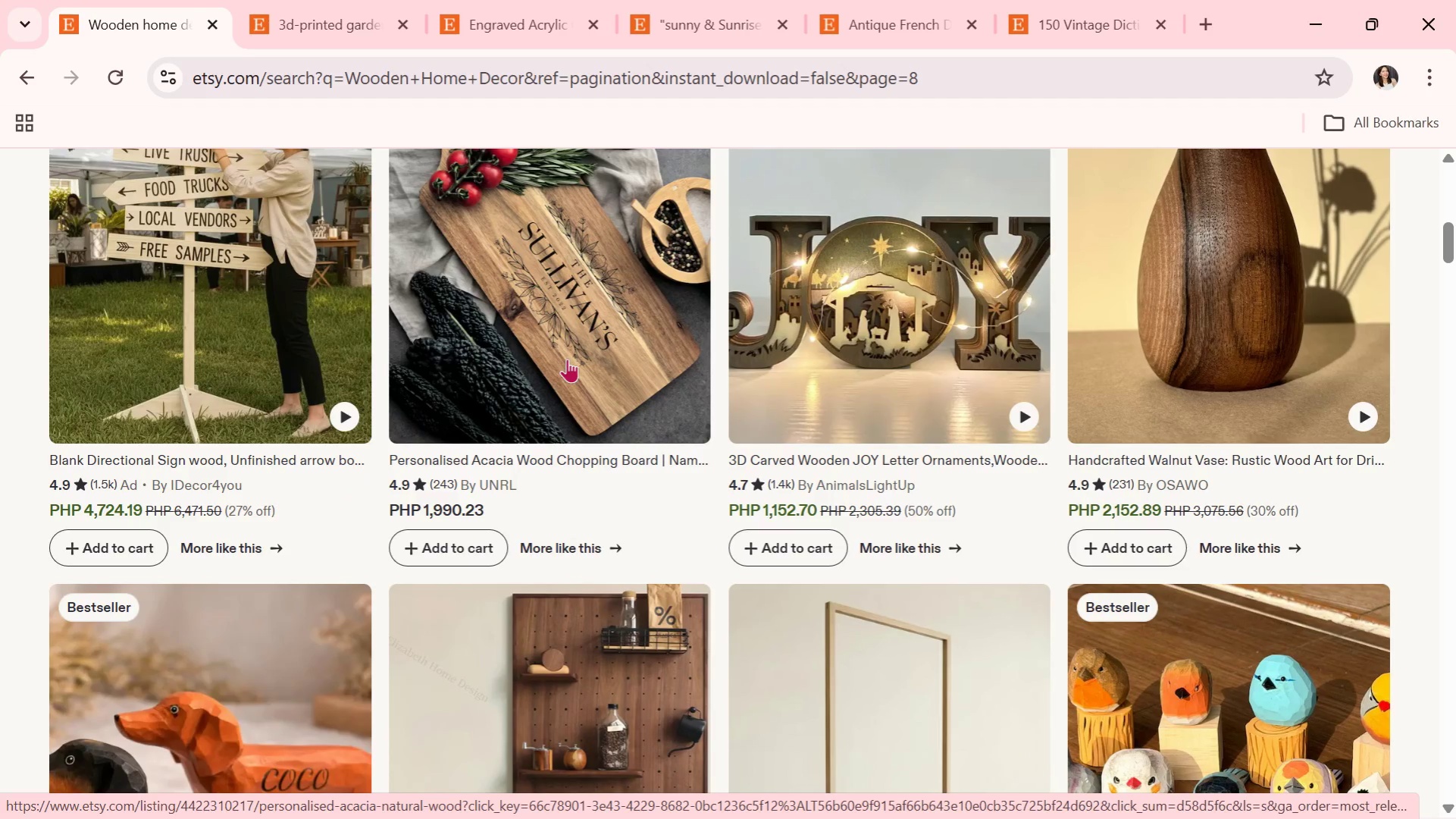 
scroll: coordinate [449, 212], scroll_direction: down, amount: 1.0
 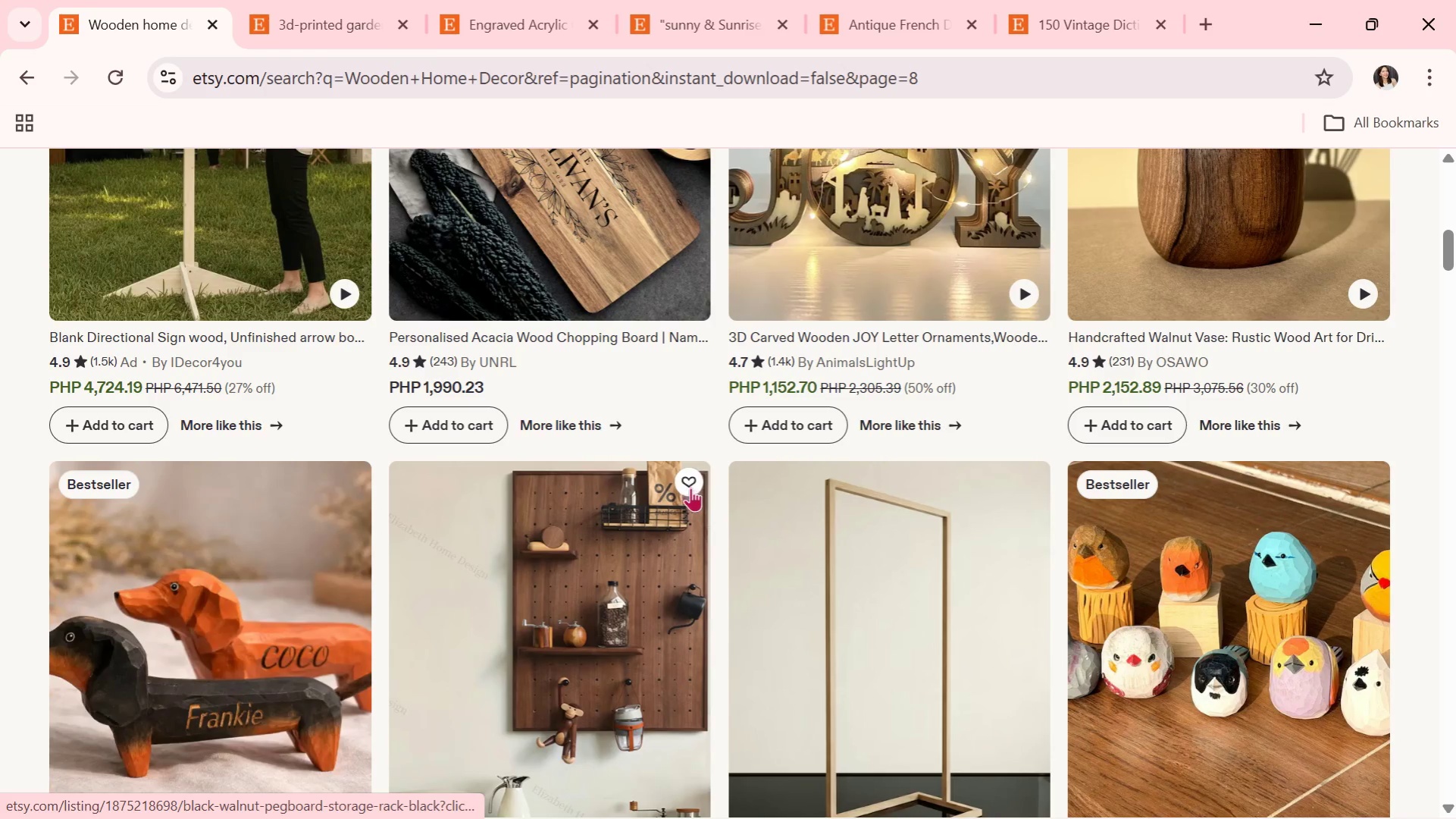 
left_click([625, 554])
 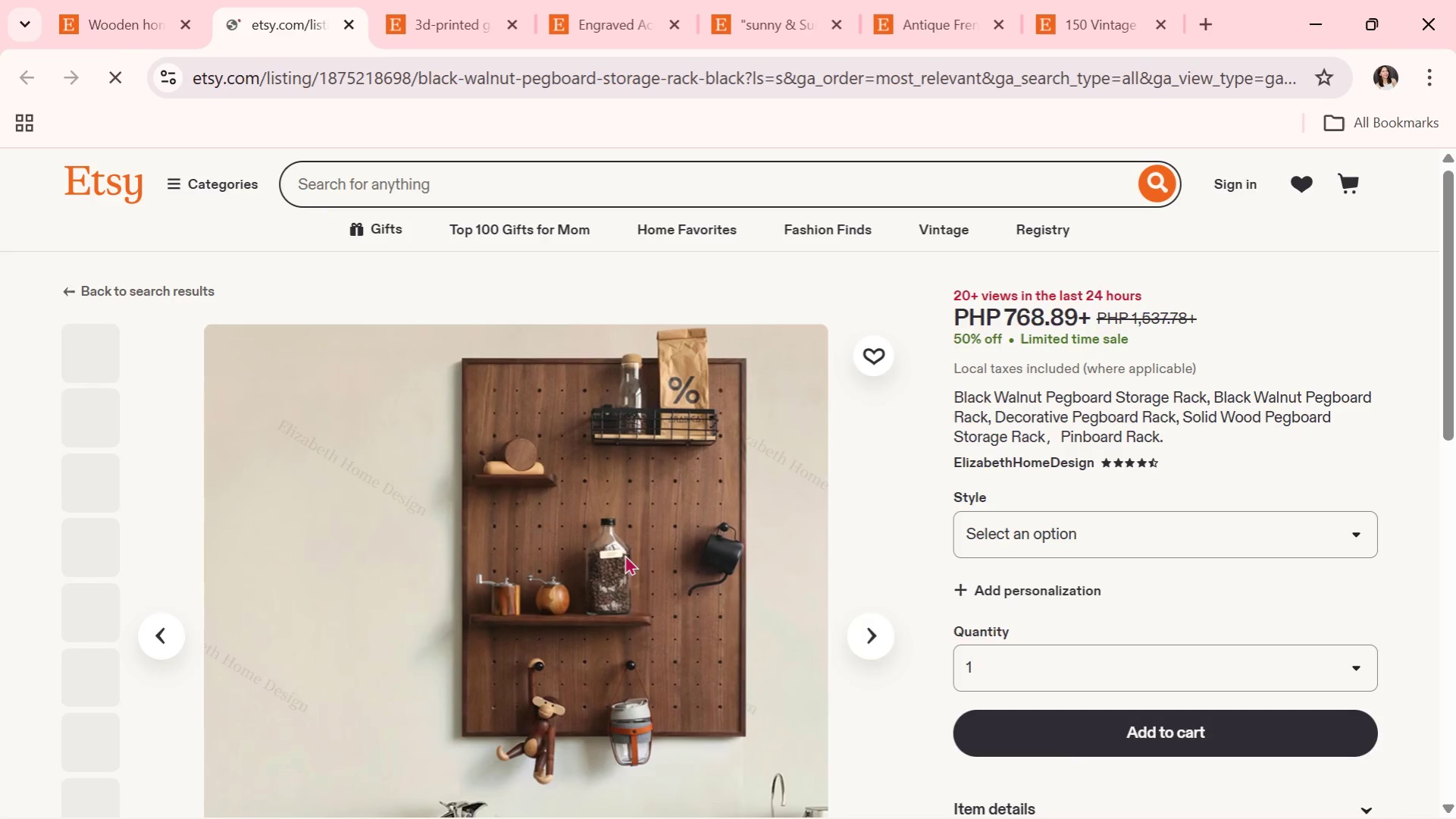 
scroll: coordinate [627, 551], scroll_direction: down, amount: 1.0
 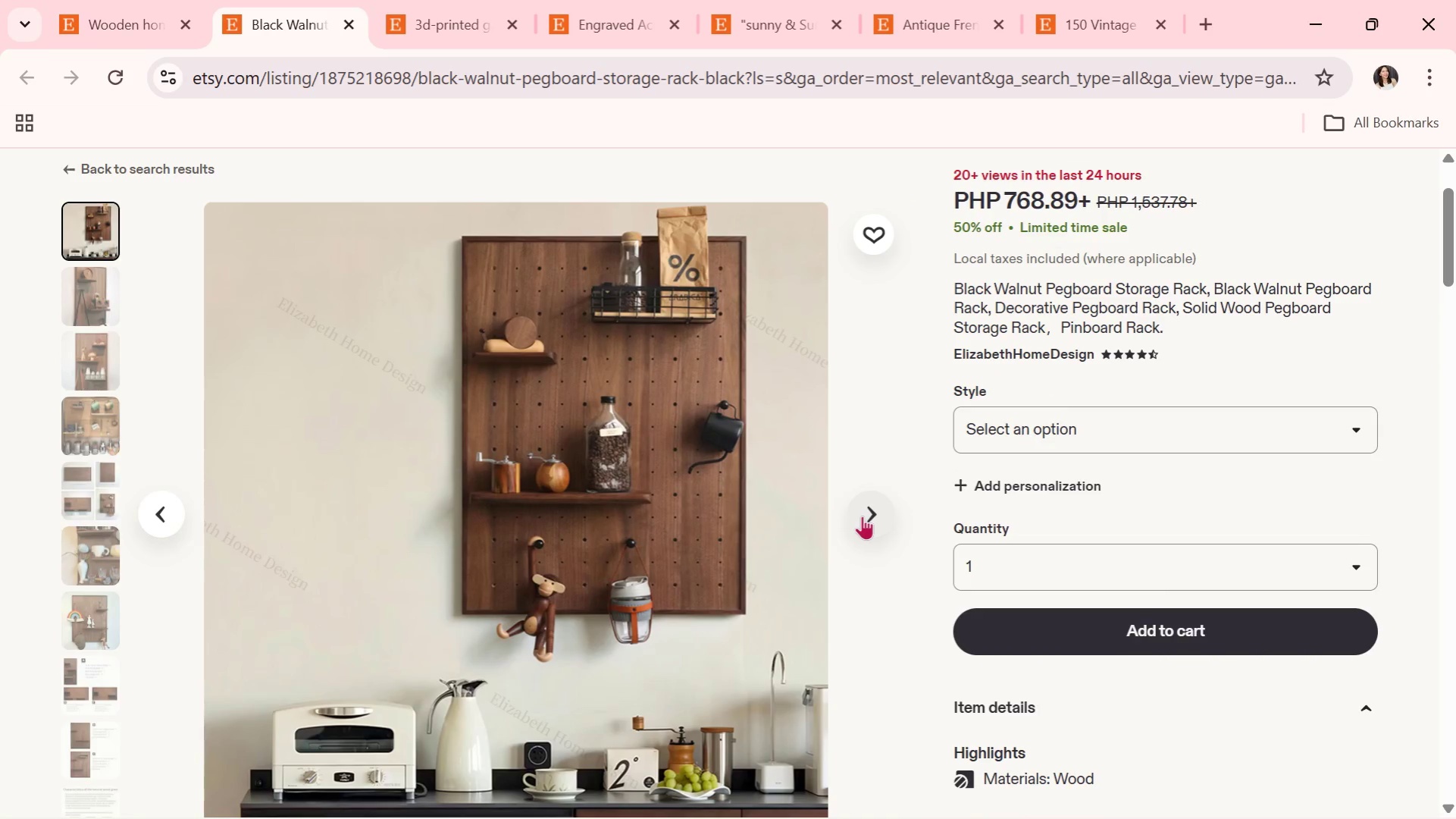 
left_click([862, 516])
 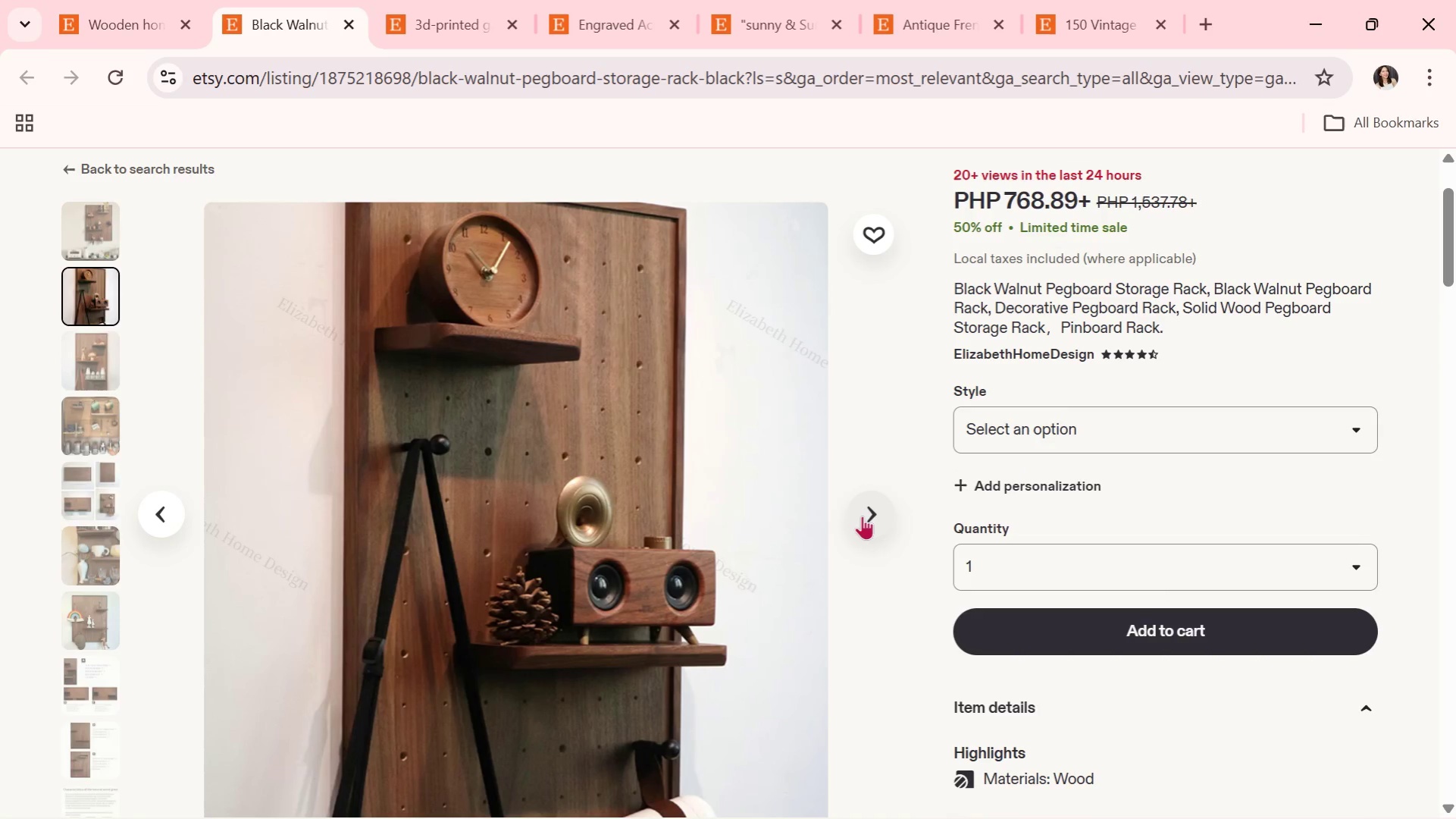 
left_click([862, 516])
 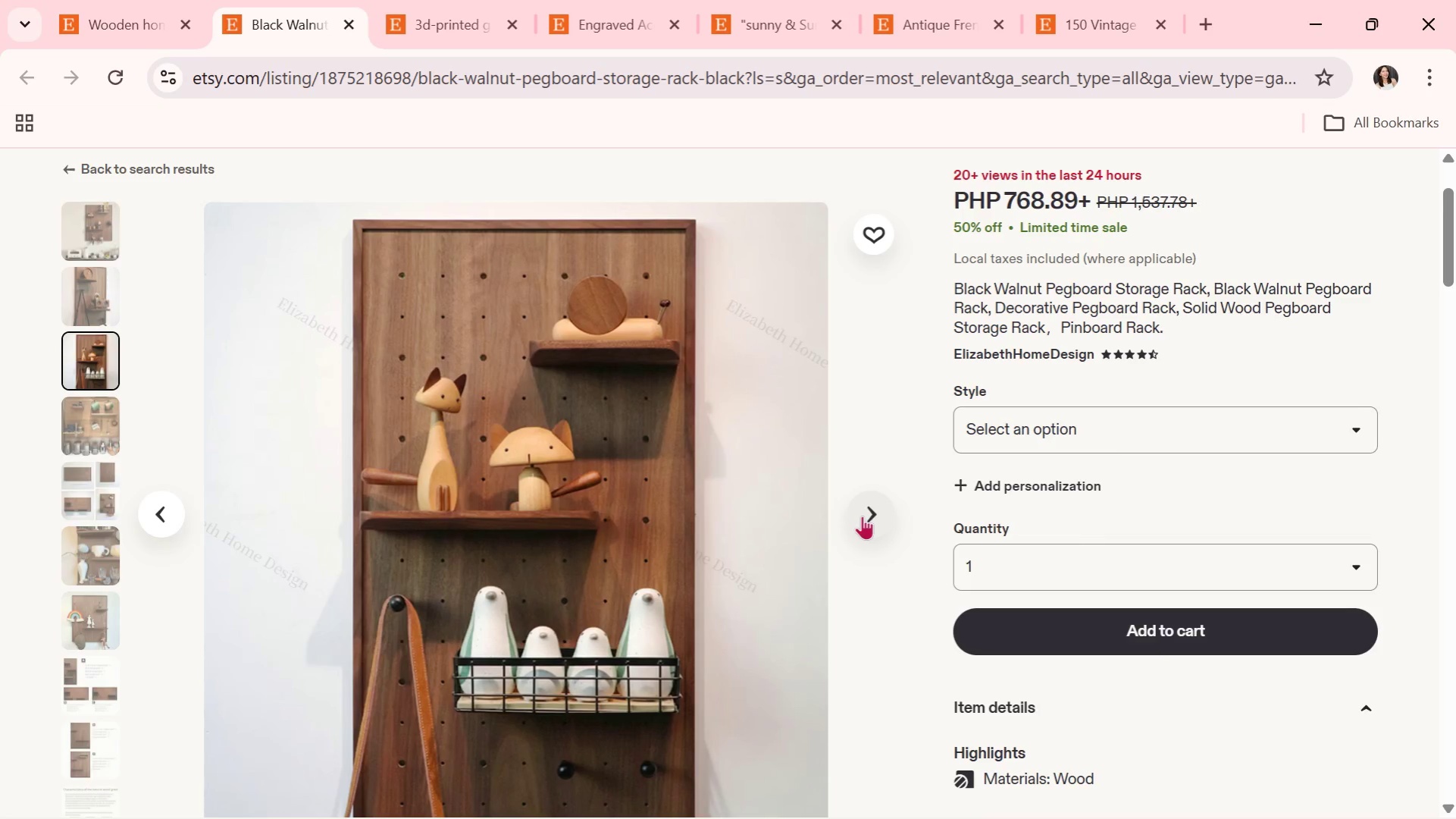 
wait(8.27)
 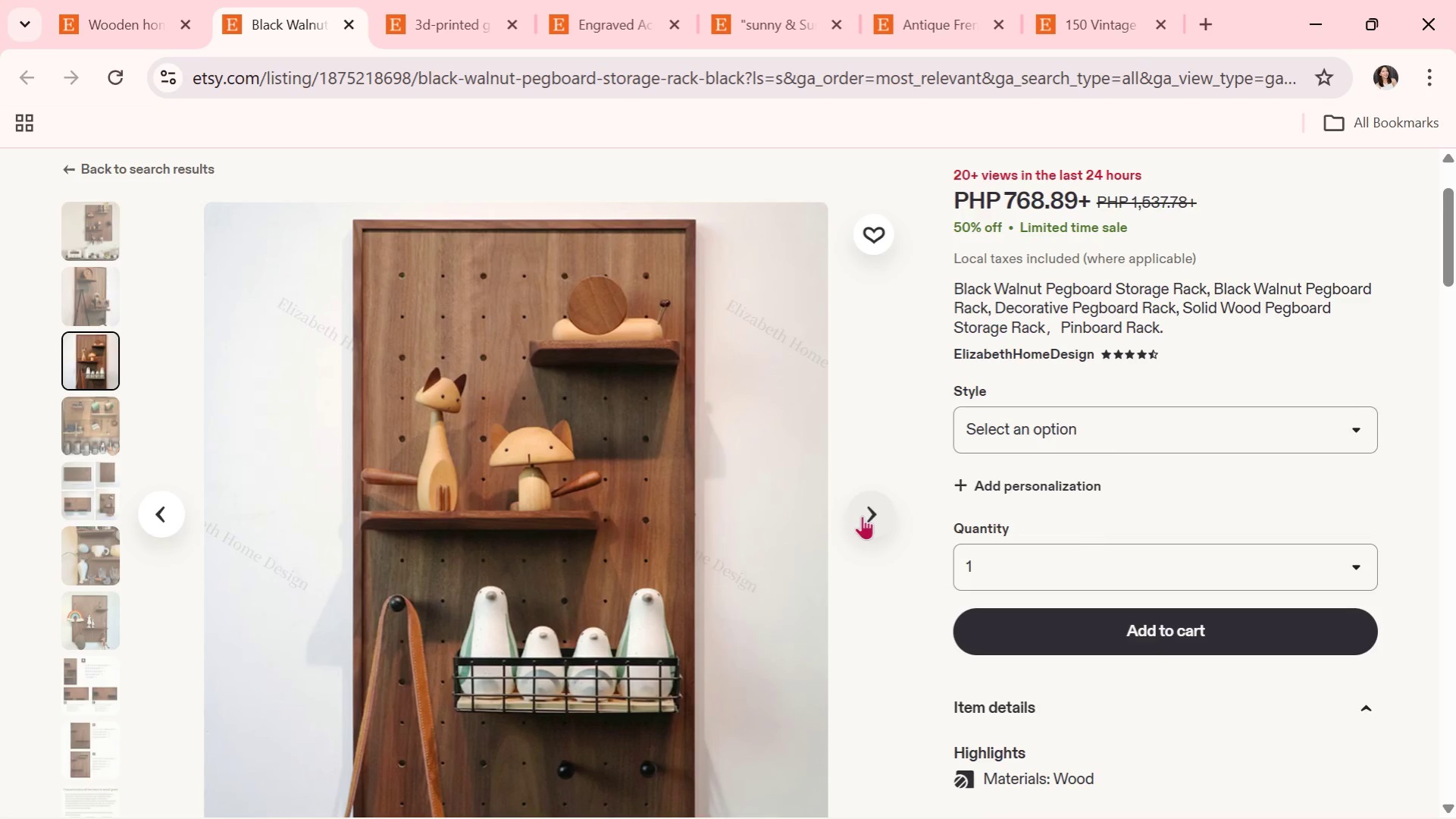 
left_click([862, 516])
 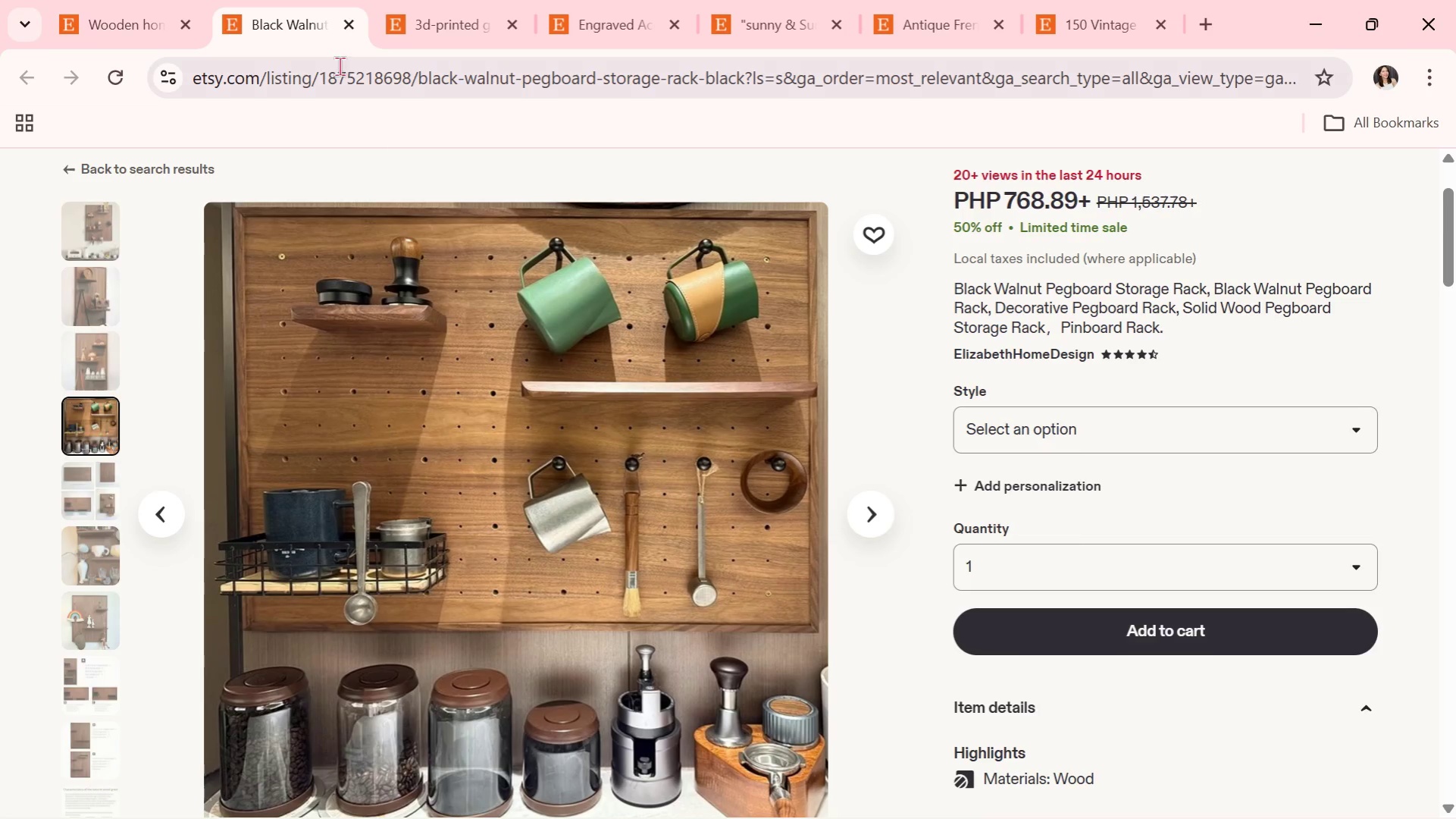 
left_click([349, 24])
 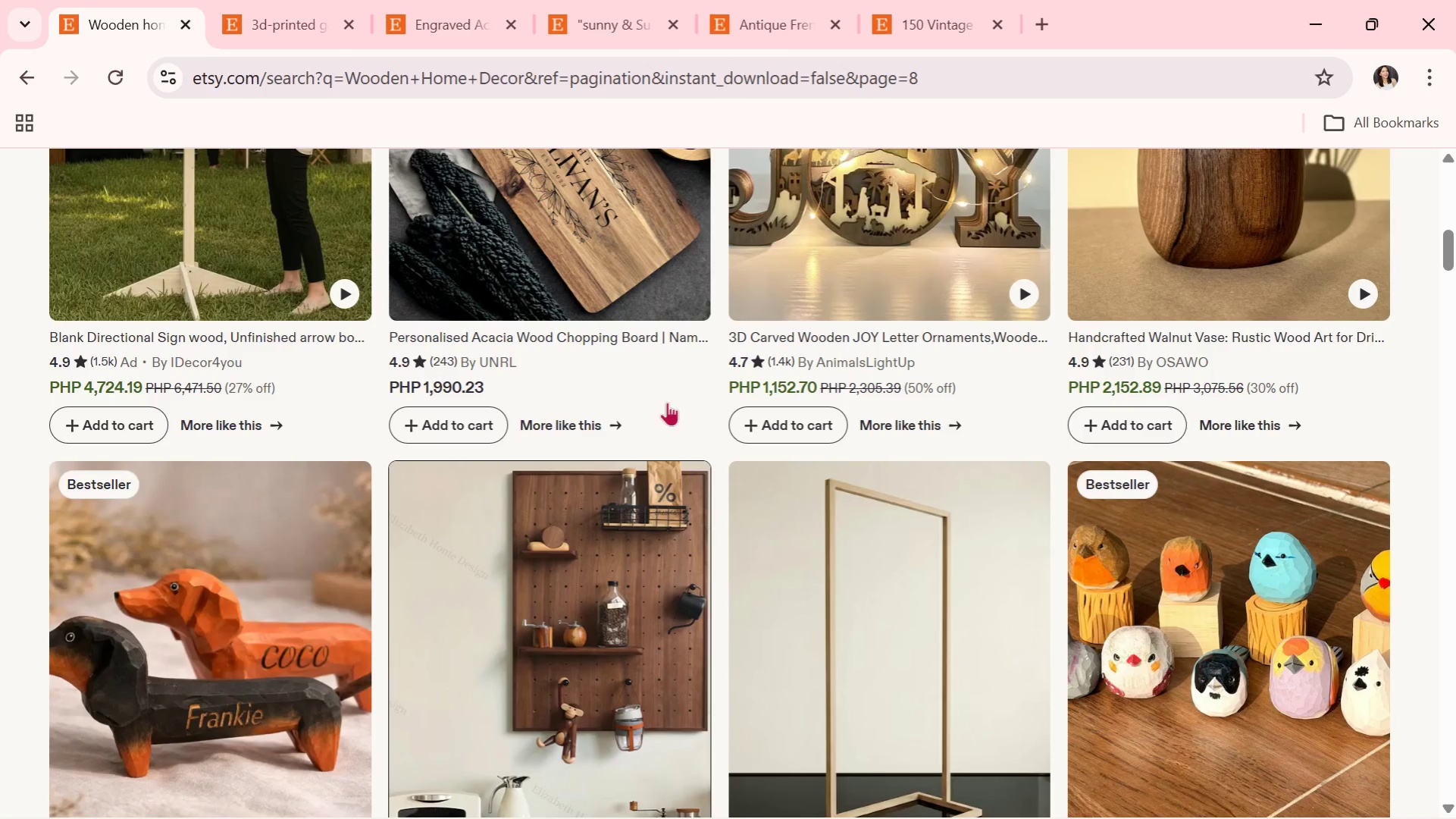 
scroll: coordinate [614, 482], scroll_direction: down, amount: 6.0
 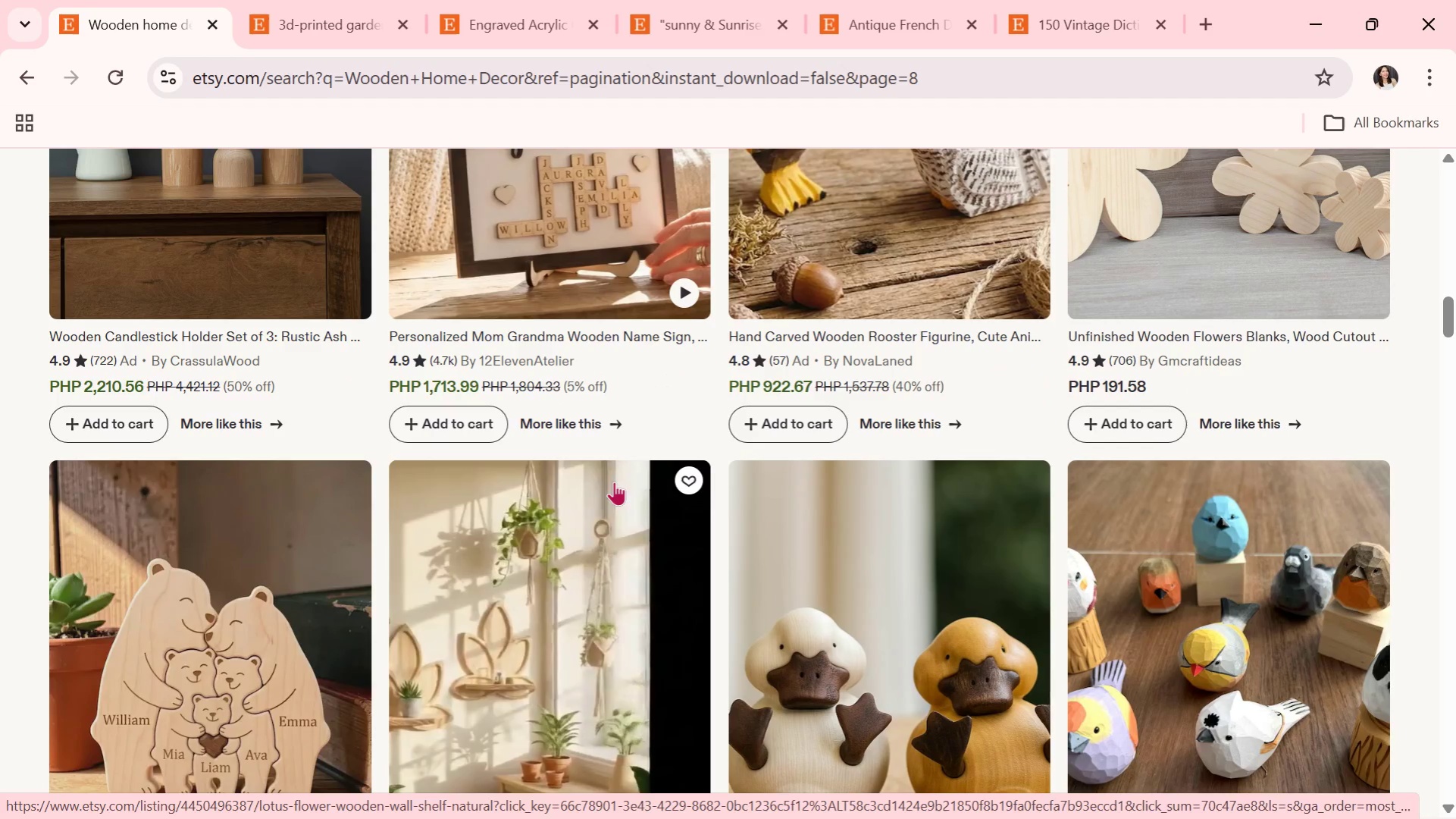 
scroll: coordinate [614, 482], scroll_direction: down, amount: 1.0
 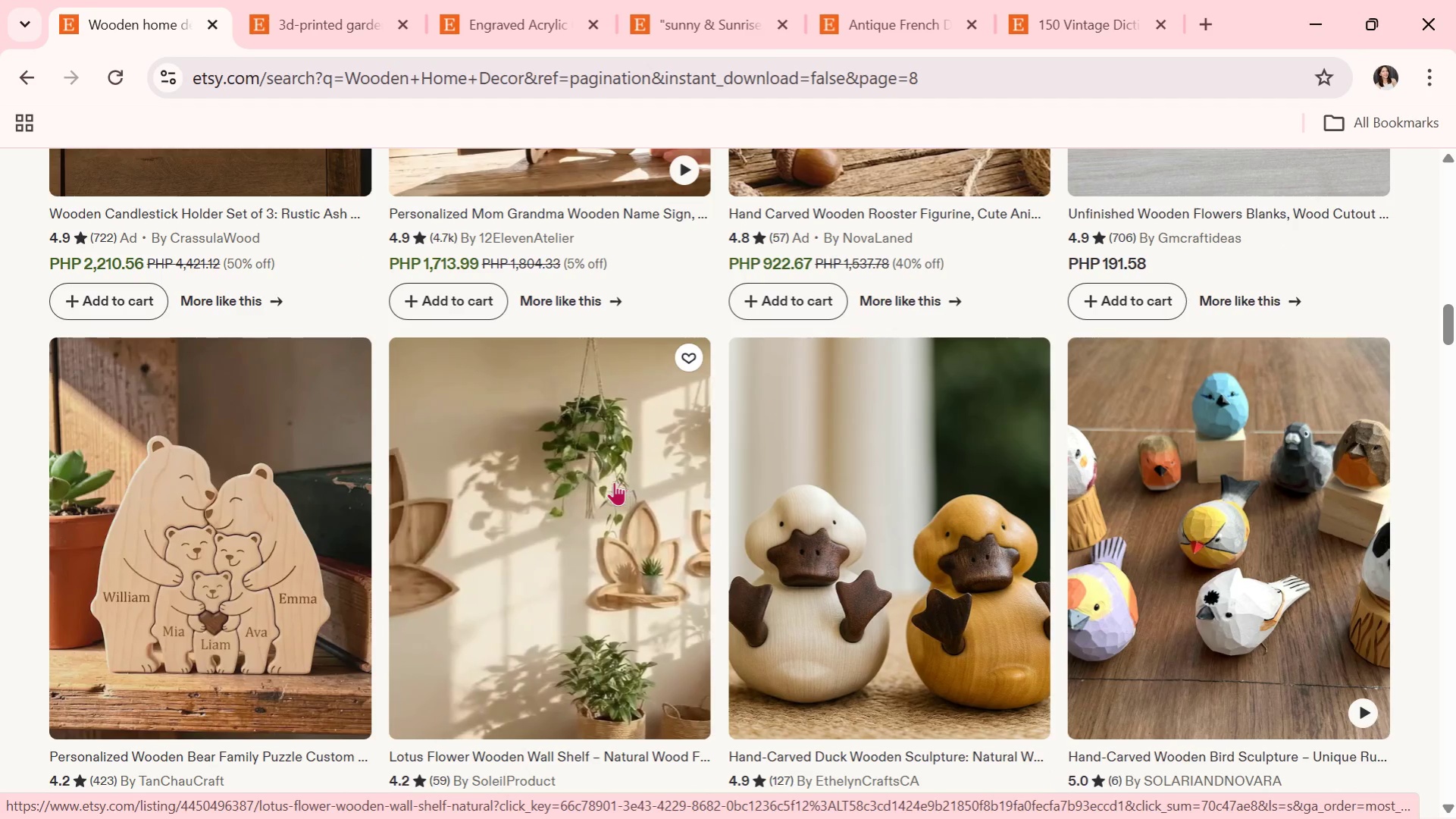 
left_click([615, 482])
 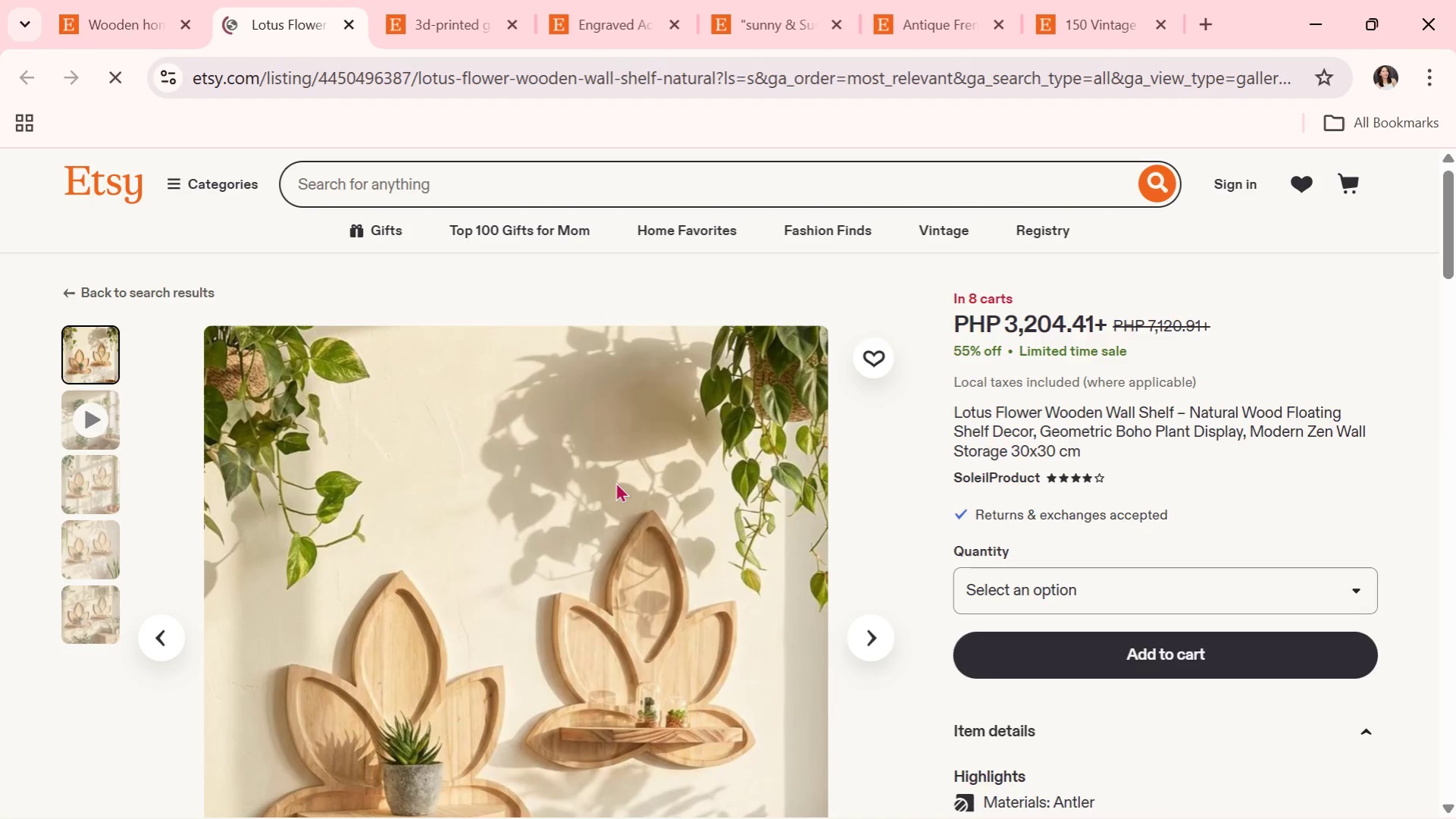 
scroll: coordinate [628, 481], scroll_direction: down, amount: 1.0
 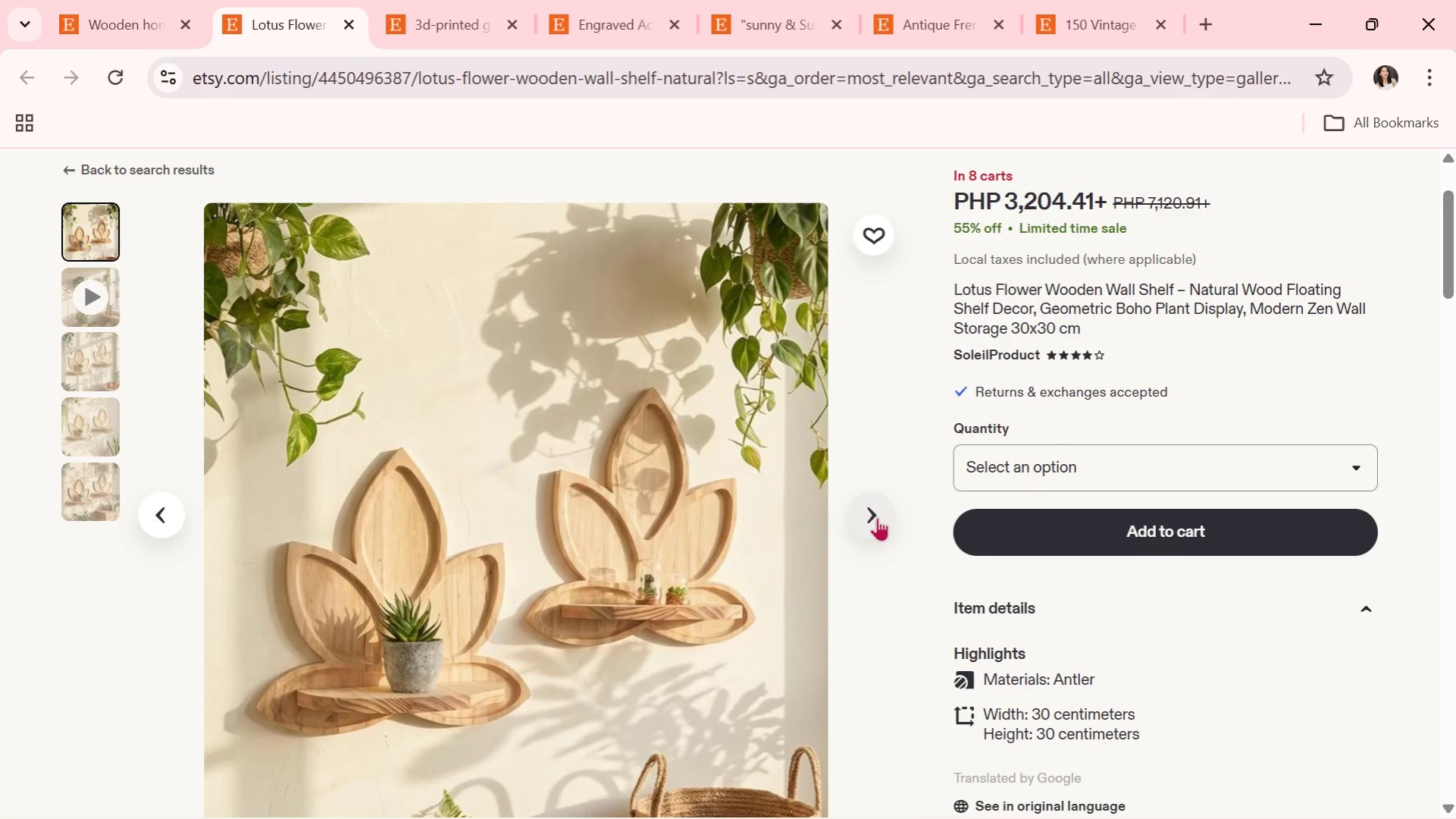 
left_click([877, 516])
 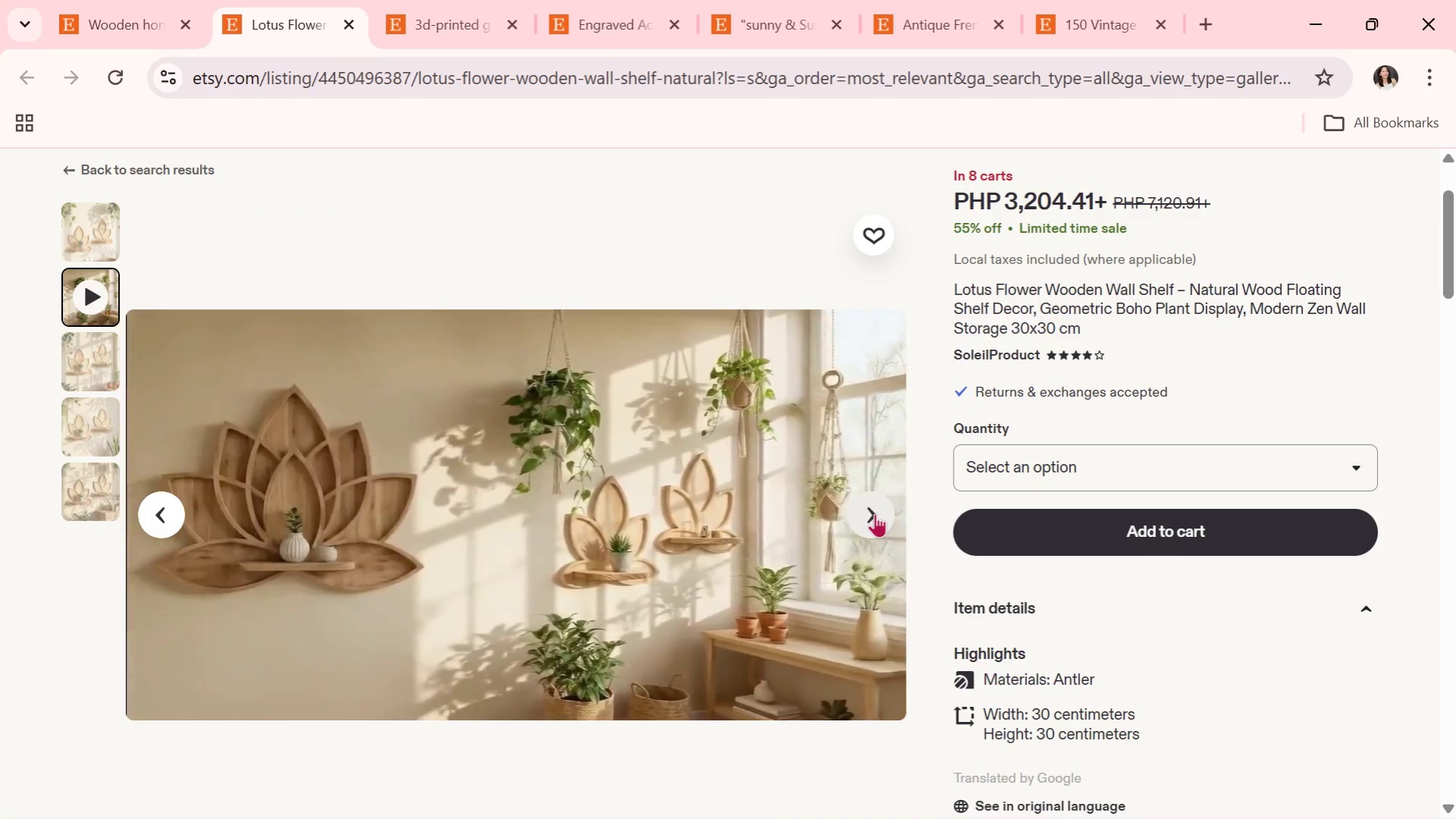 
wait(5.72)
 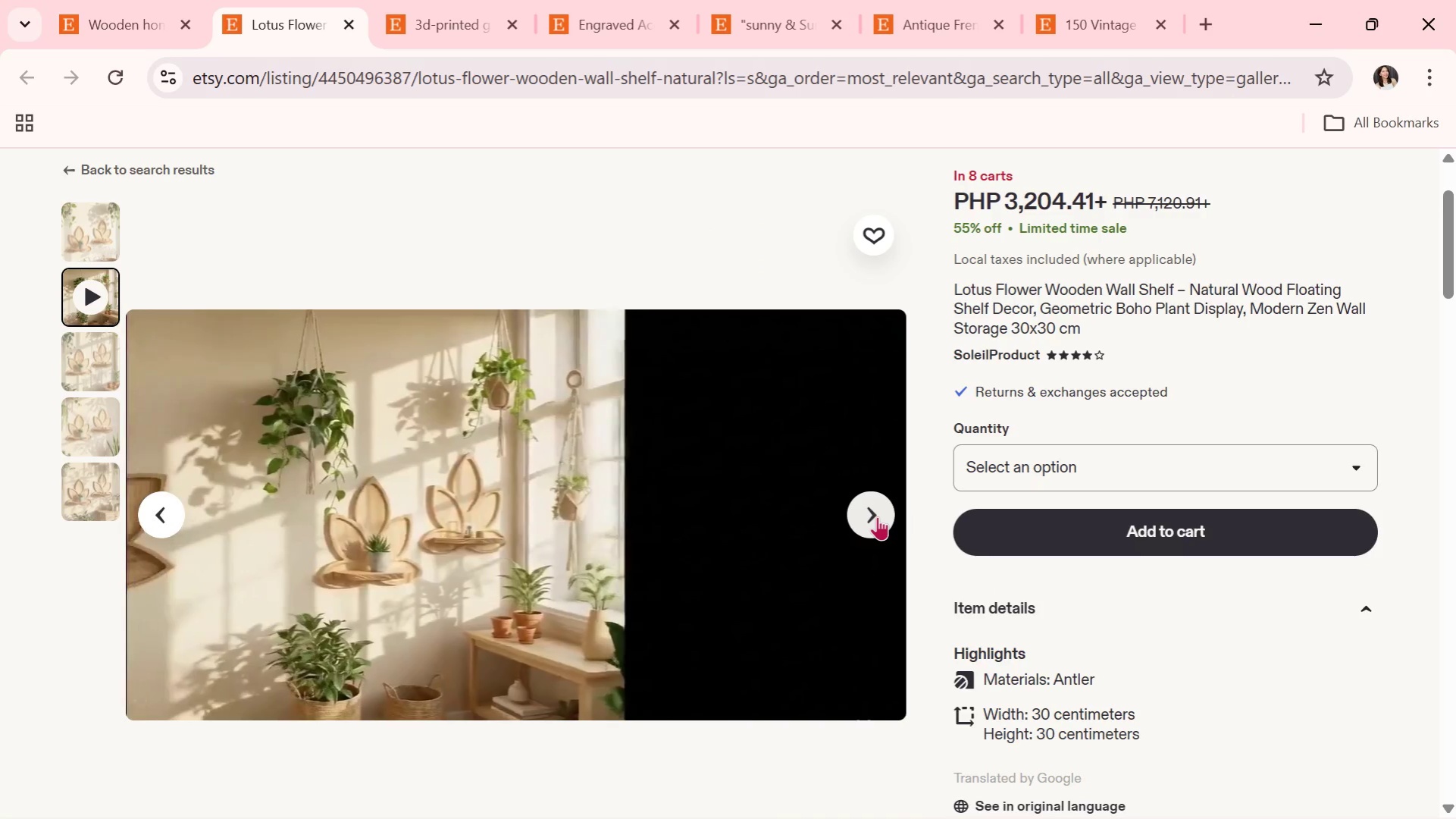 
left_click([875, 513])
 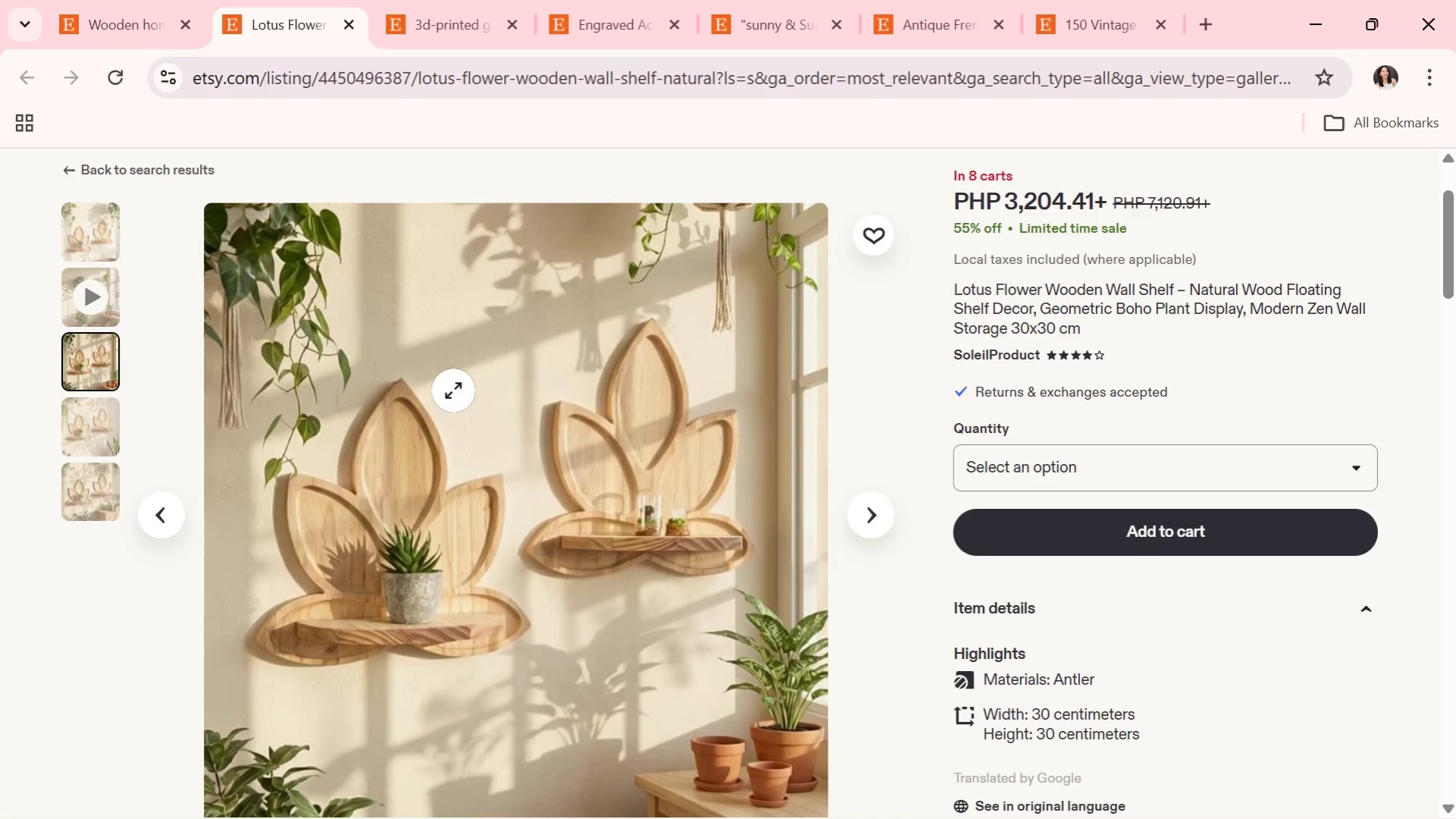 
left_click([871, 514])
 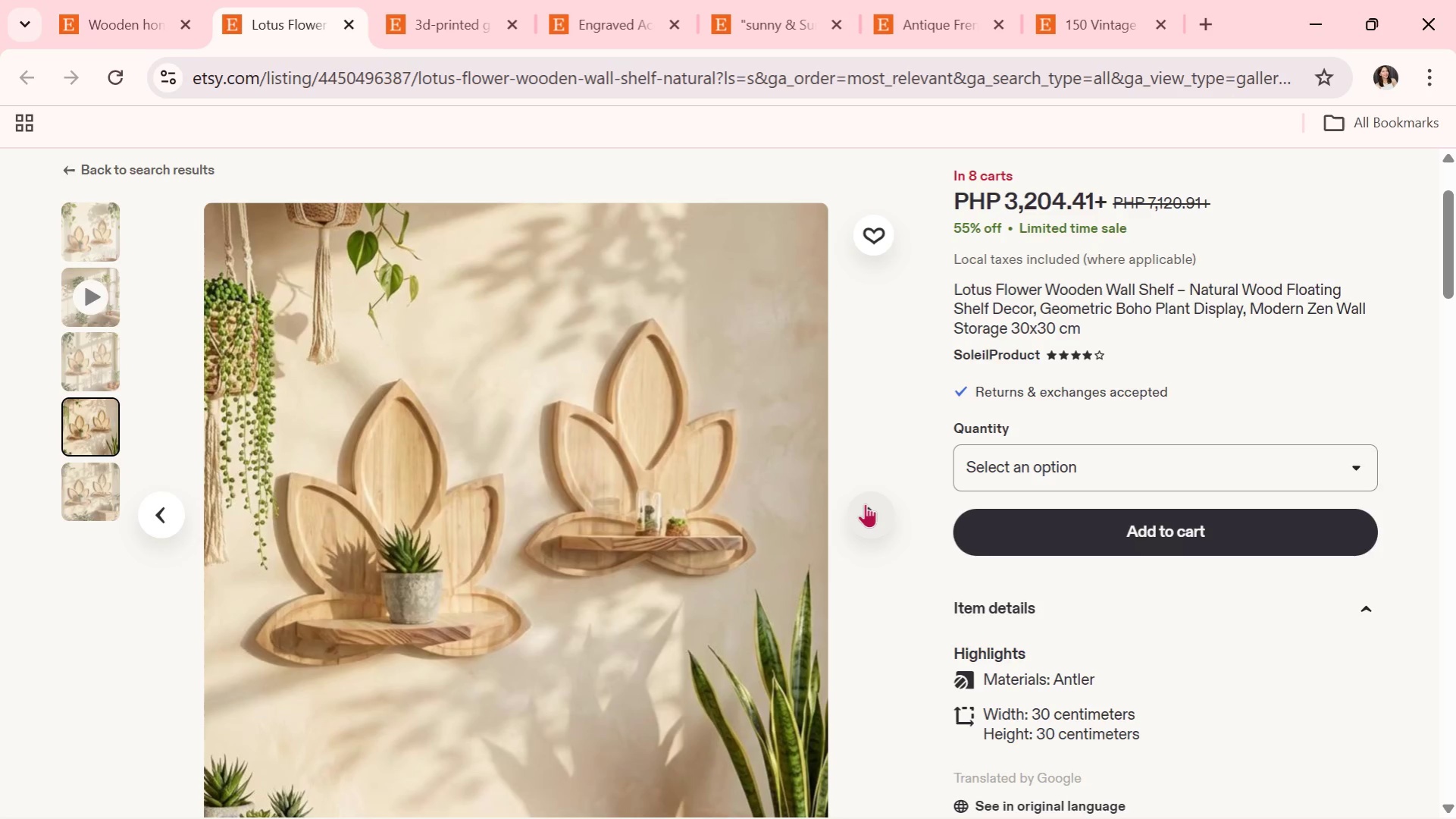 
wait(34.31)
 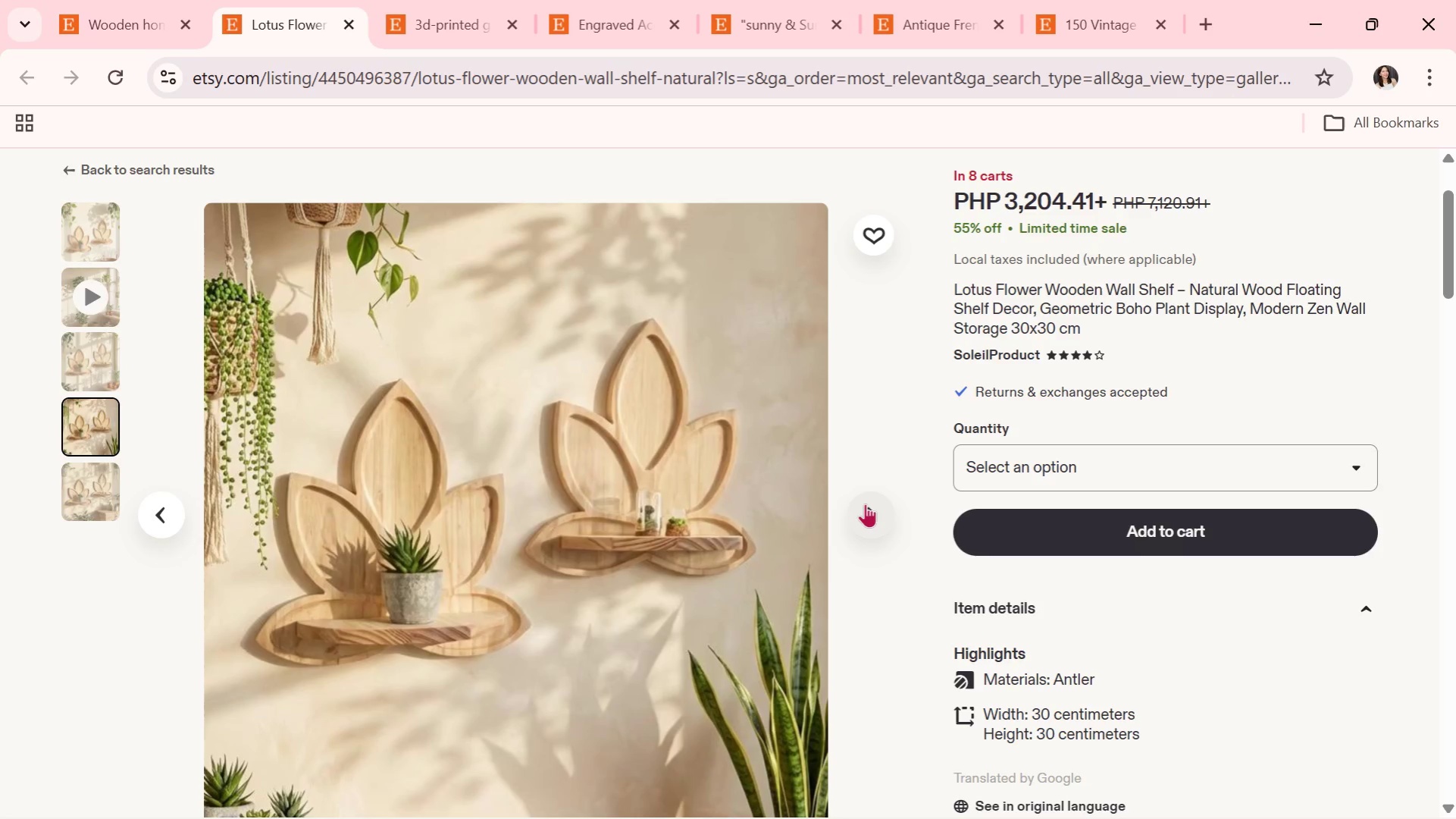 
left_click([83, 0])
 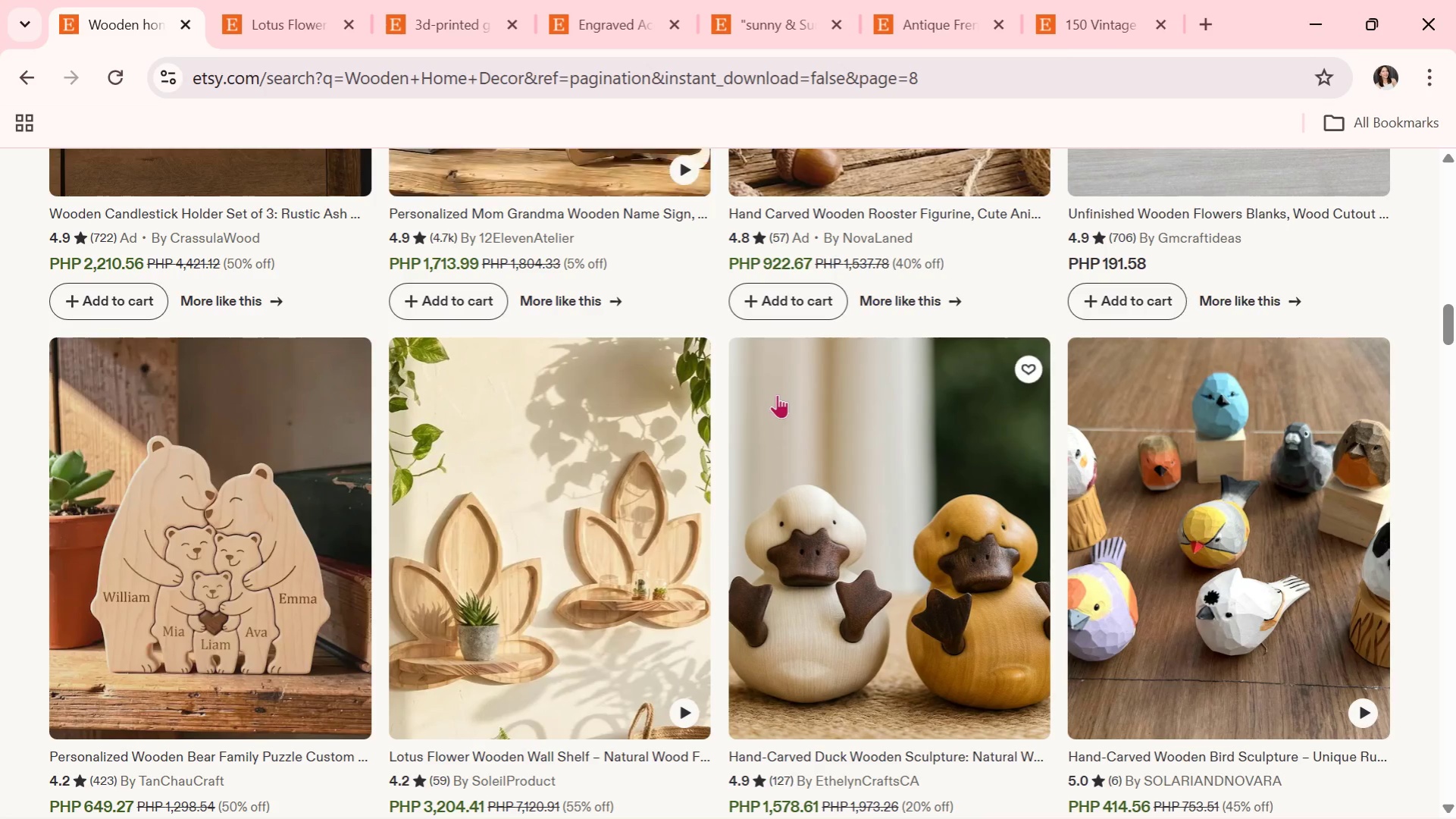 
scroll: coordinate [670, 677], scroll_direction: down, amount: 14.0
 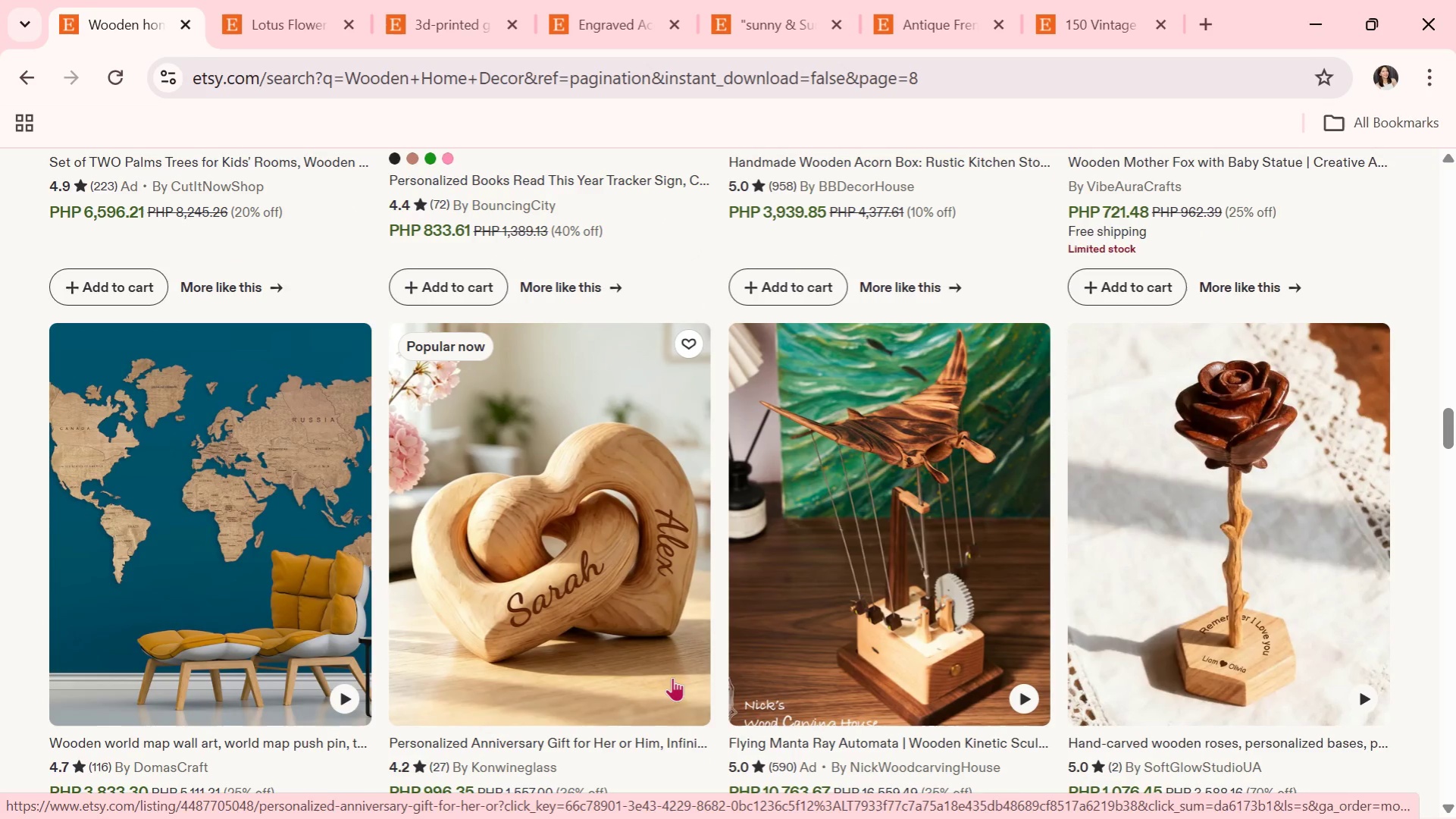 
wait(14.77)
 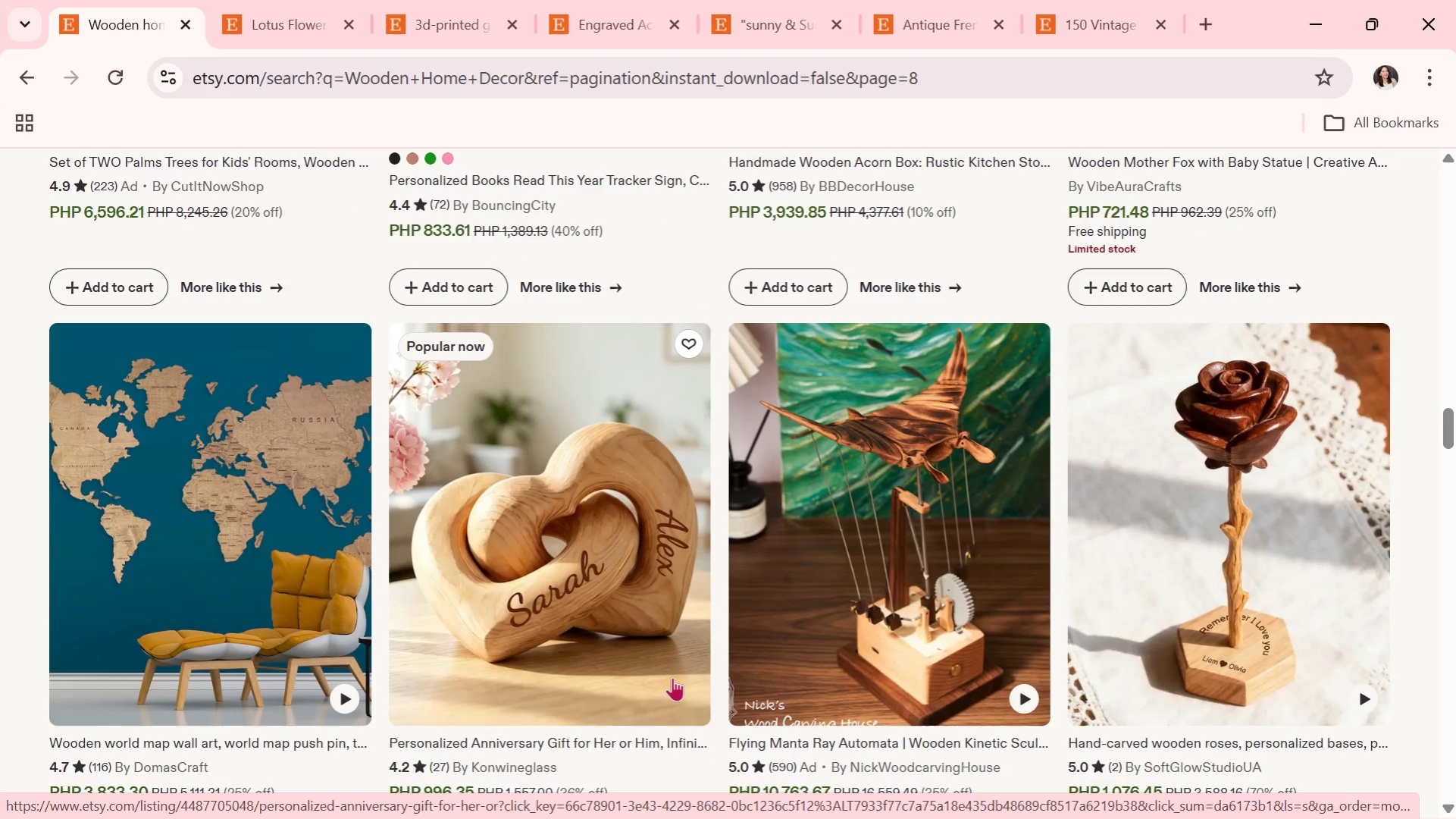 
scroll: coordinate [674, 678], scroll_direction: down, amount: 1.0
 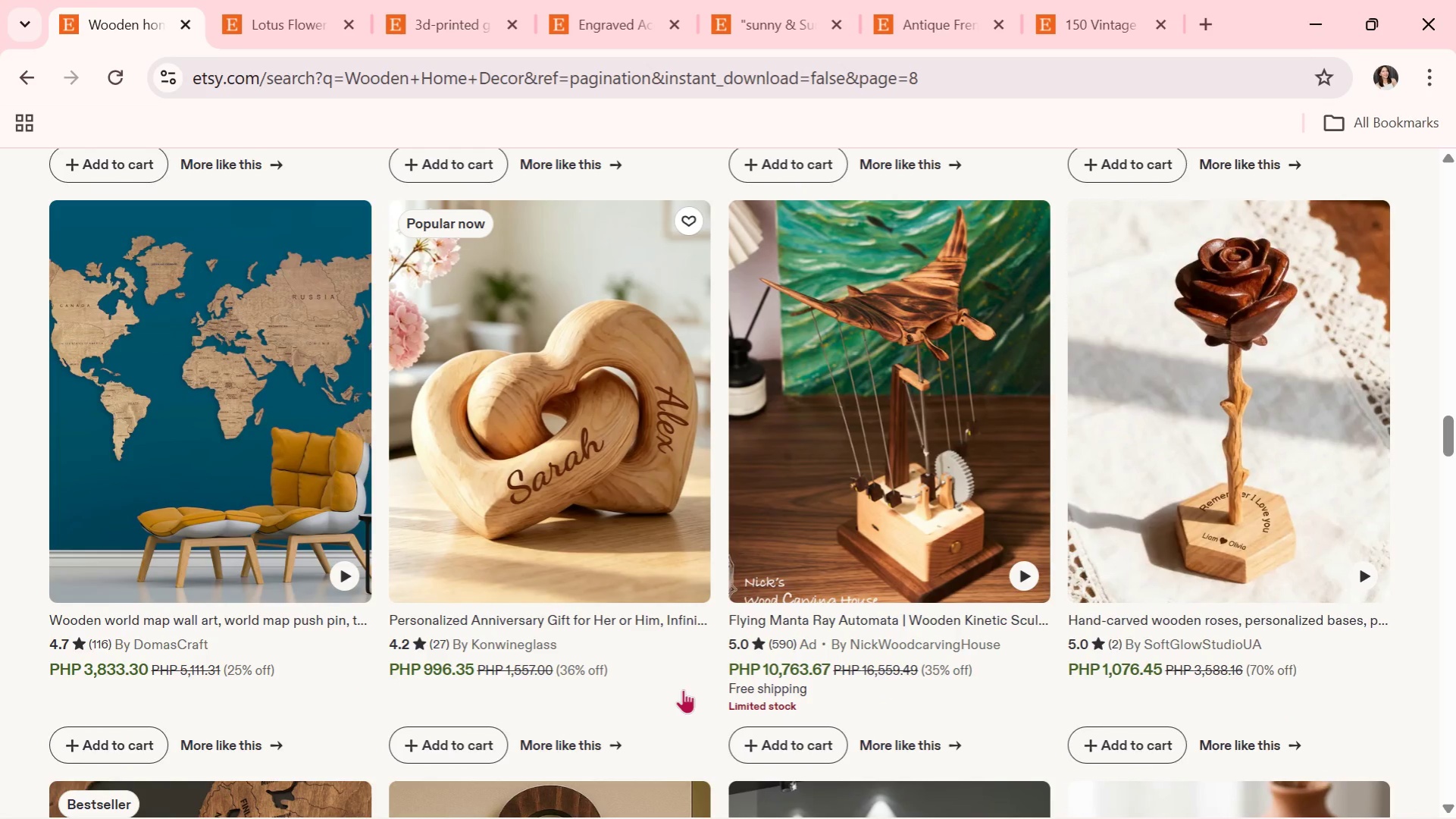 
wait(8.79)
 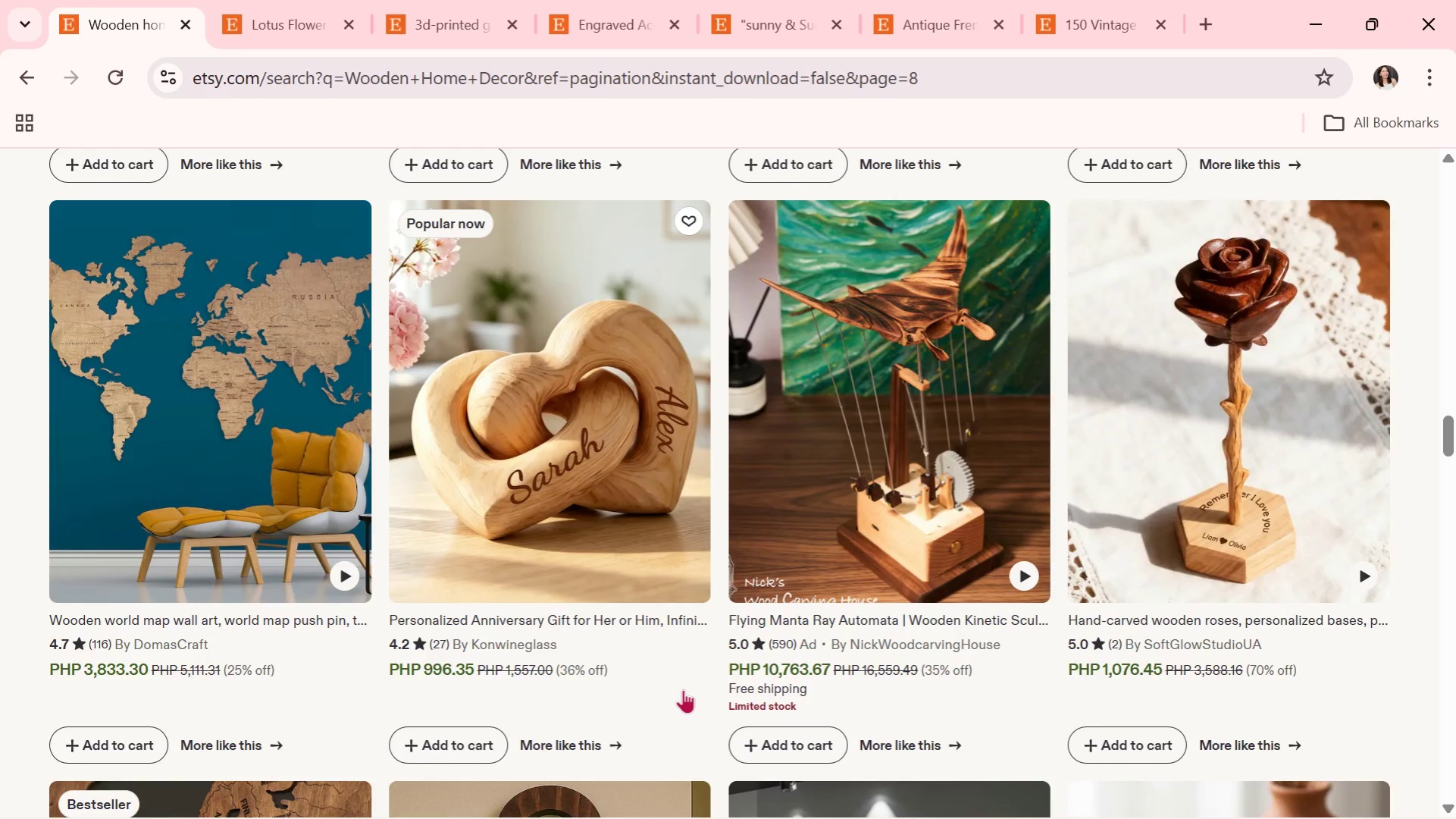 
scroll: coordinate [683, 689], scroll_direction: down, amount: 1.0
 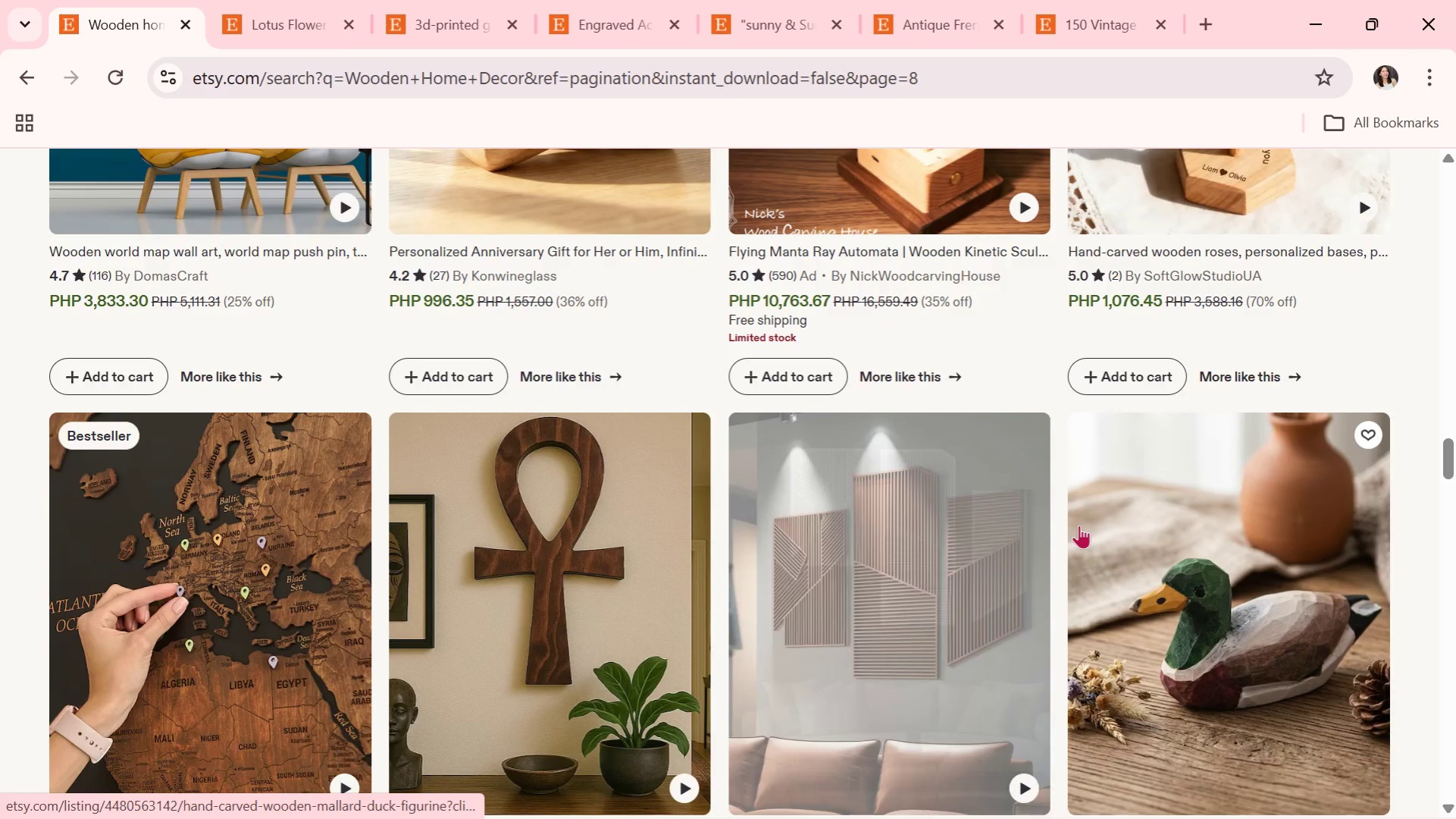 
left_click([886, 617])
 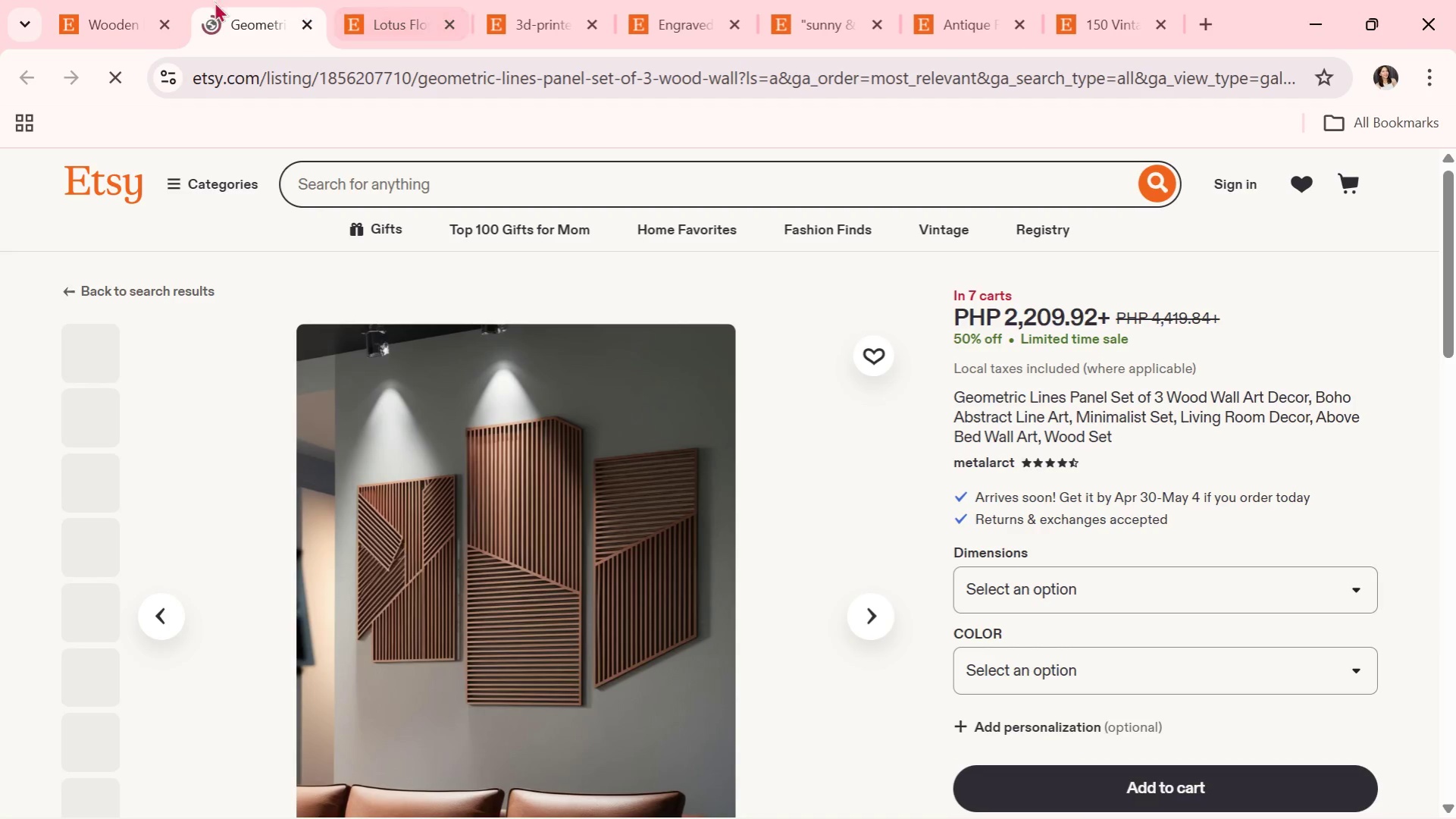 
scroll: coordinate [764, 653], scroll_direction: down, amount: 1.0
 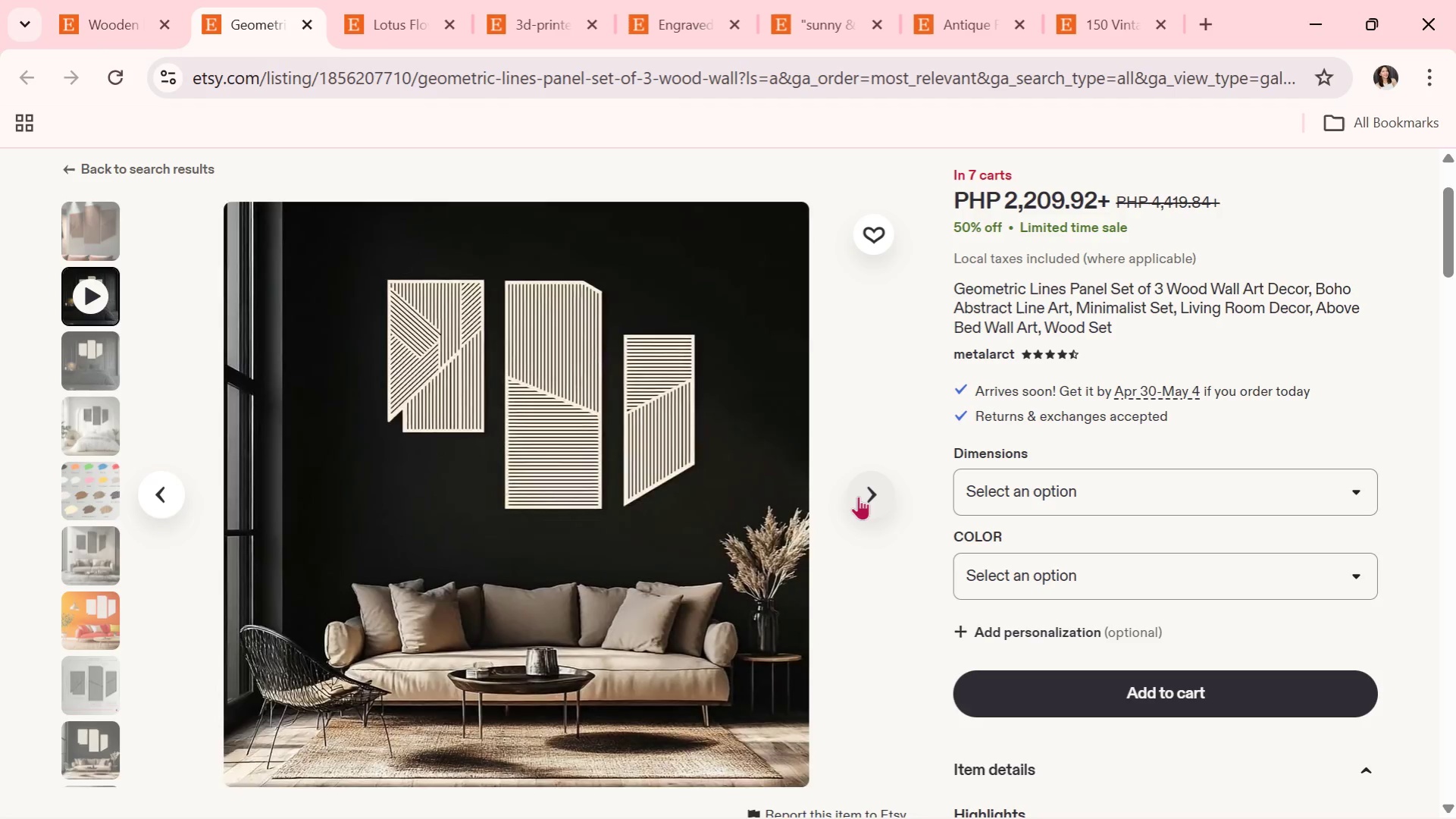 
wait(7.66)
 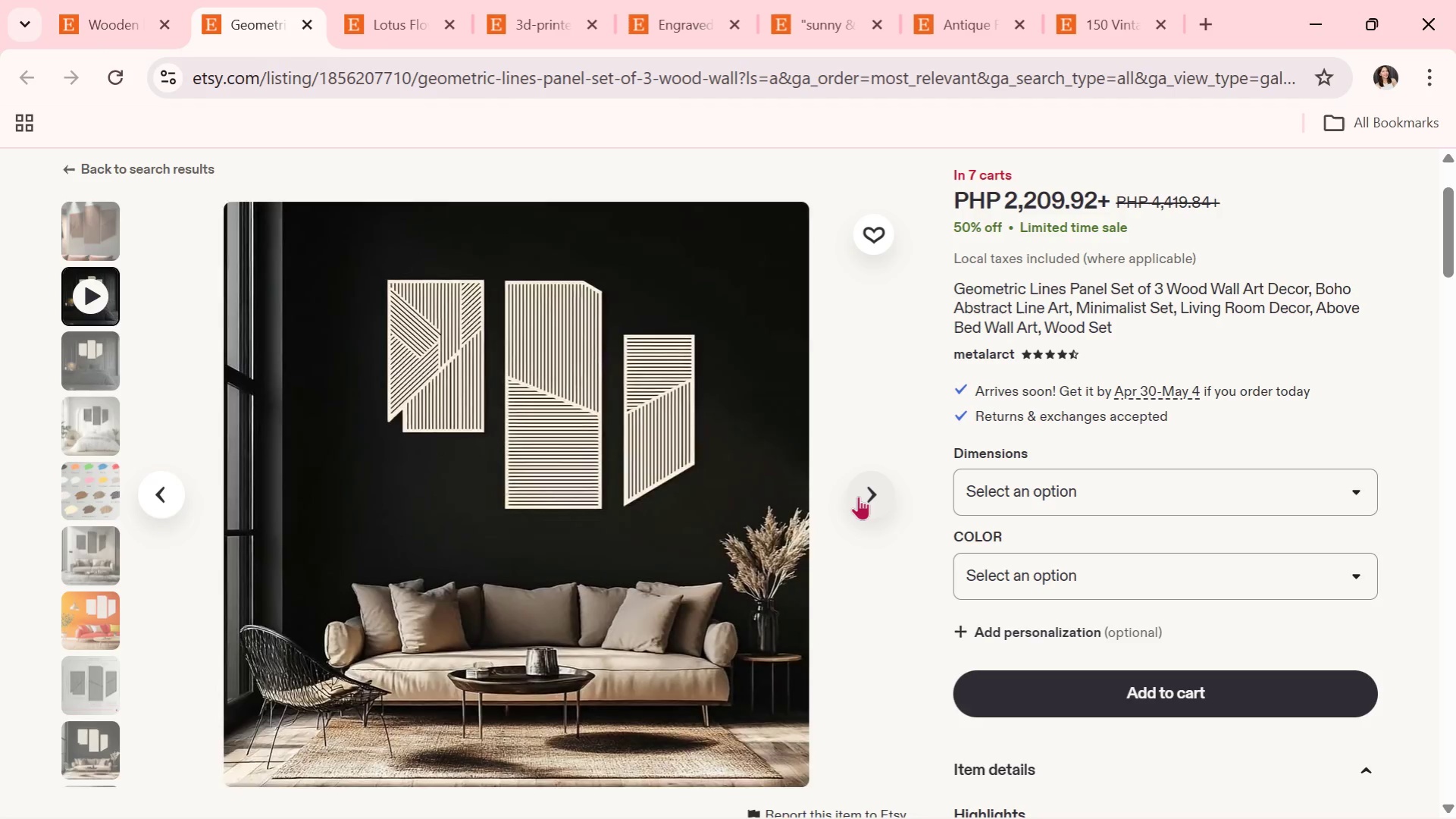 
left_click([853, 488])
 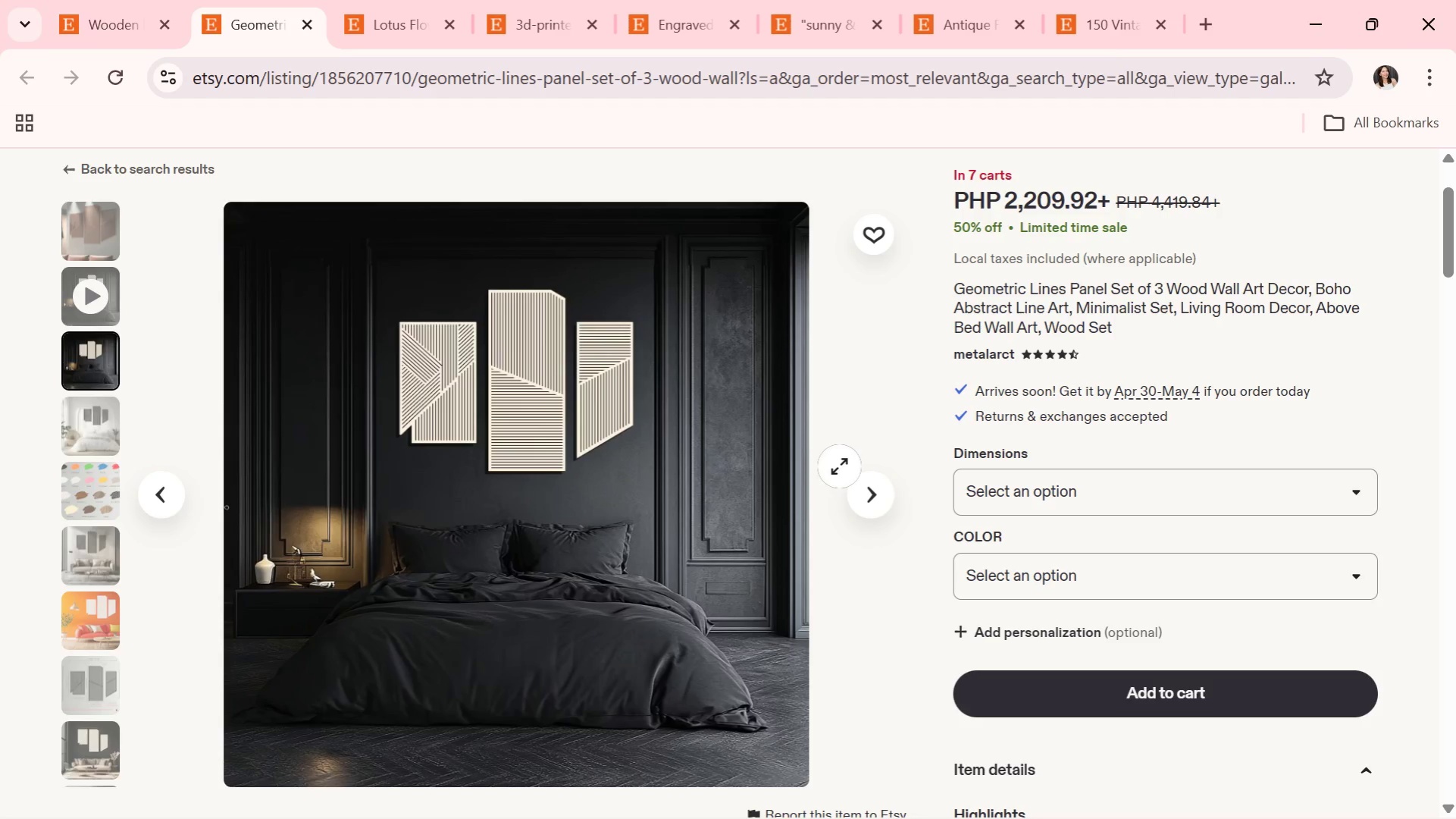 
wait(7.25)
 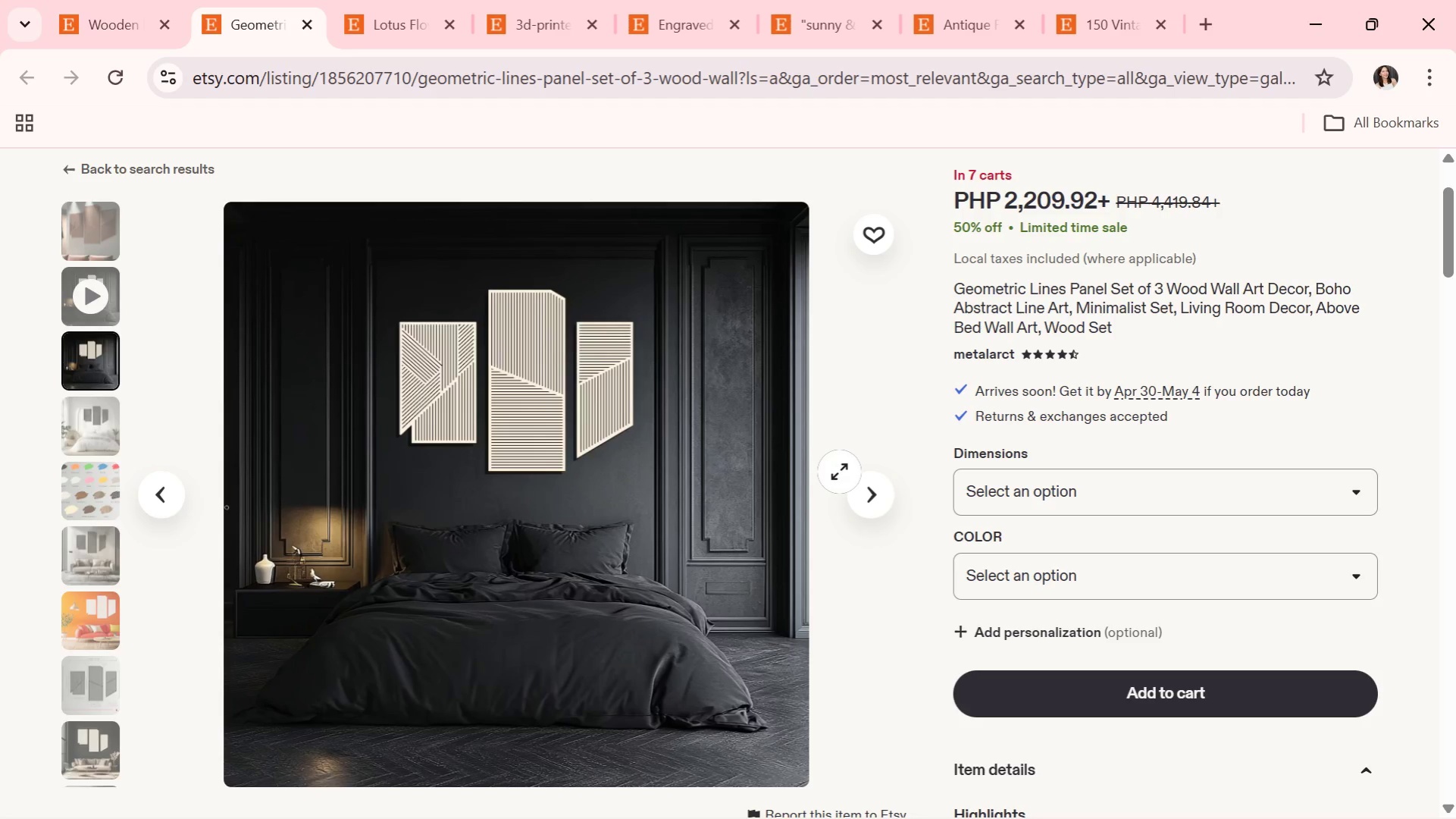 
left_click([867, 491])
 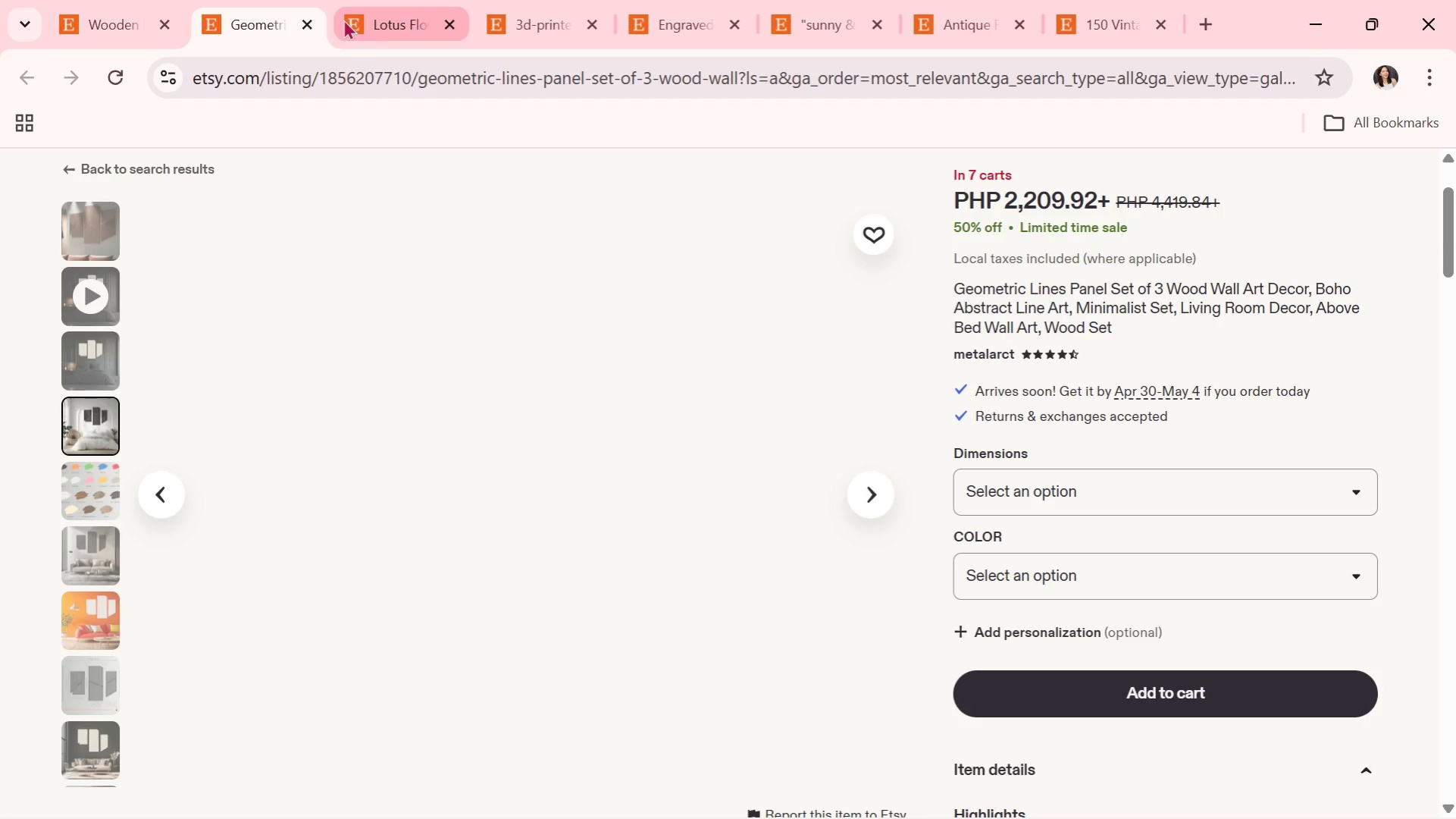 
left_click([309, 20])
 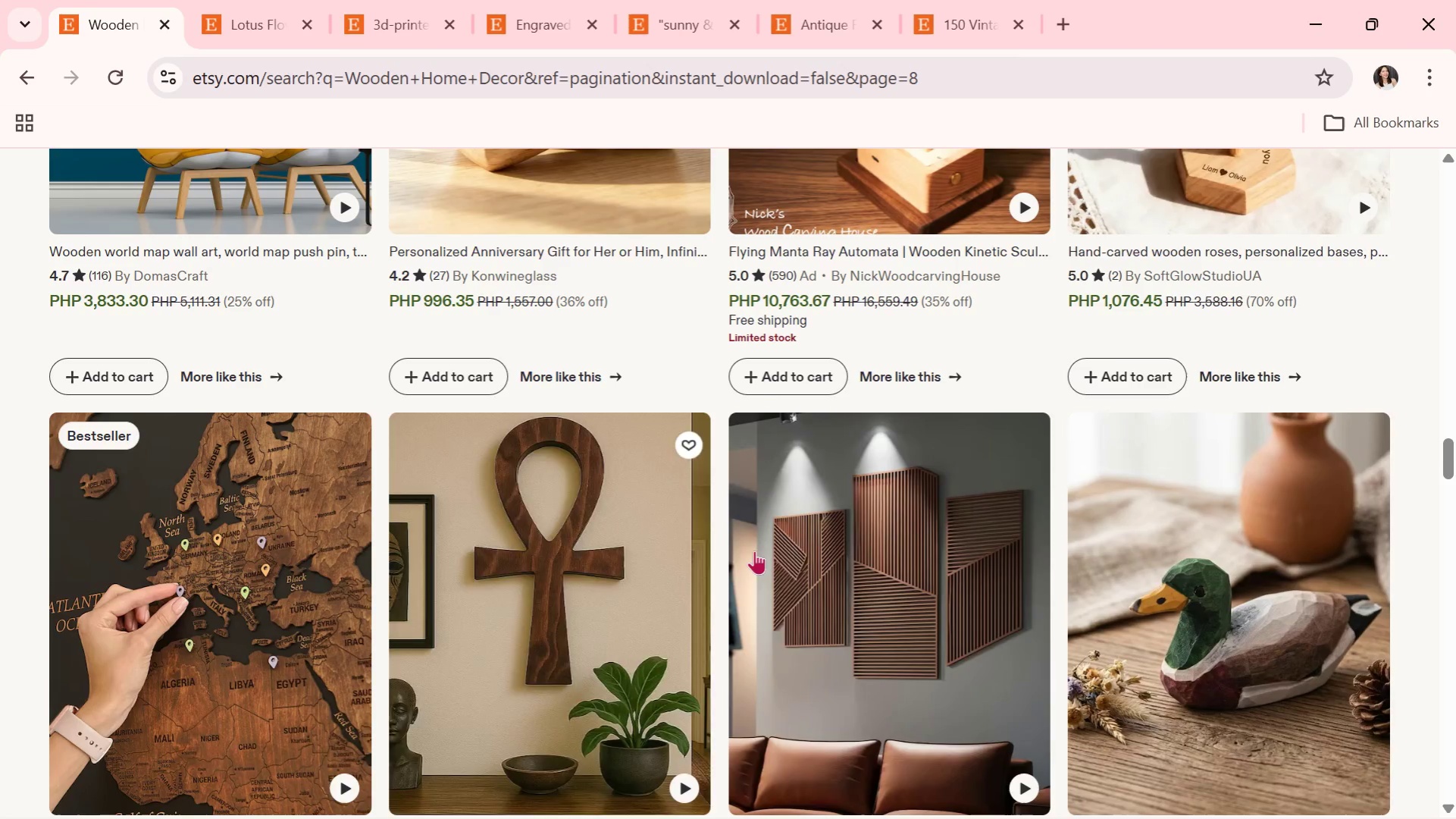 
scroll: coordinate [805, 591], scroll_direction: down, amount: 11.0
 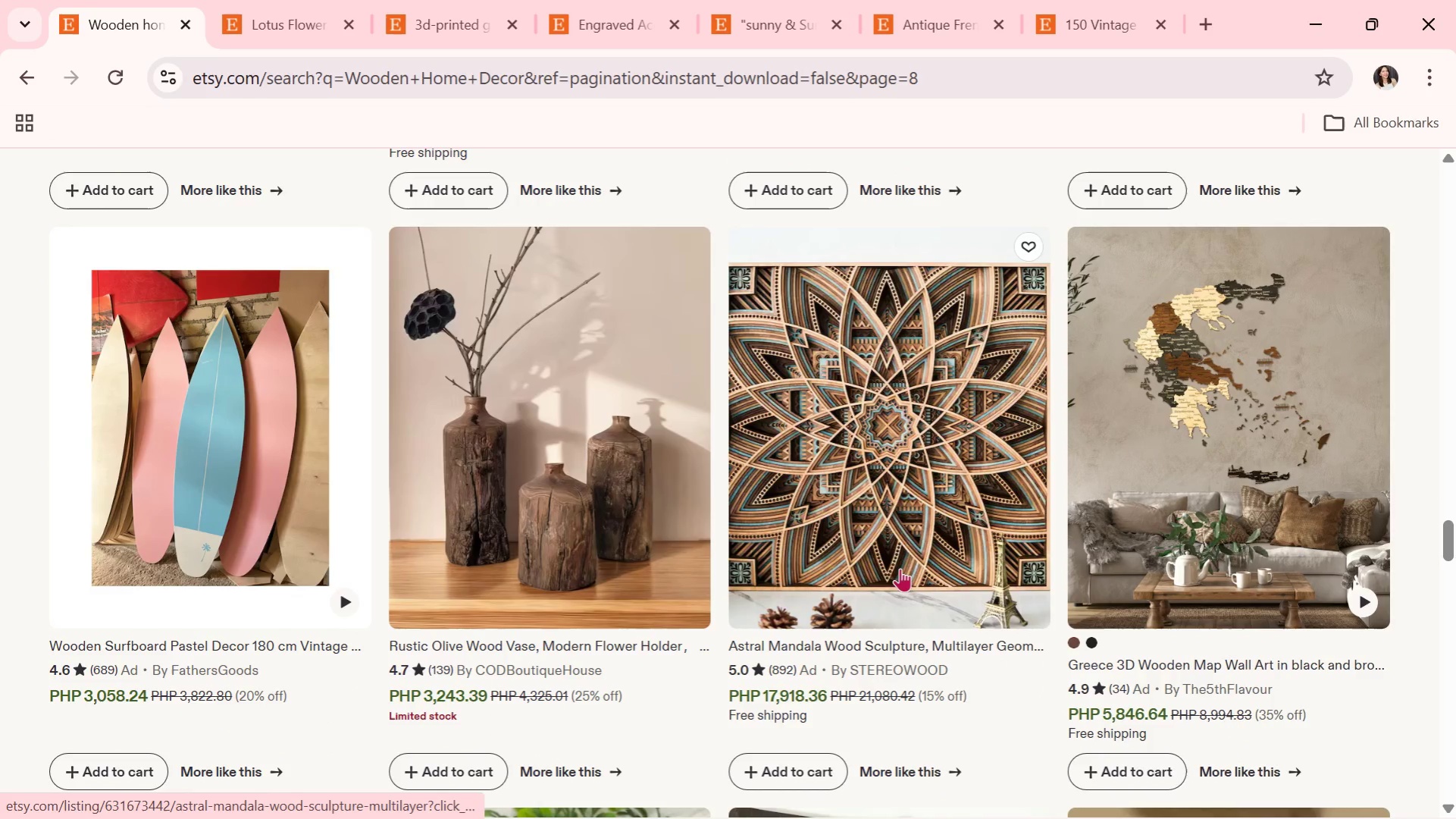 
wait(8.09)
 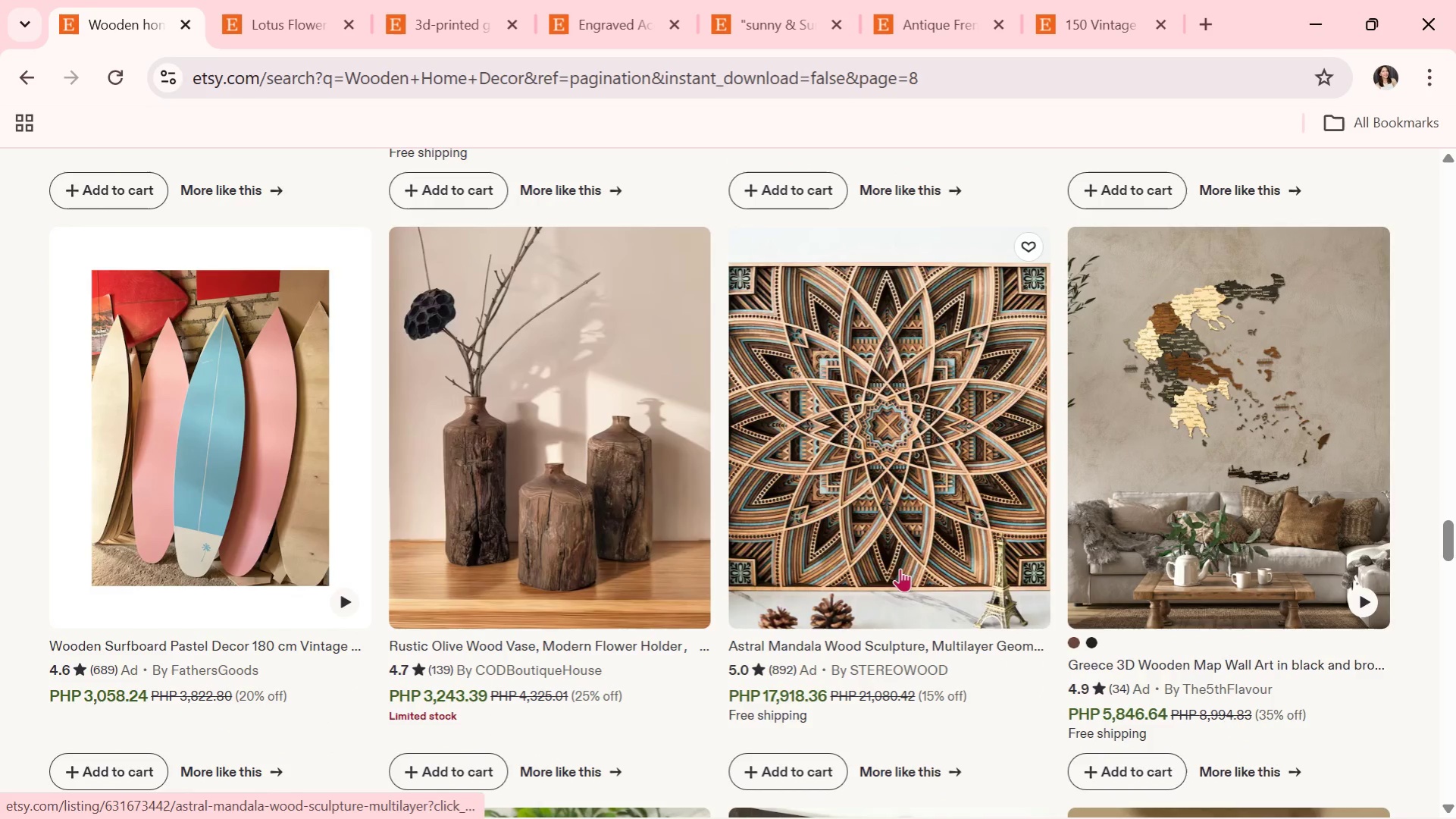 
scroll: coordinate [938, 640], scroll_direction: down, amount: 5.0
 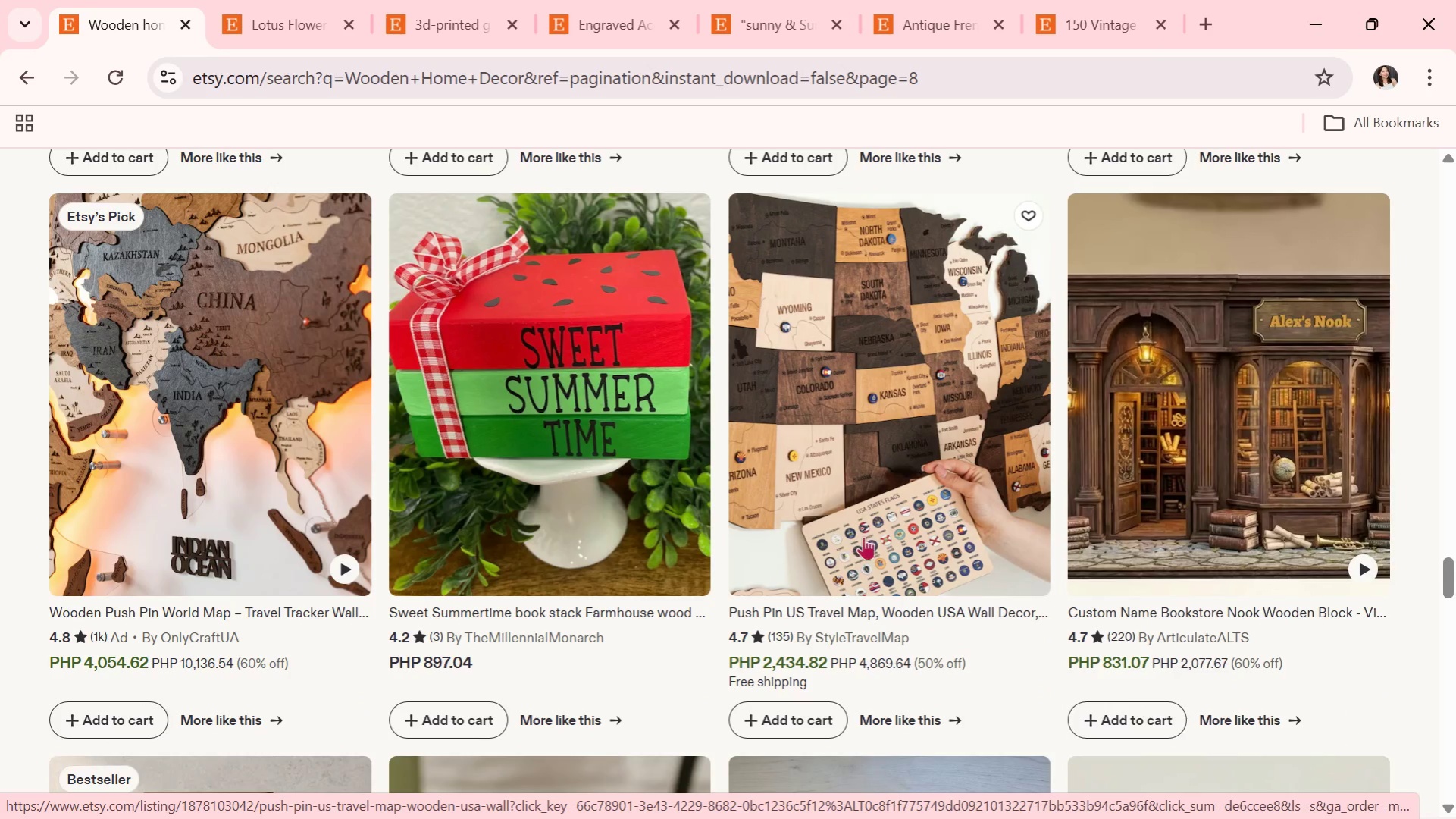 
left_click([866, 532])
 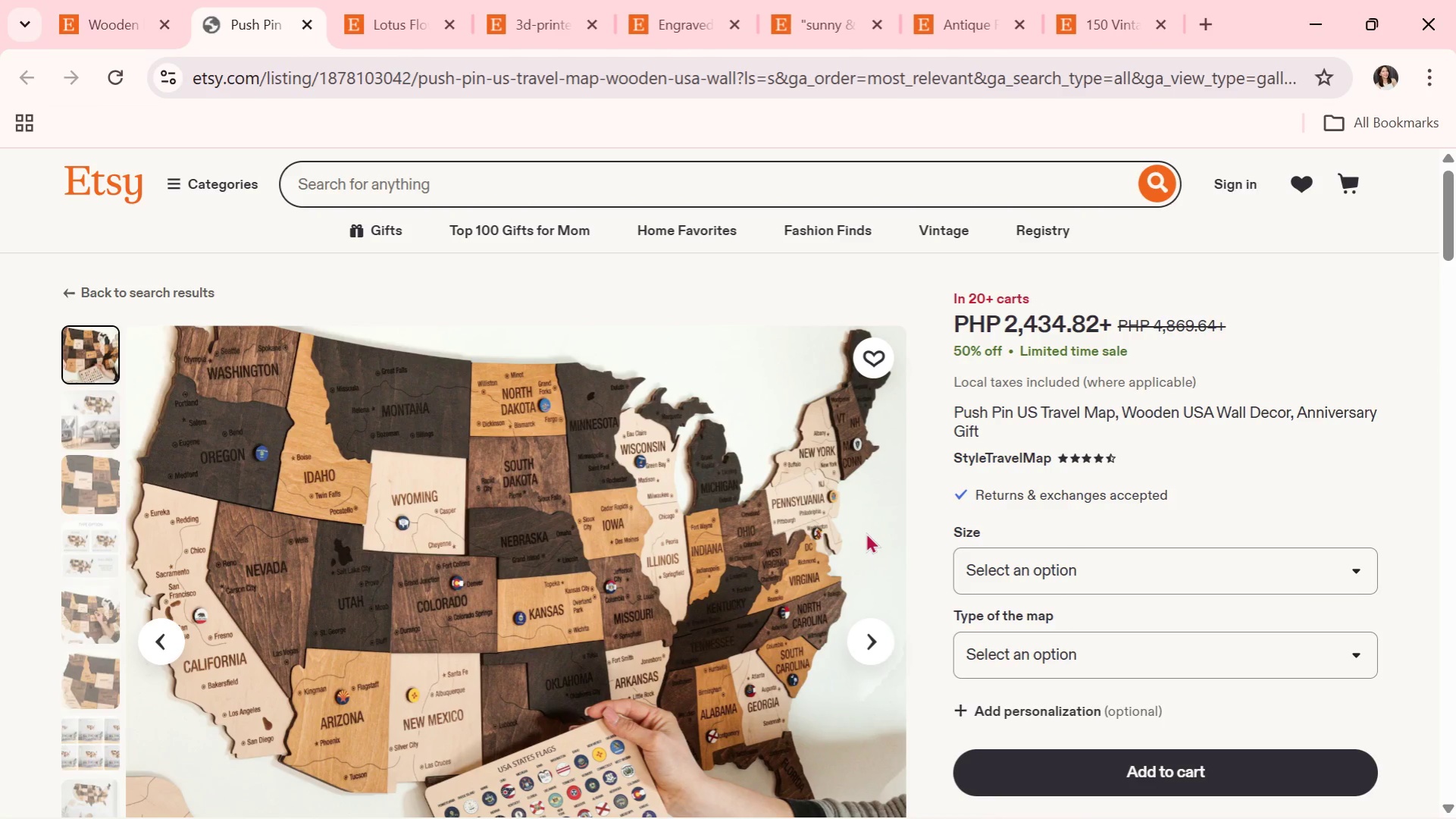 
scroll: coordinate [866, 532], scroll_direction: down, amount: 2.0
 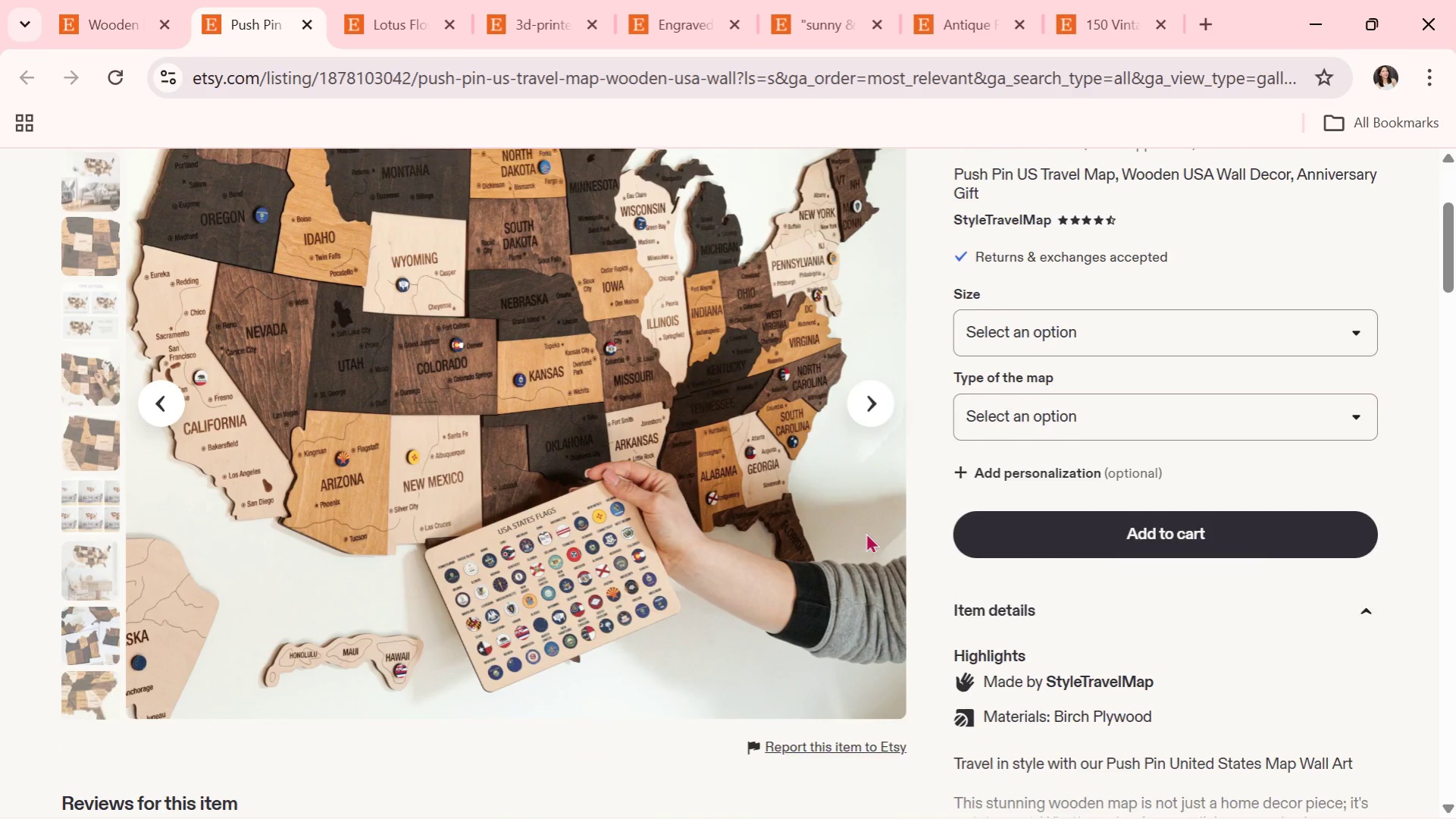 
scroll: coordinate [866, 532], scroll_direction: up, amount: 2.0
 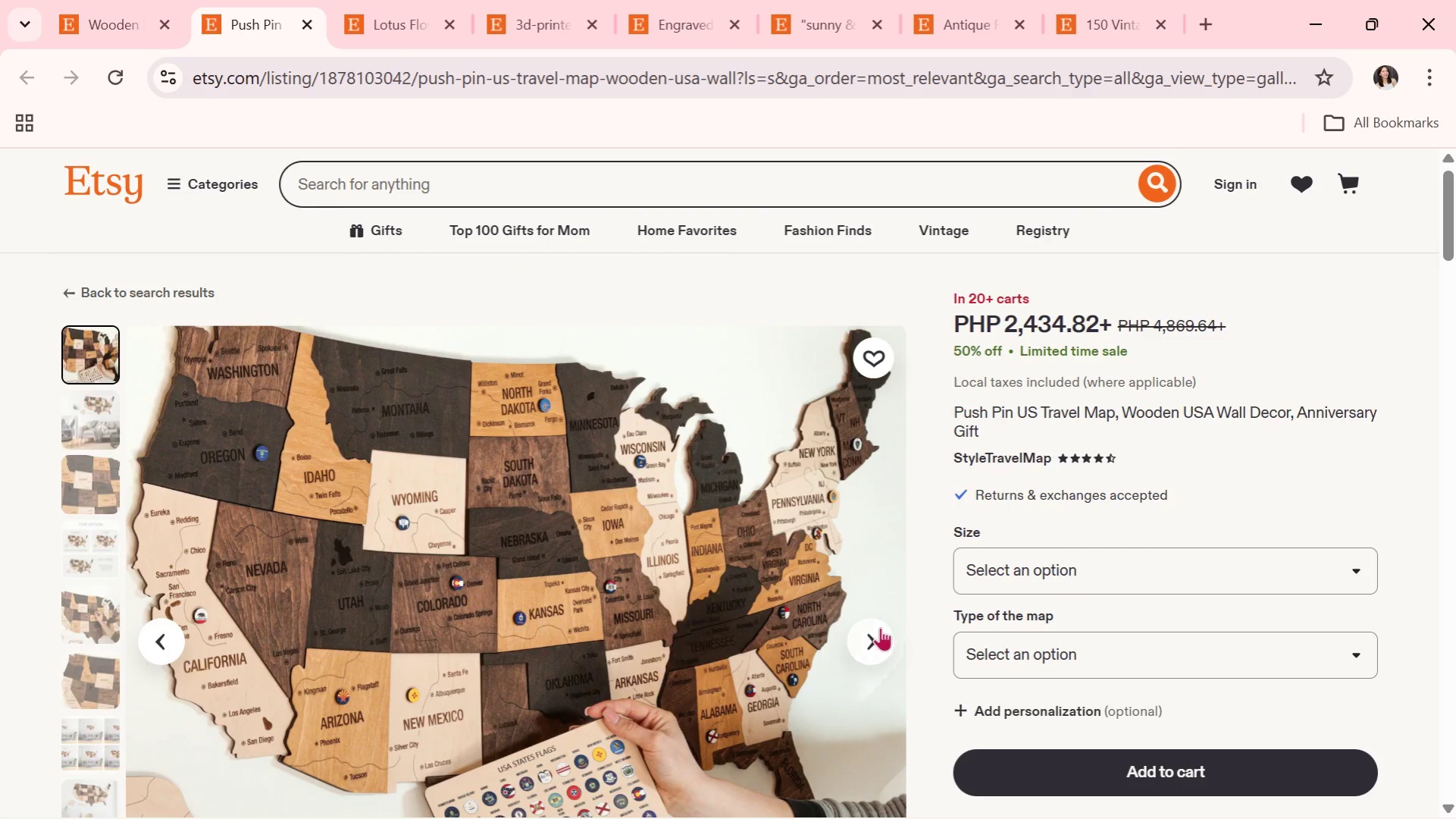 
left_click([879, 628])
 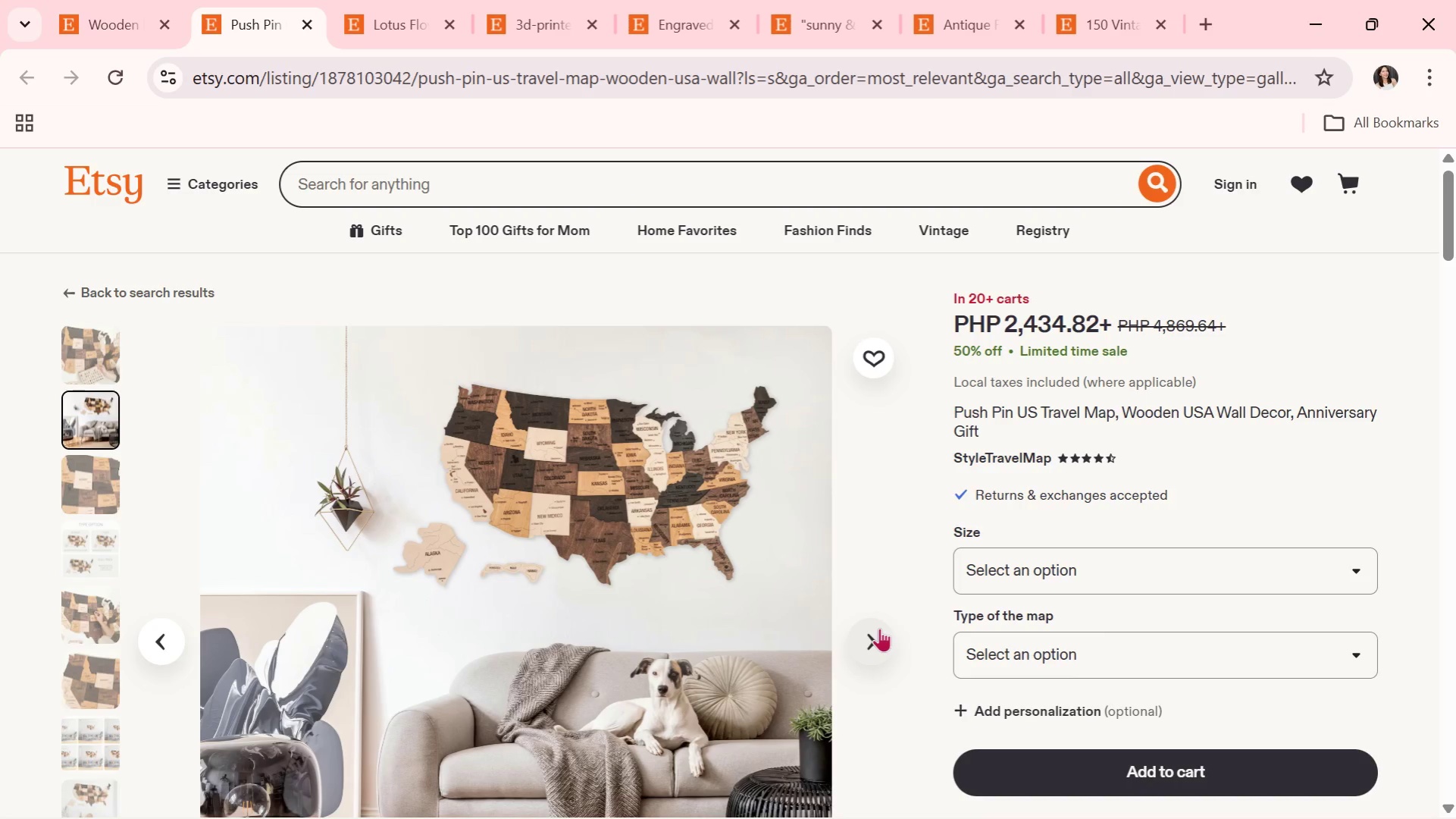 
wait(6.5)
 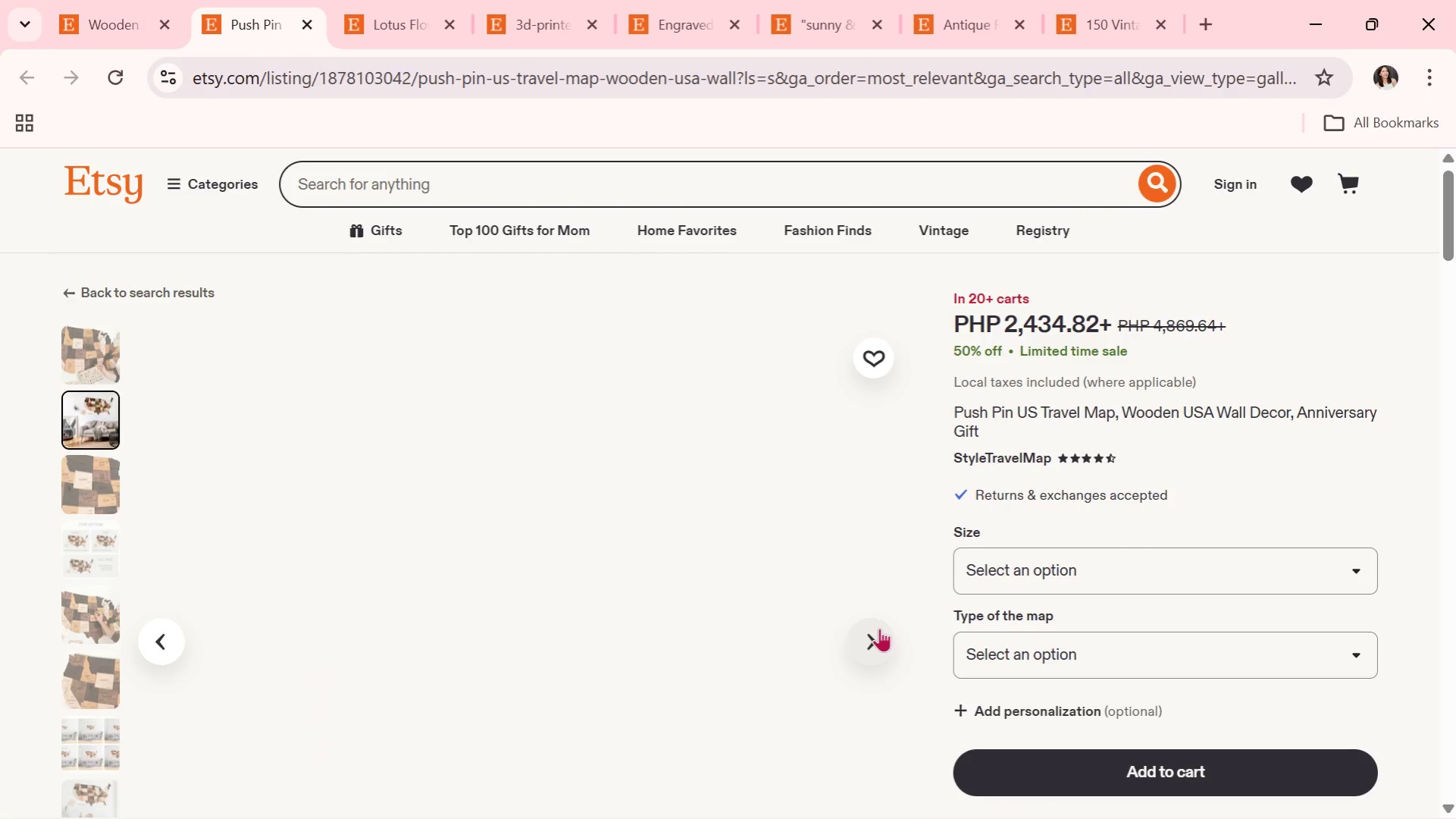 
left_click([875, 656])
 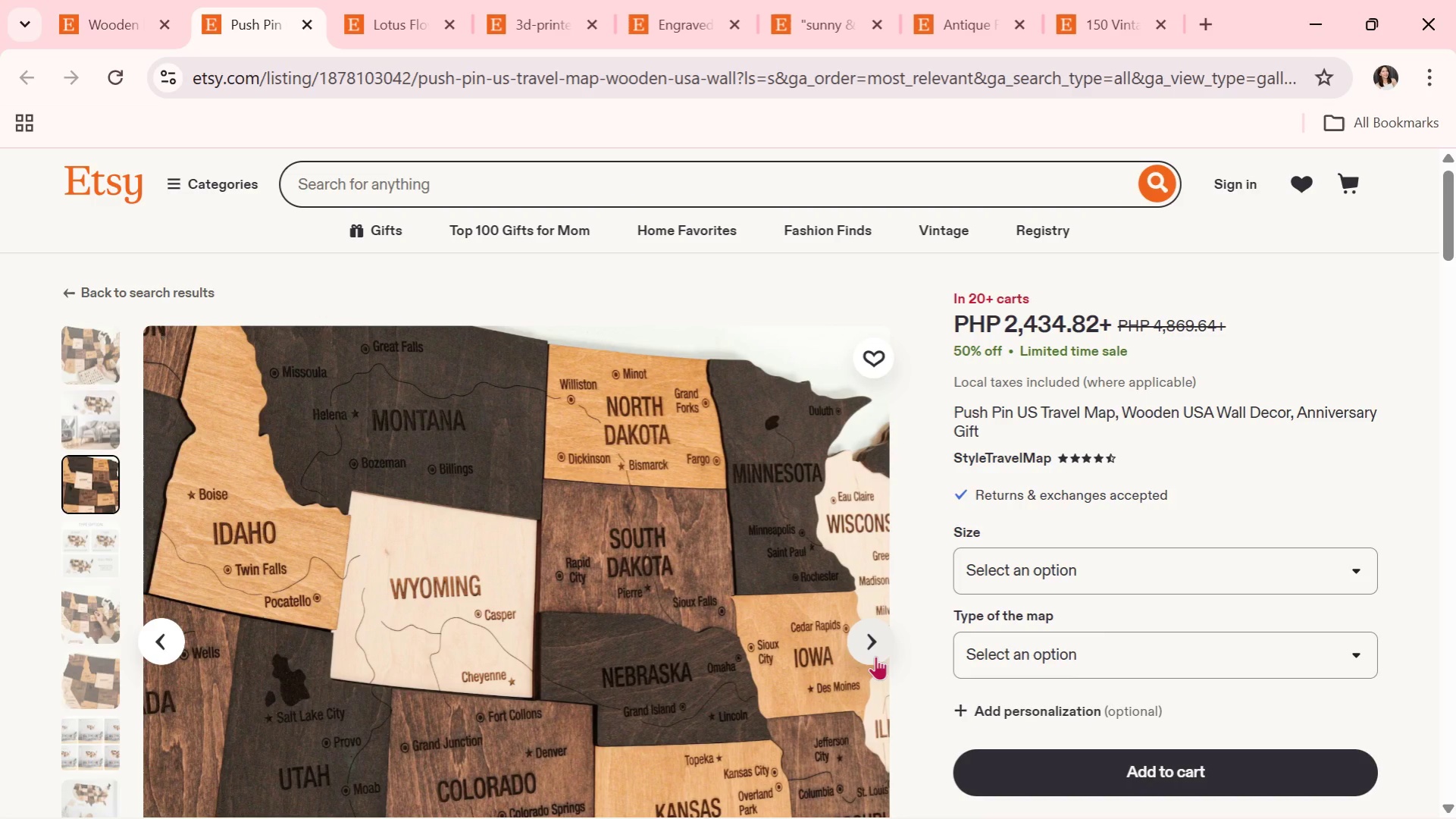 
wait(6.98)
 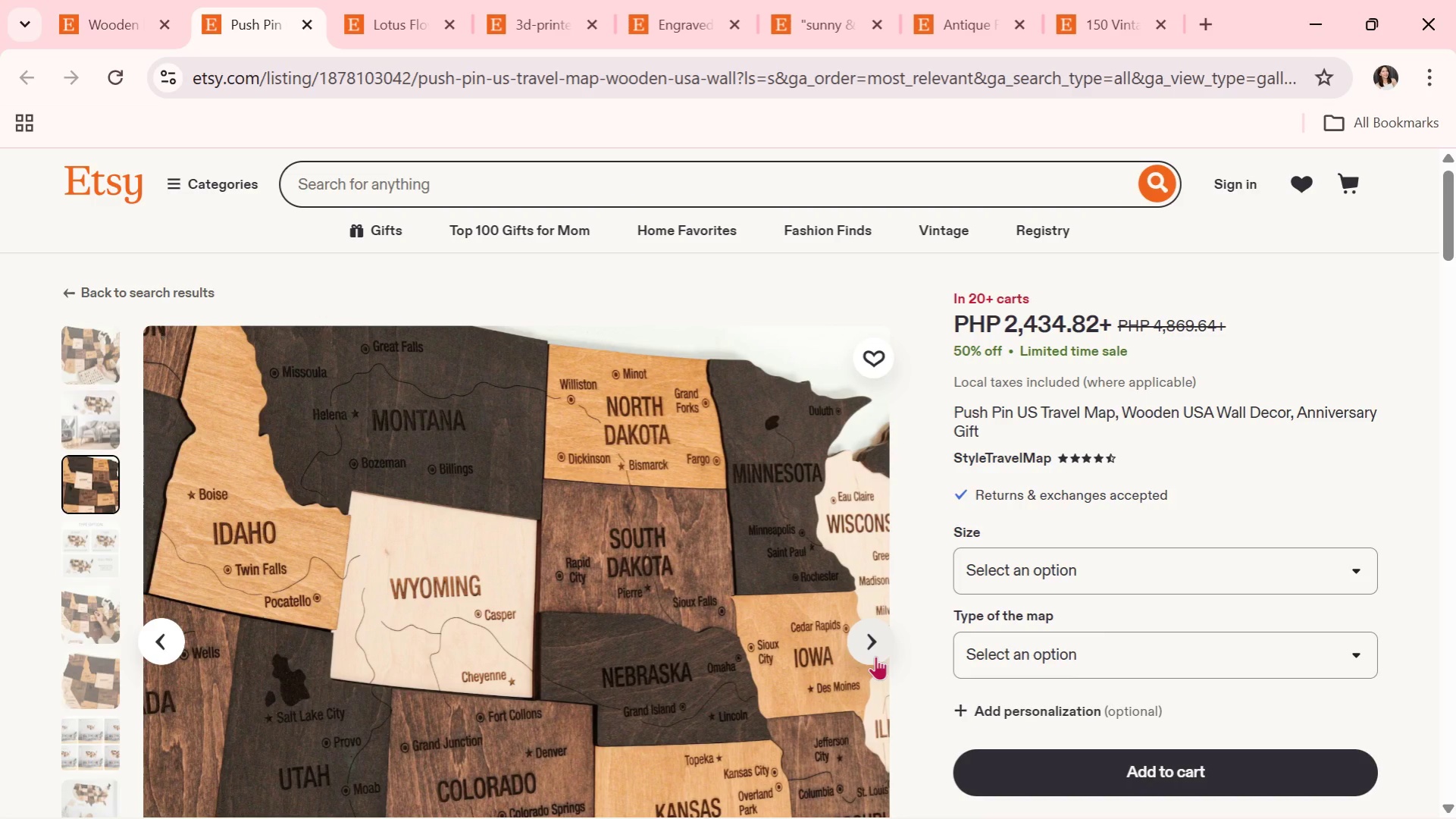 
left_click([875, 656])
 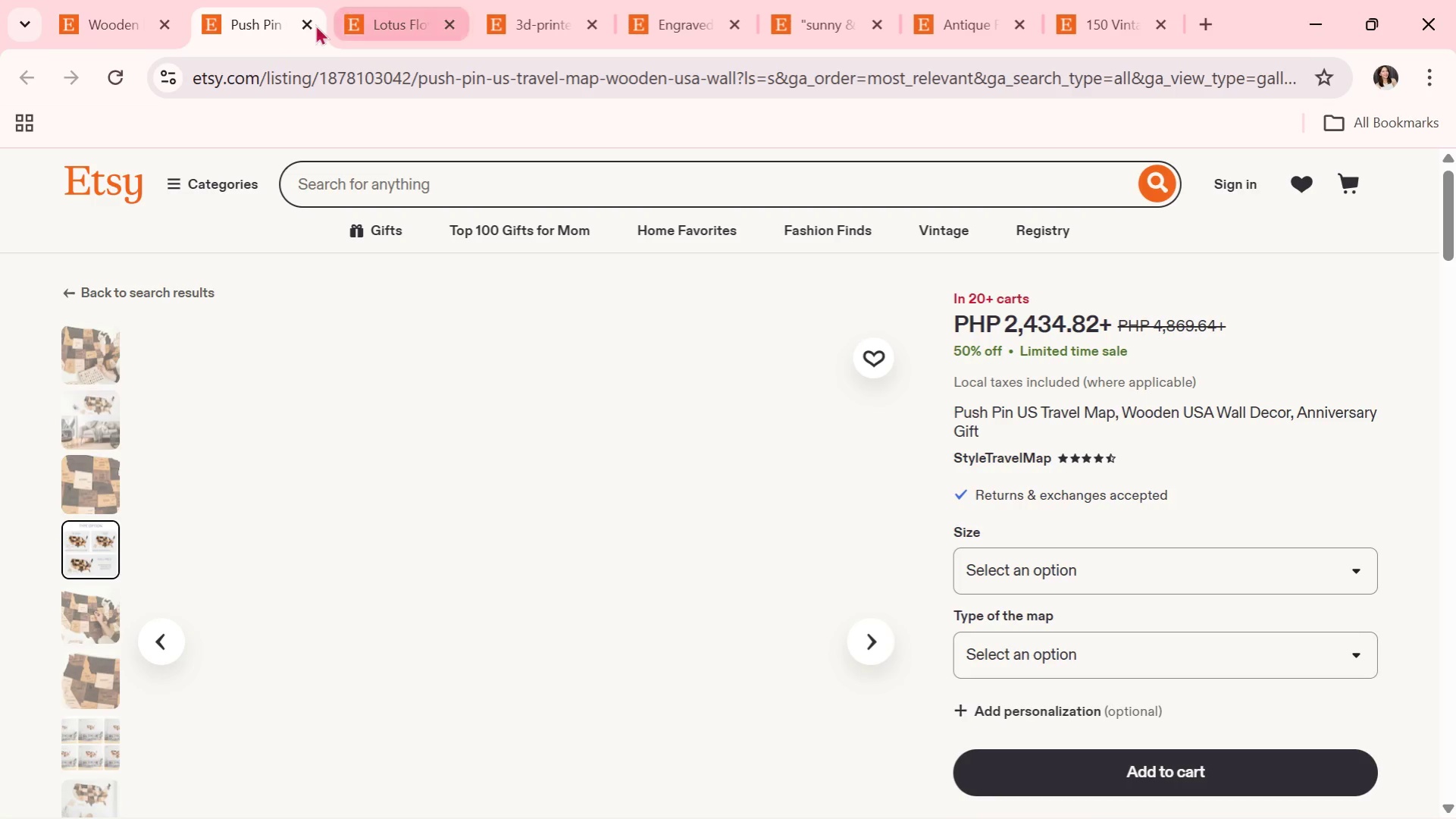 
left_click([308, 29])
 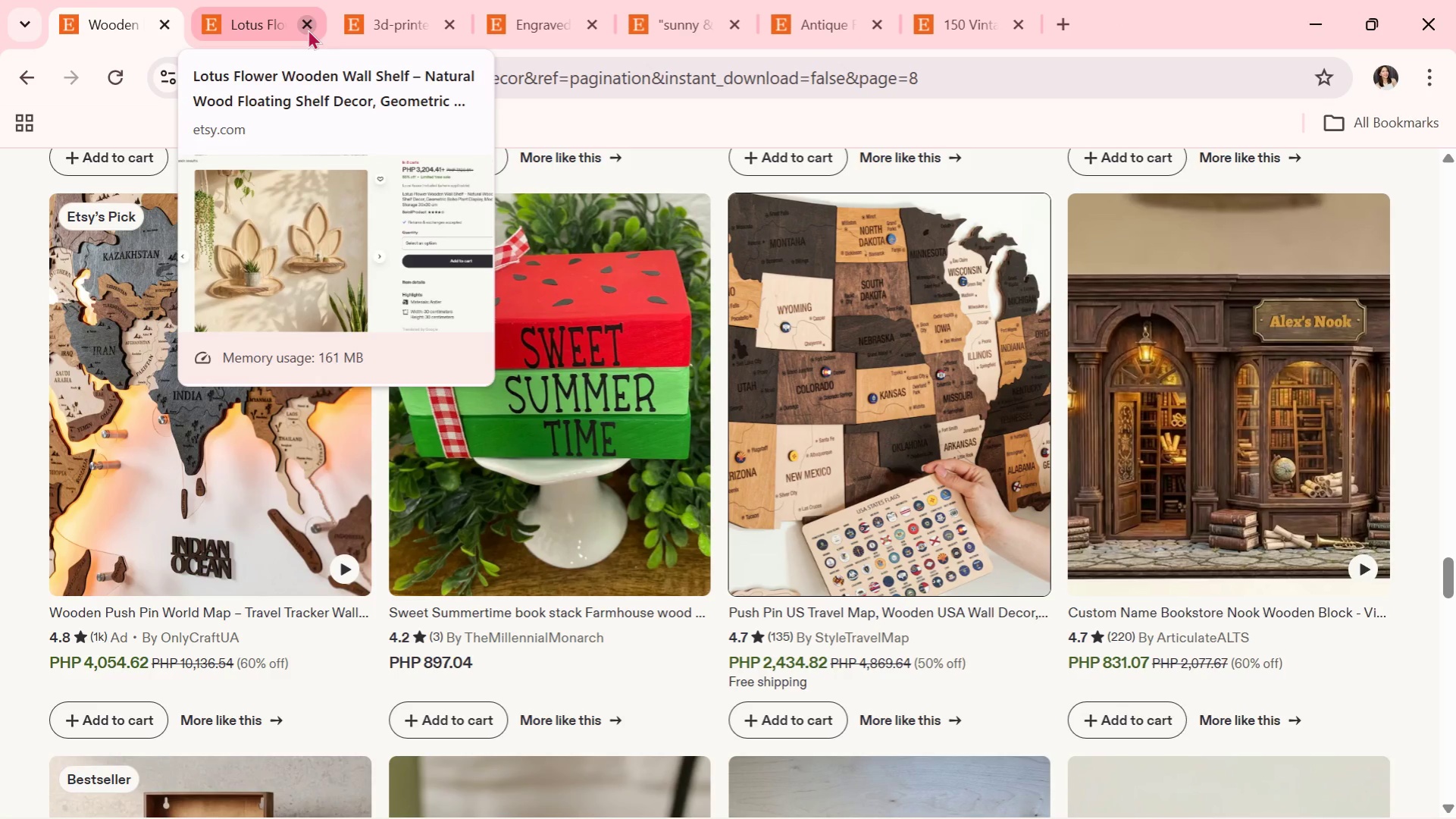 
wait(7.17)
 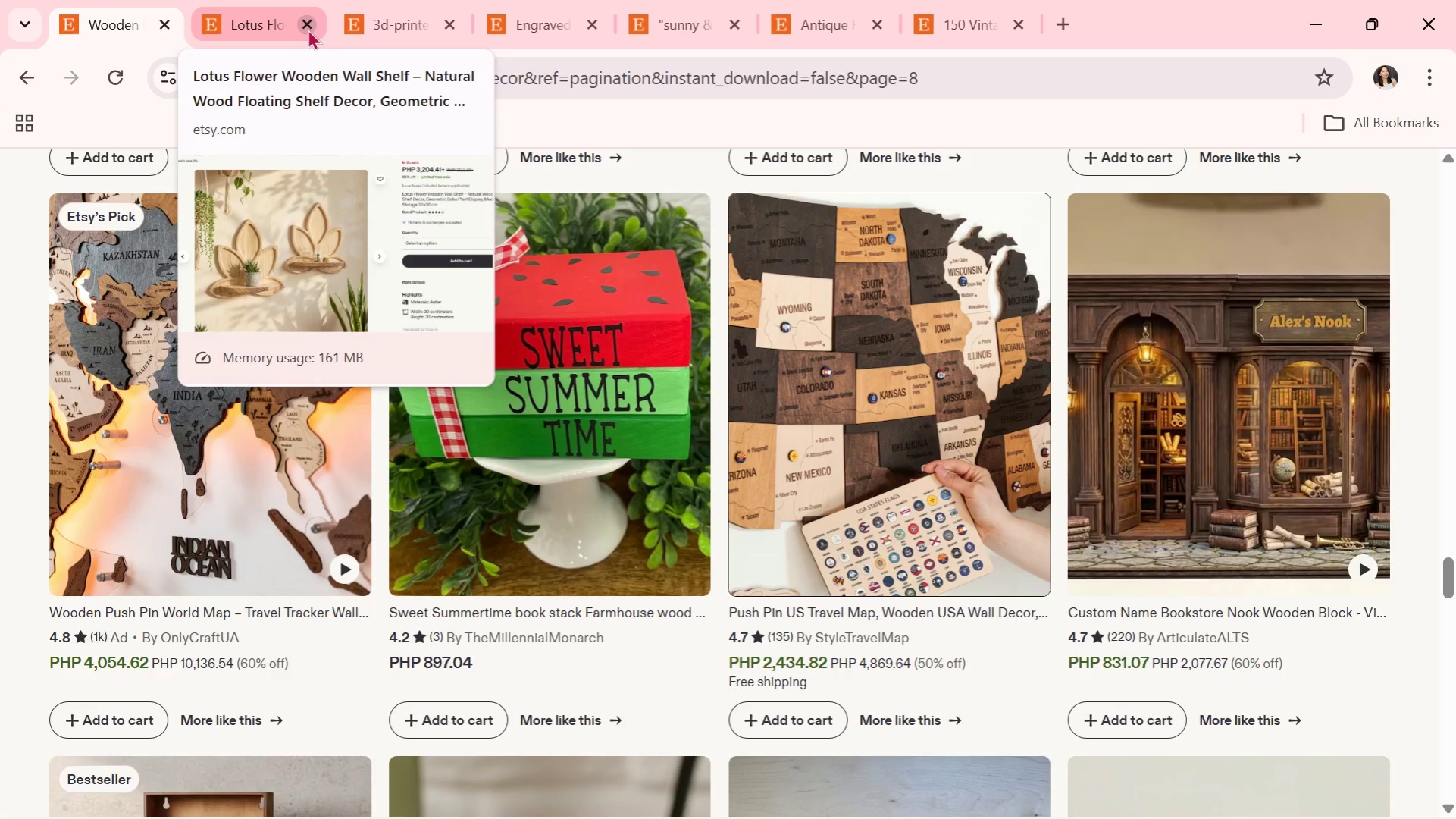 
scroll: coordinate [503, 498], scroll_direction: down, amount: 6.0
 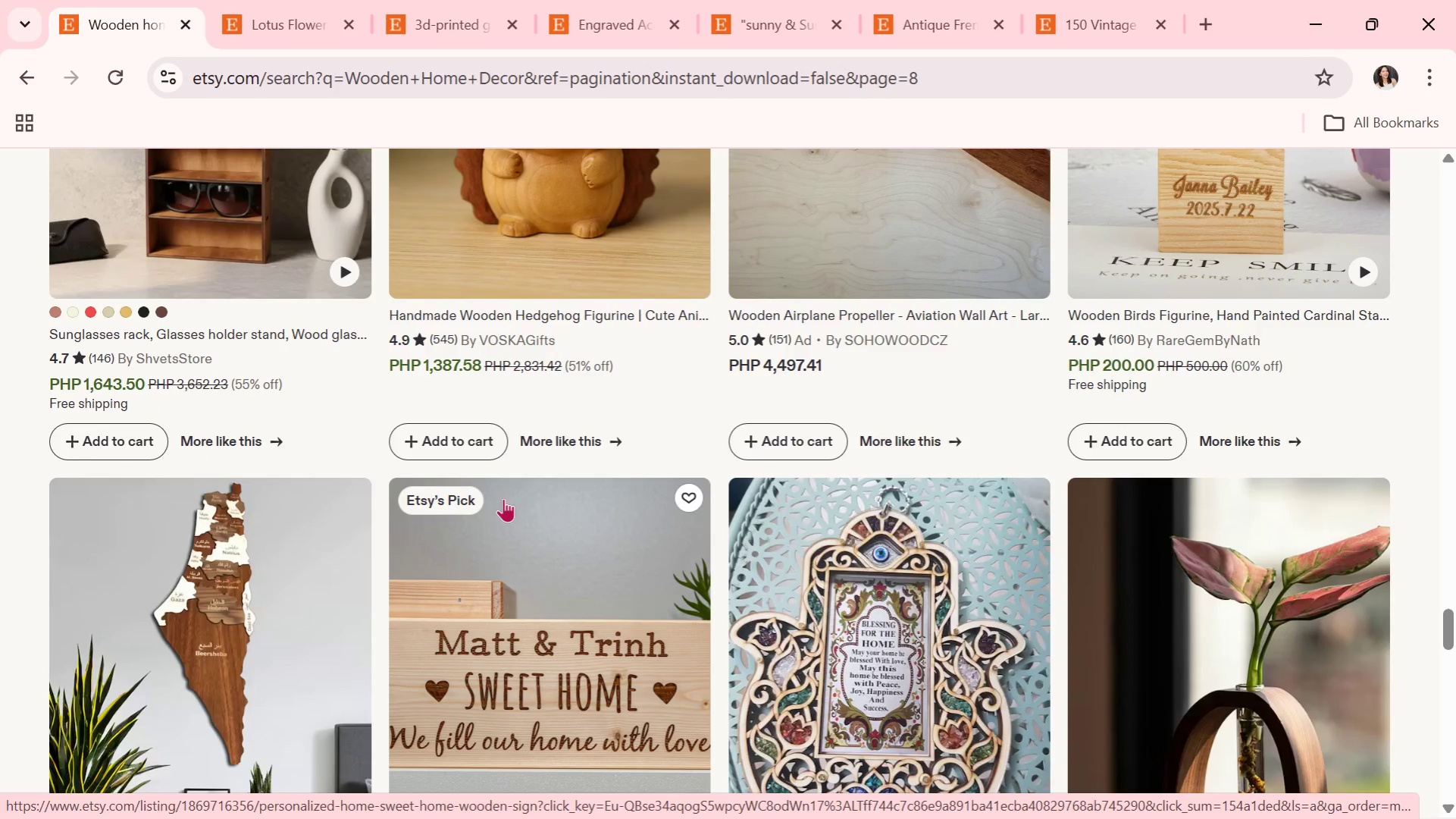 
wait(6.37)
 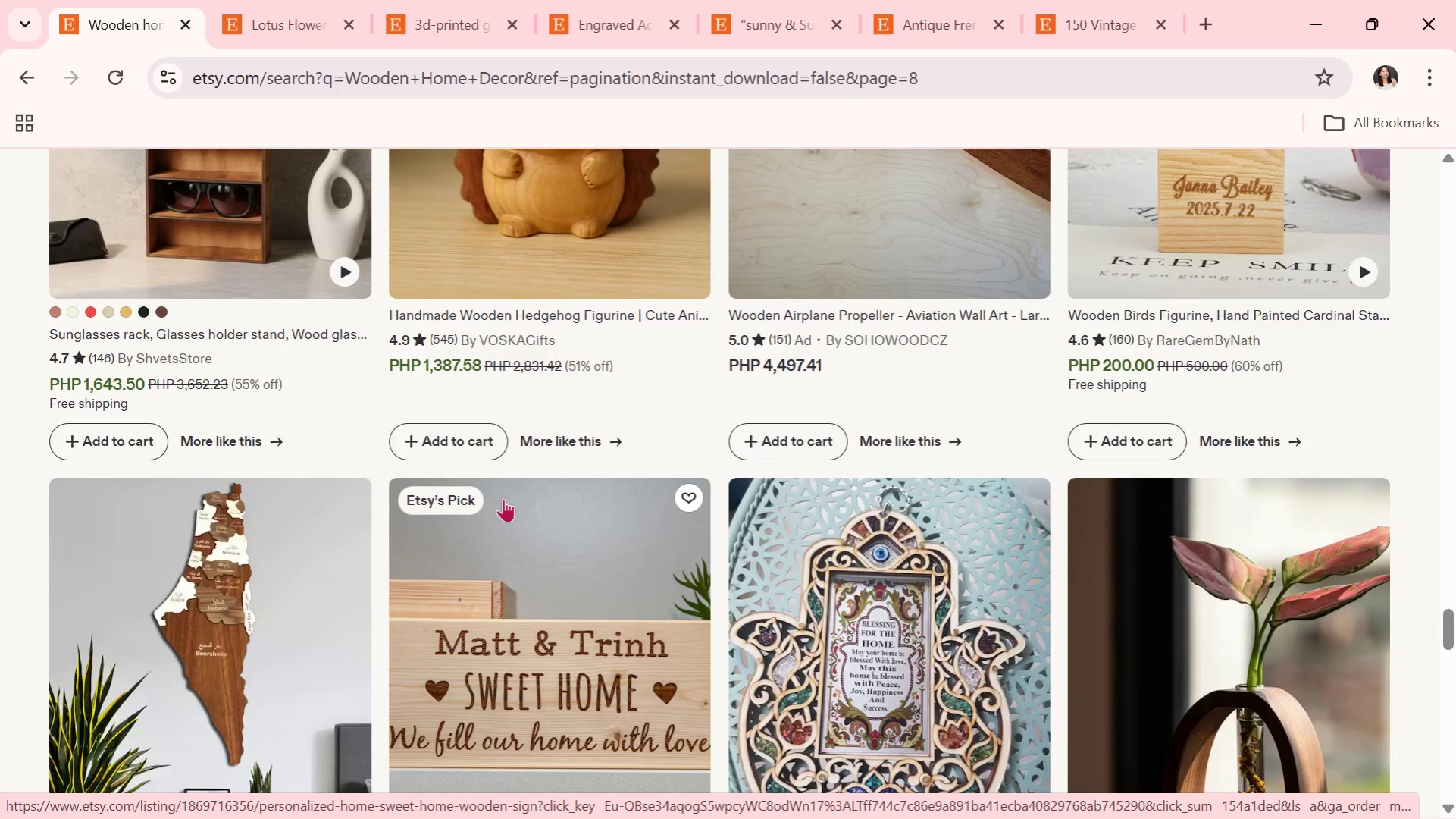 
scroll: coordinate [503, 498], scroll_direction: down, amount: 1.0
 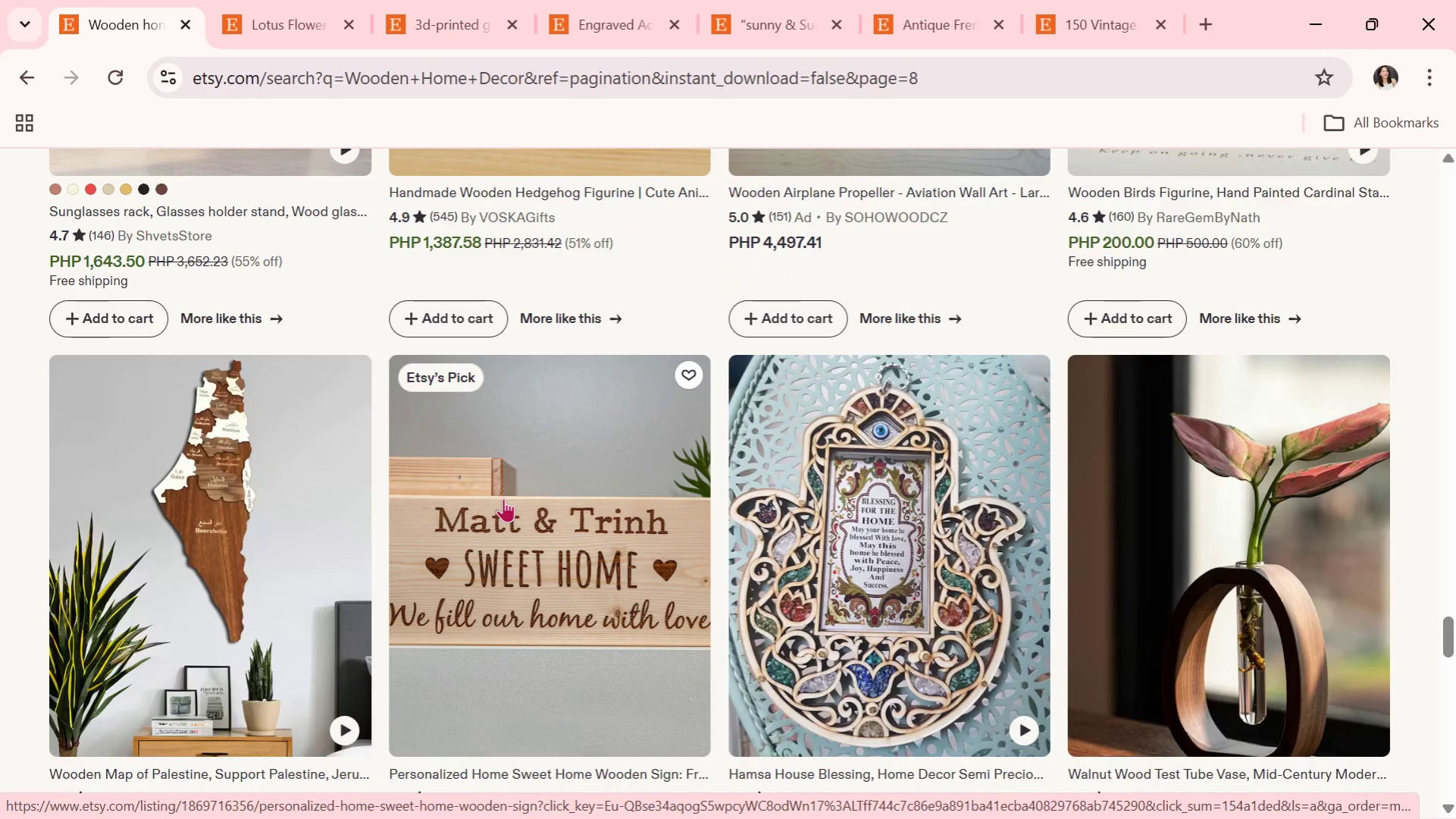 
wait(9.97)
 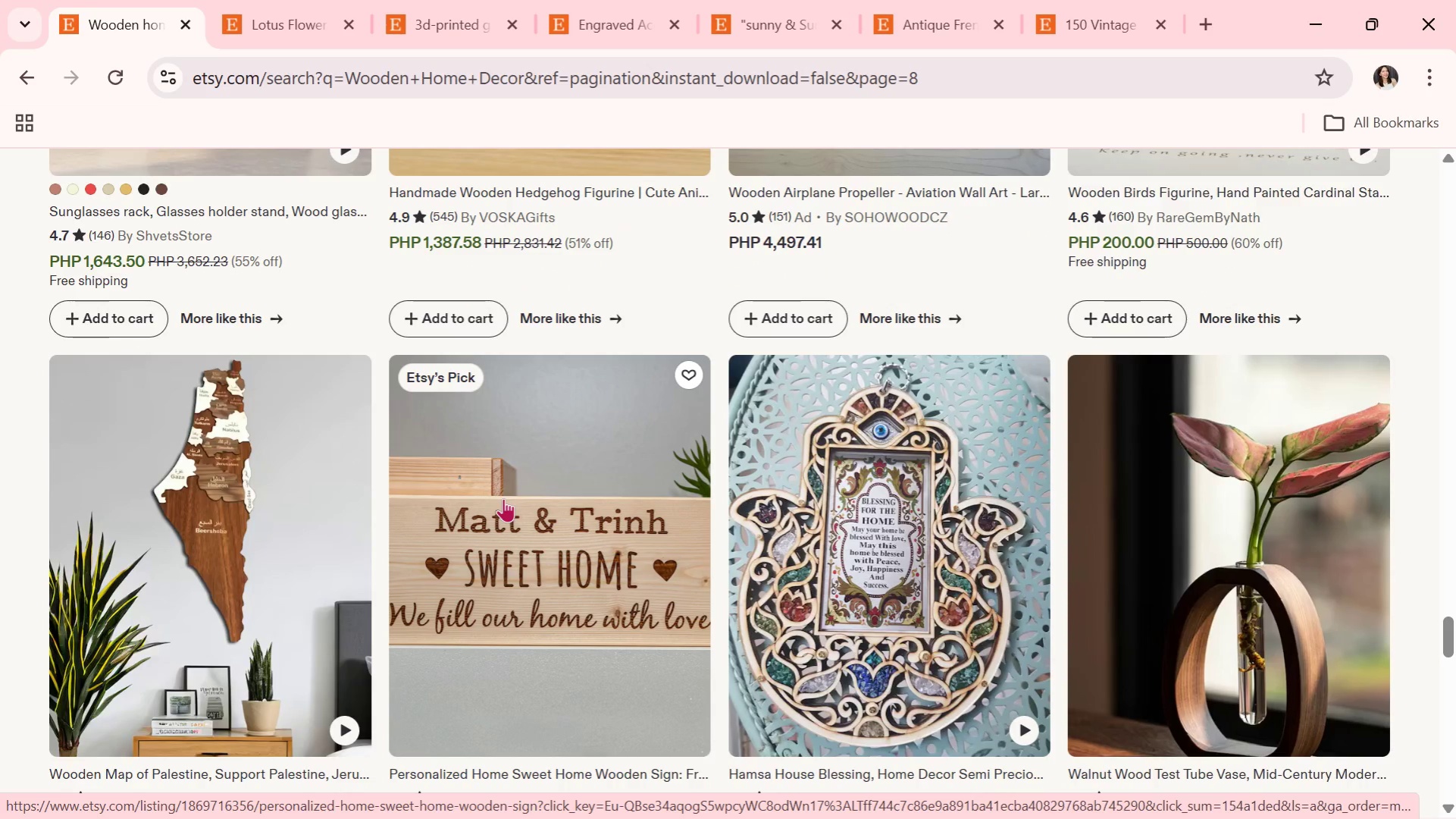 
scroll: coordinate [710, 563], scroll_direction: down, amount: 3.0
 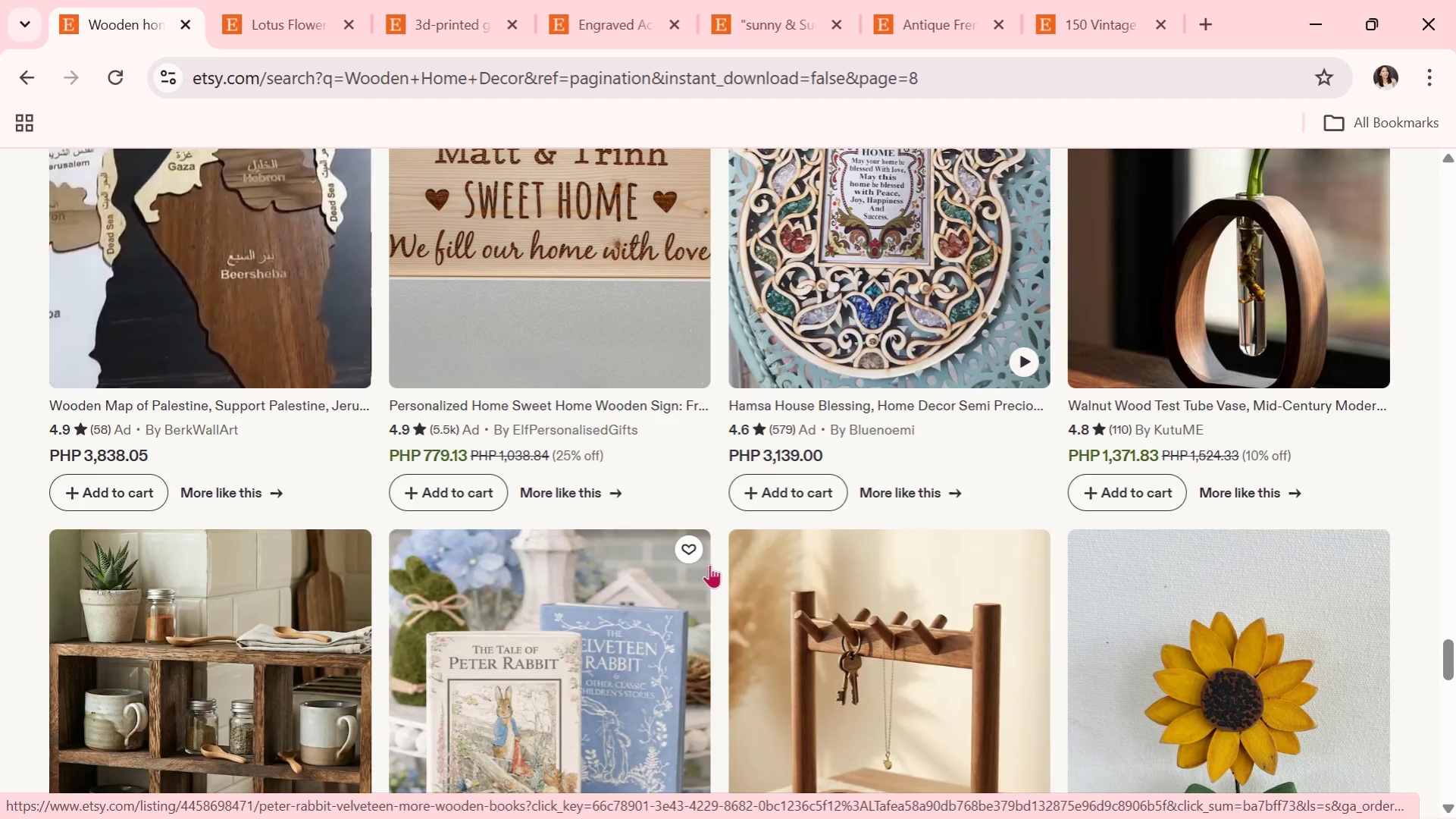 
key(Alt+Tab)
 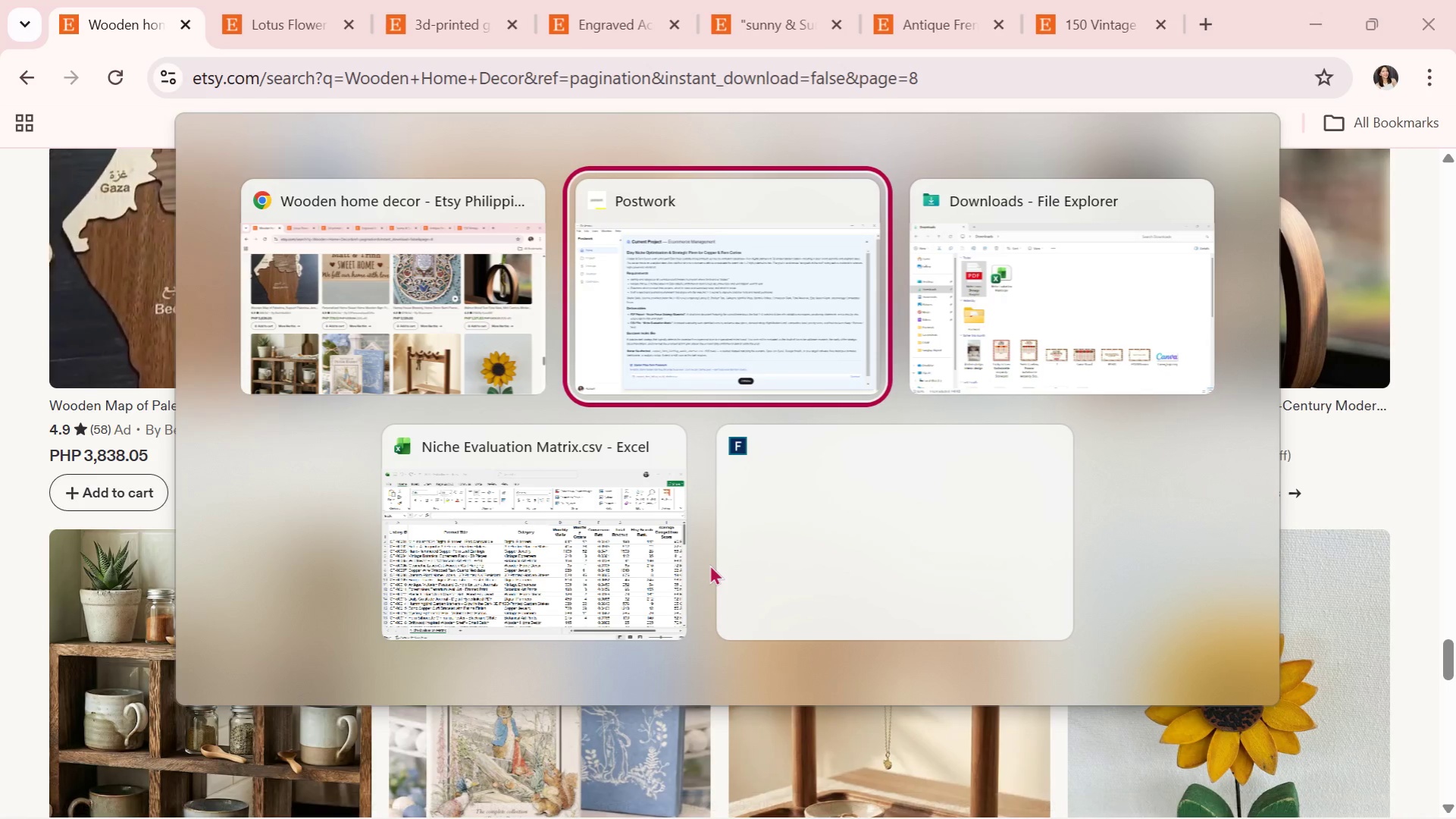 
key(Alt+Tab)
 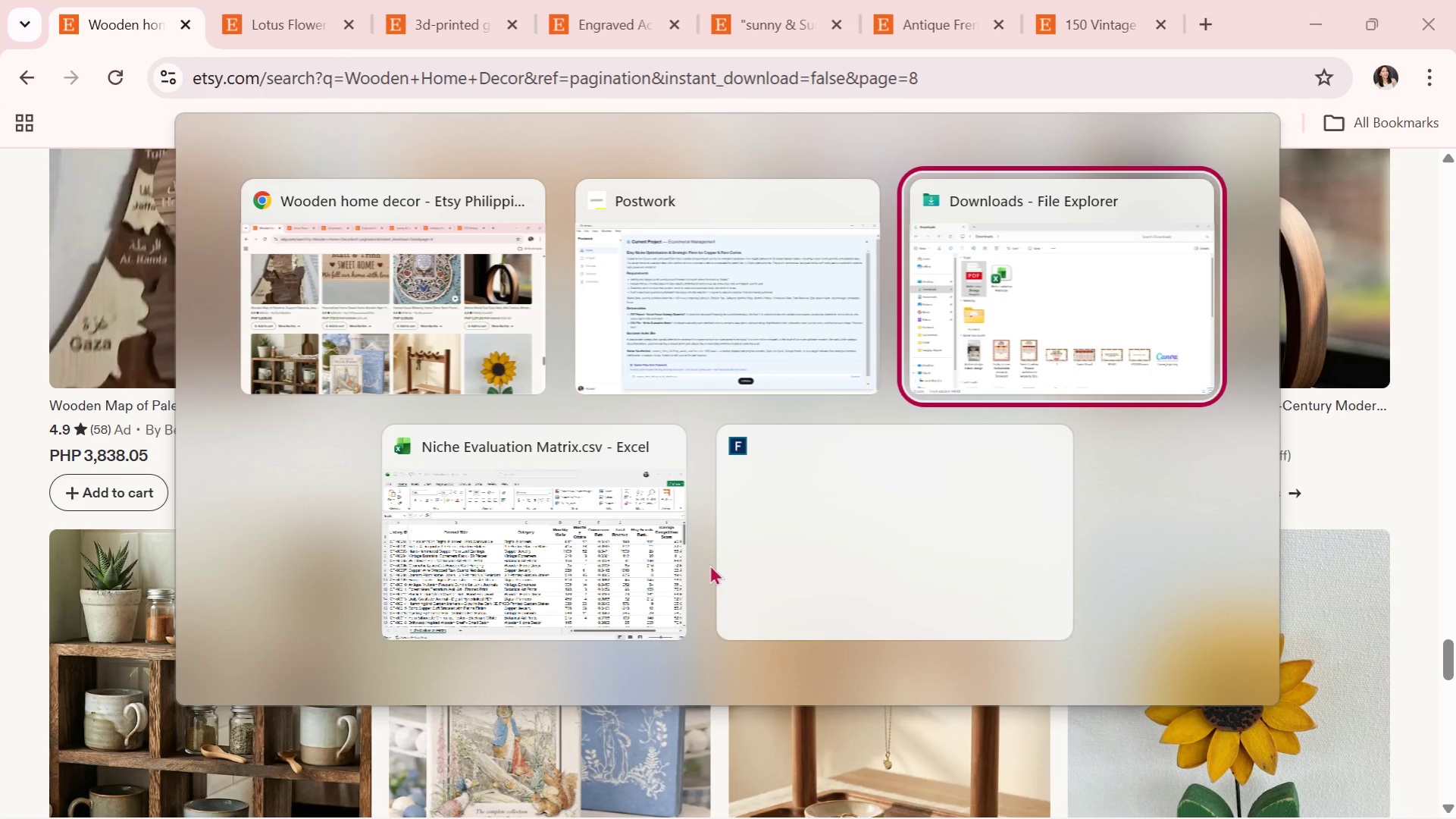 
key(Alt+Tab)
 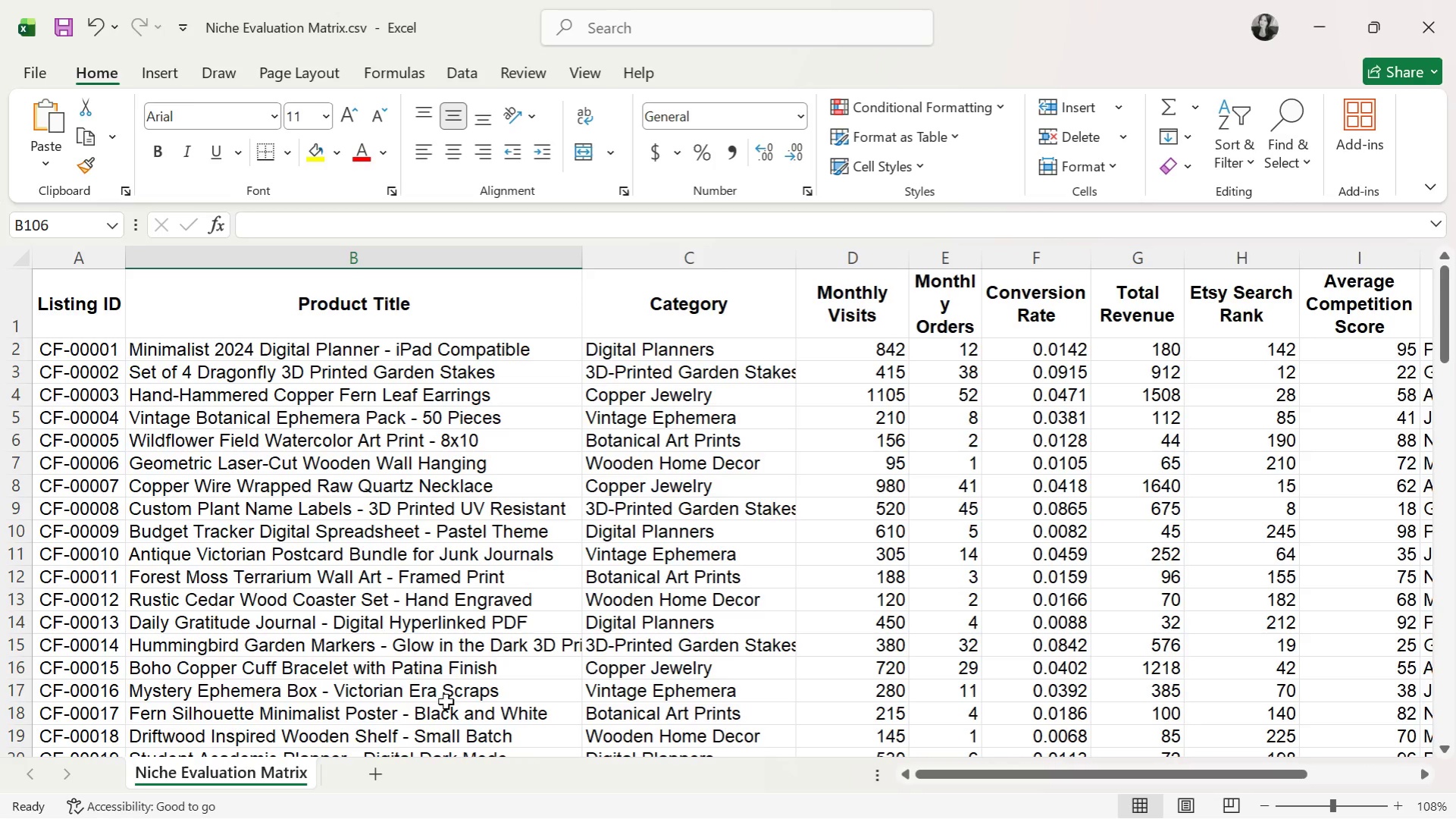 
left_click([237, 347])
 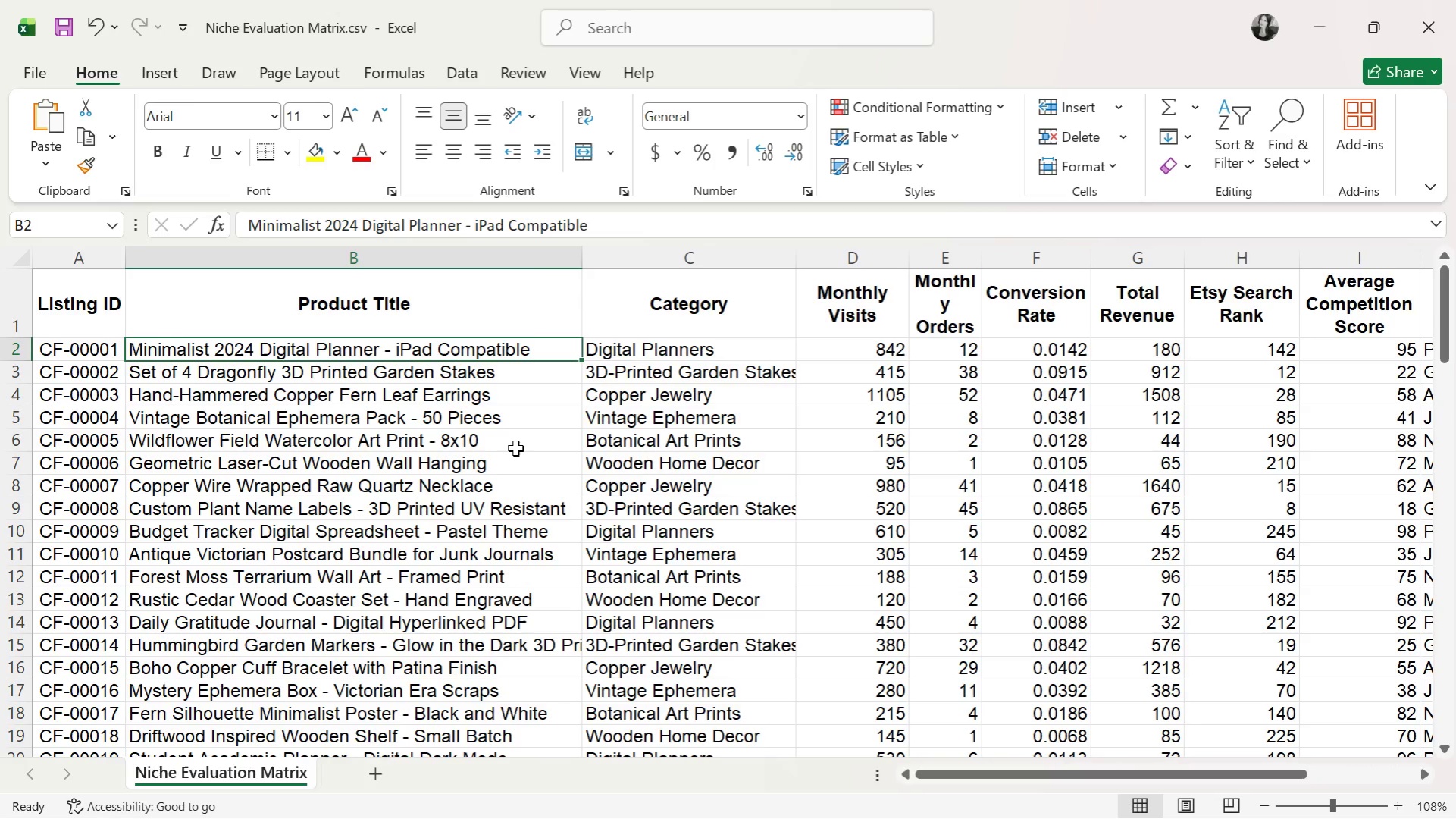 
key(ArrowRight)
 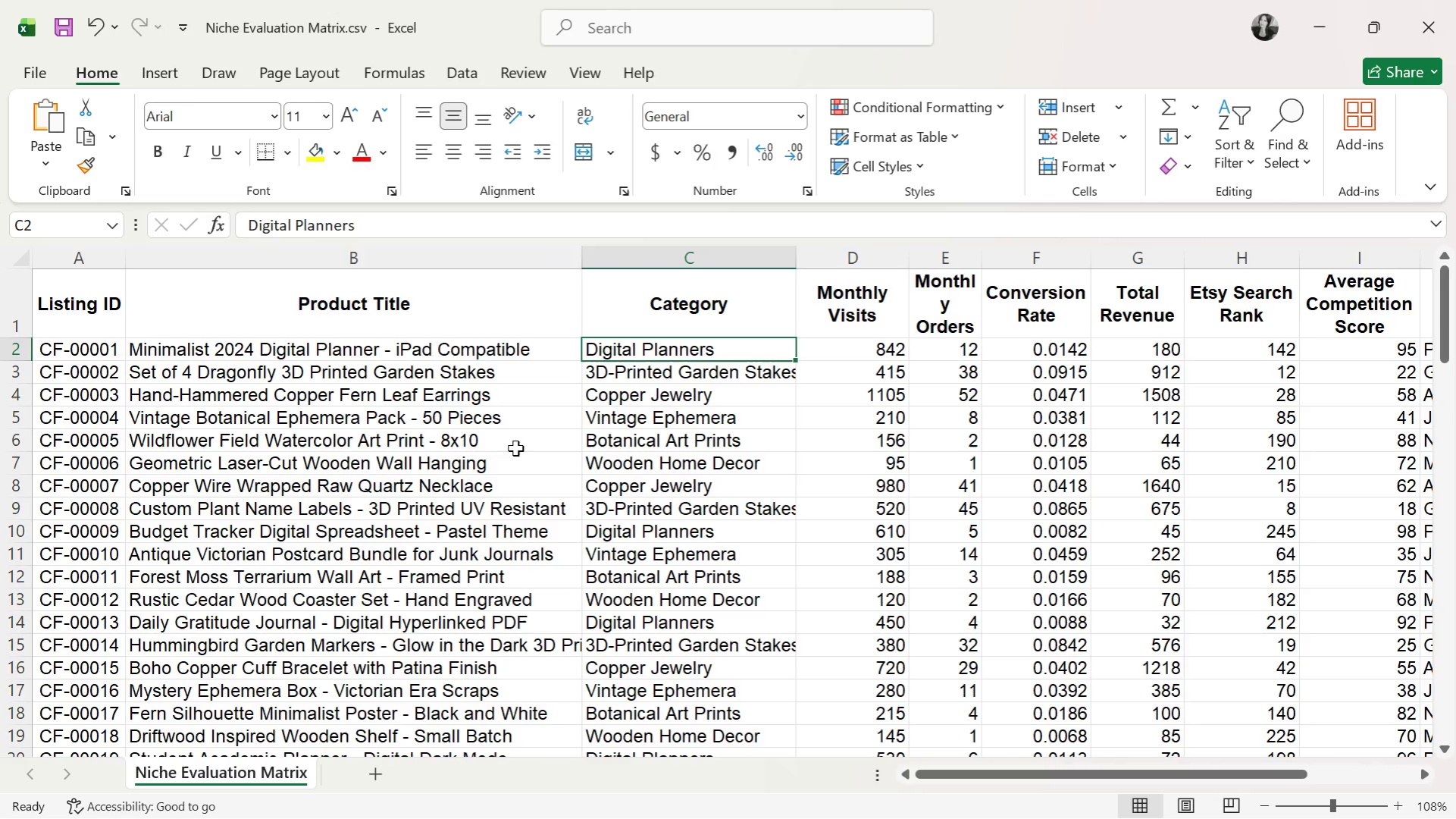 
key(ArrowRight)
 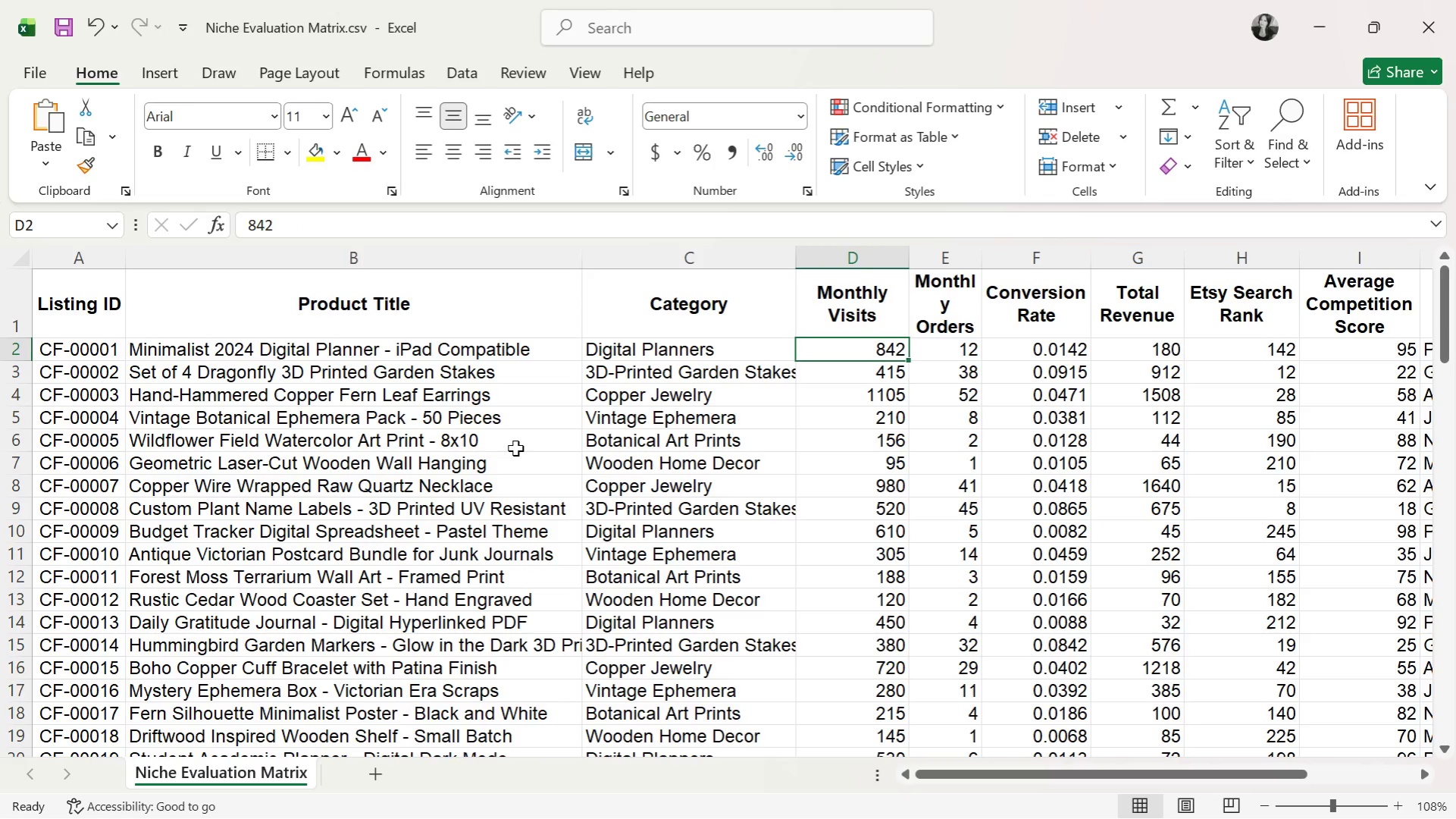 
key(ArrowRight)
 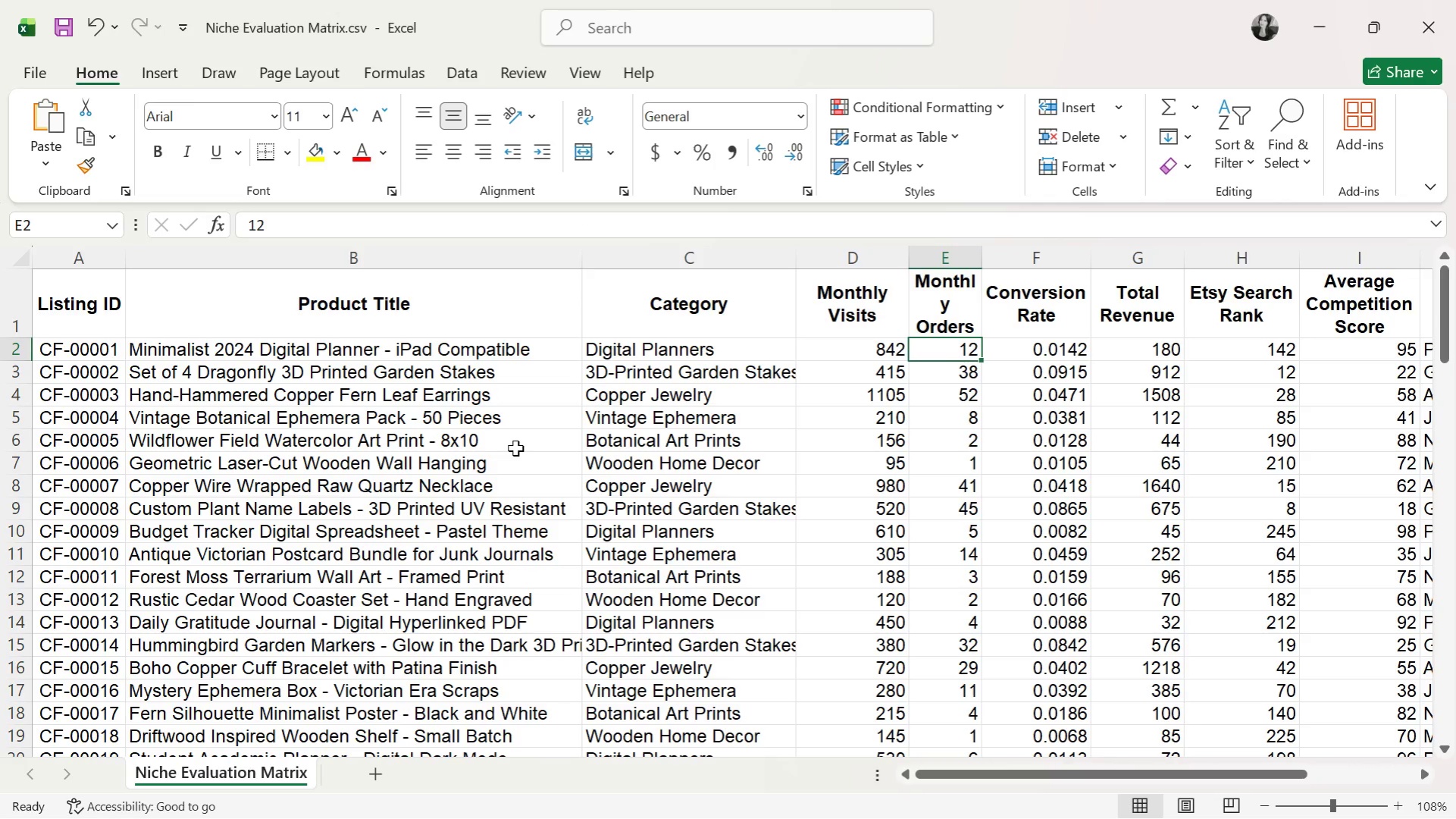 
key(ArrowRight)
 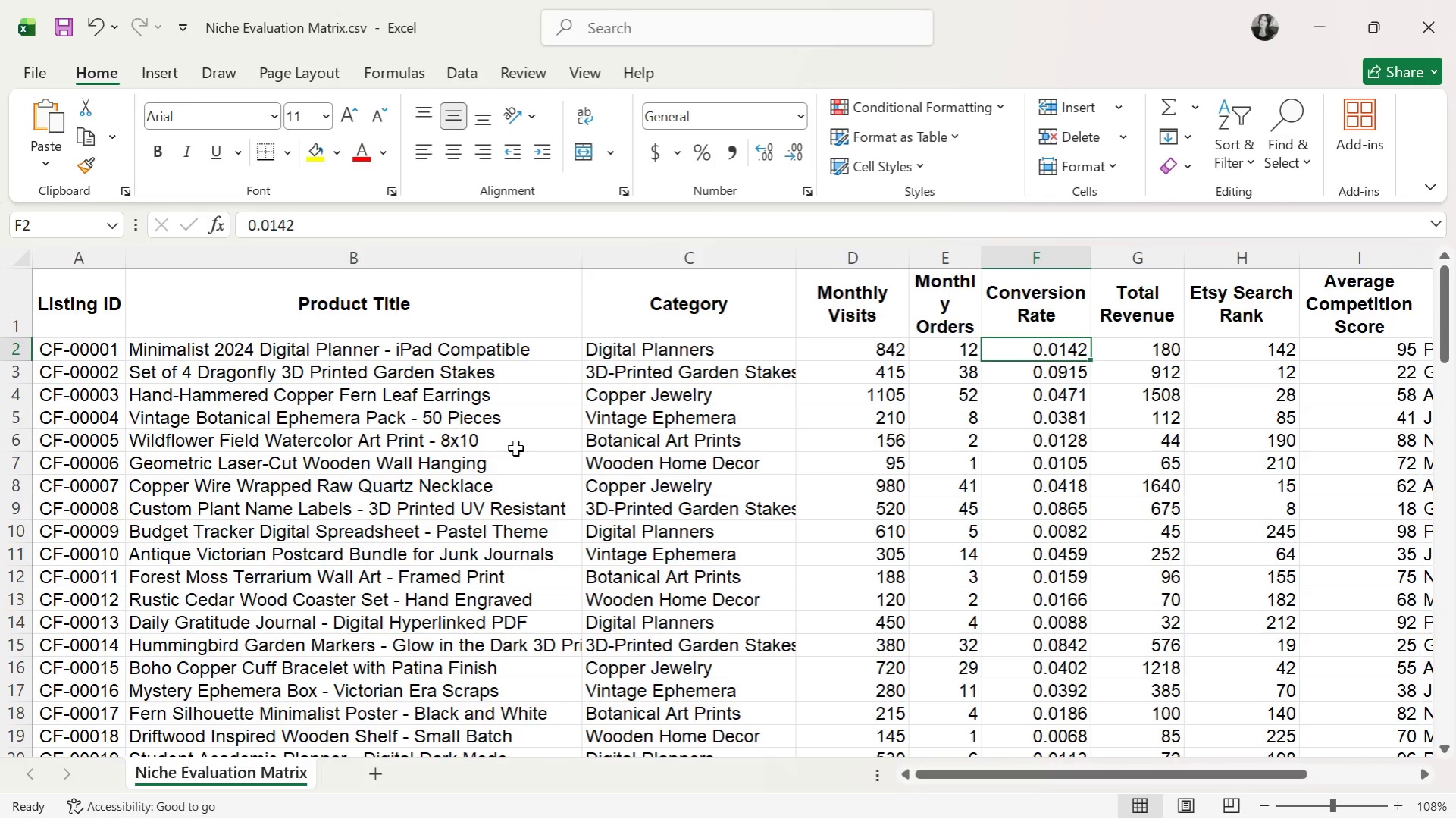 
key(ArrowRight)
 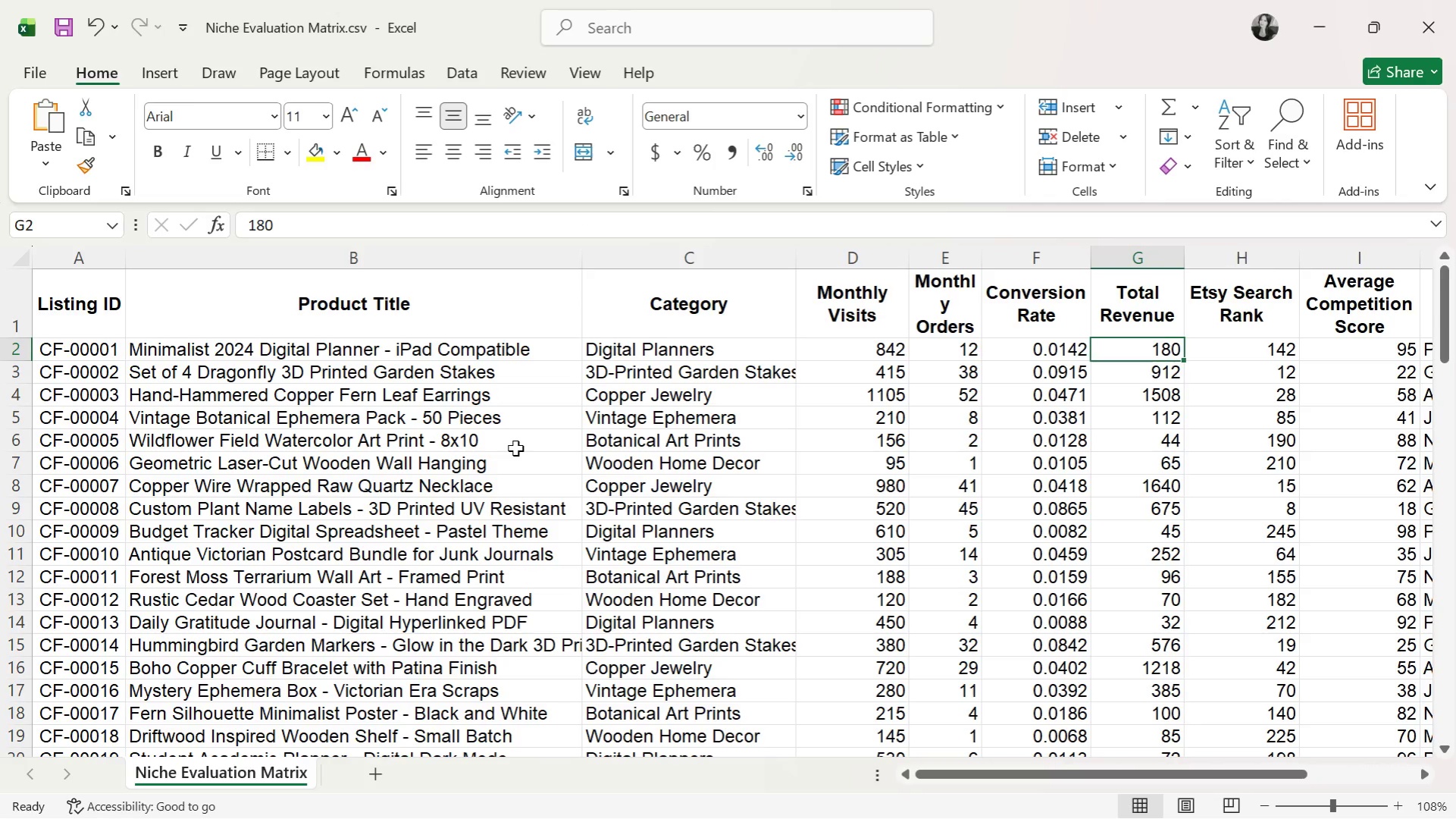 
key(ArrowRight)
 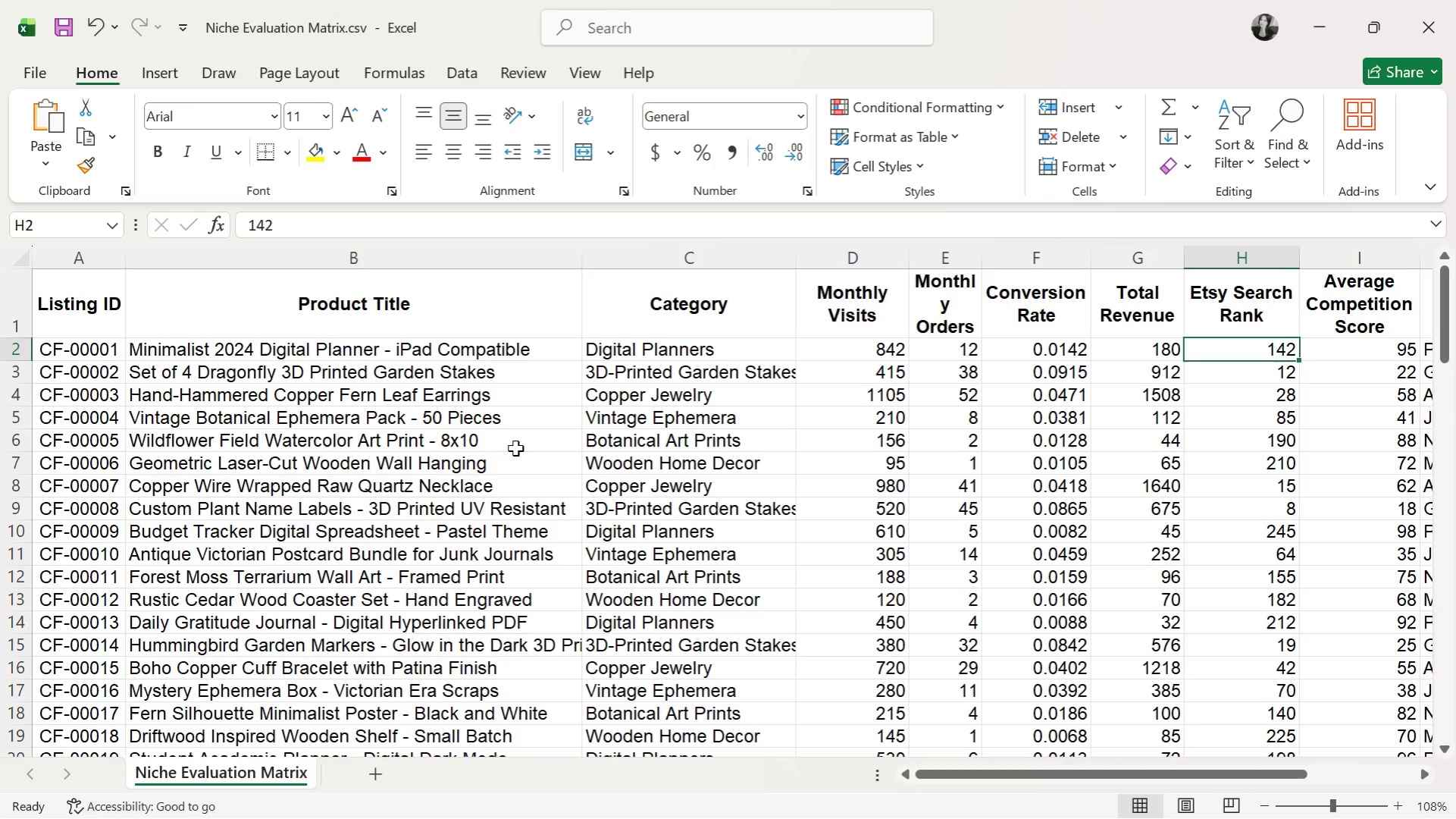 
key(ArrowRight)
 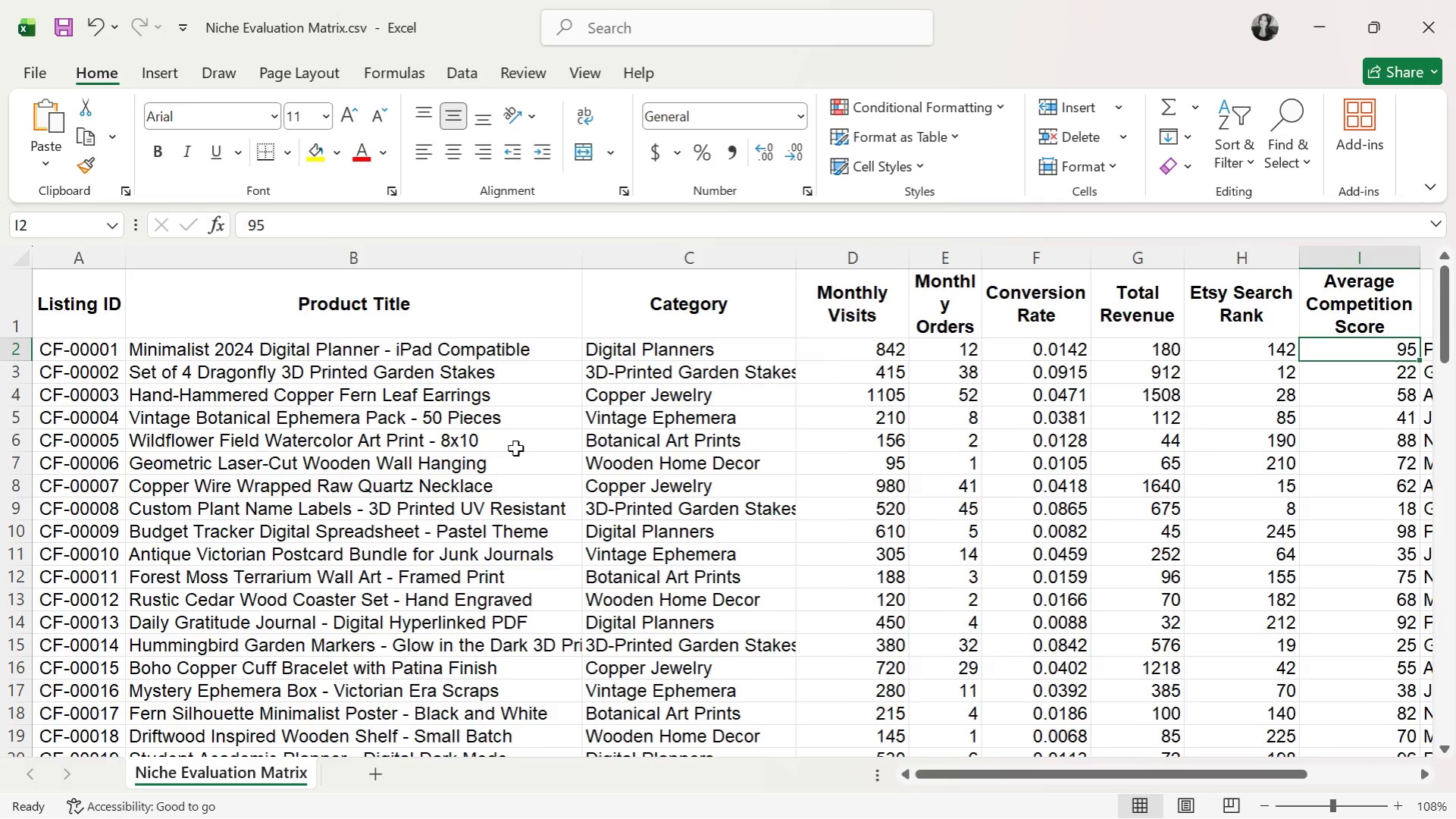 
key(ArrowRight)
 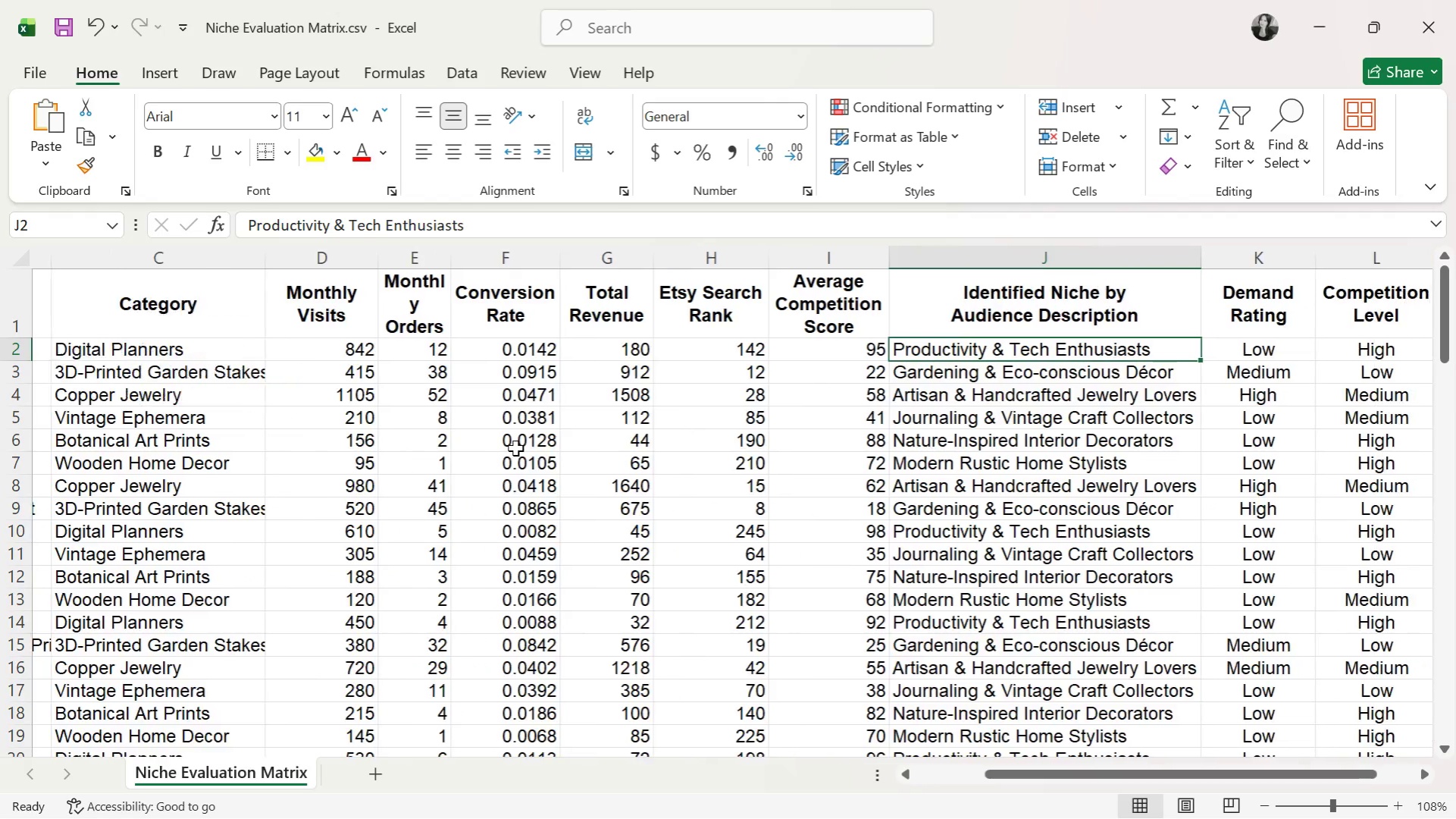 
key(ArrowRight)
 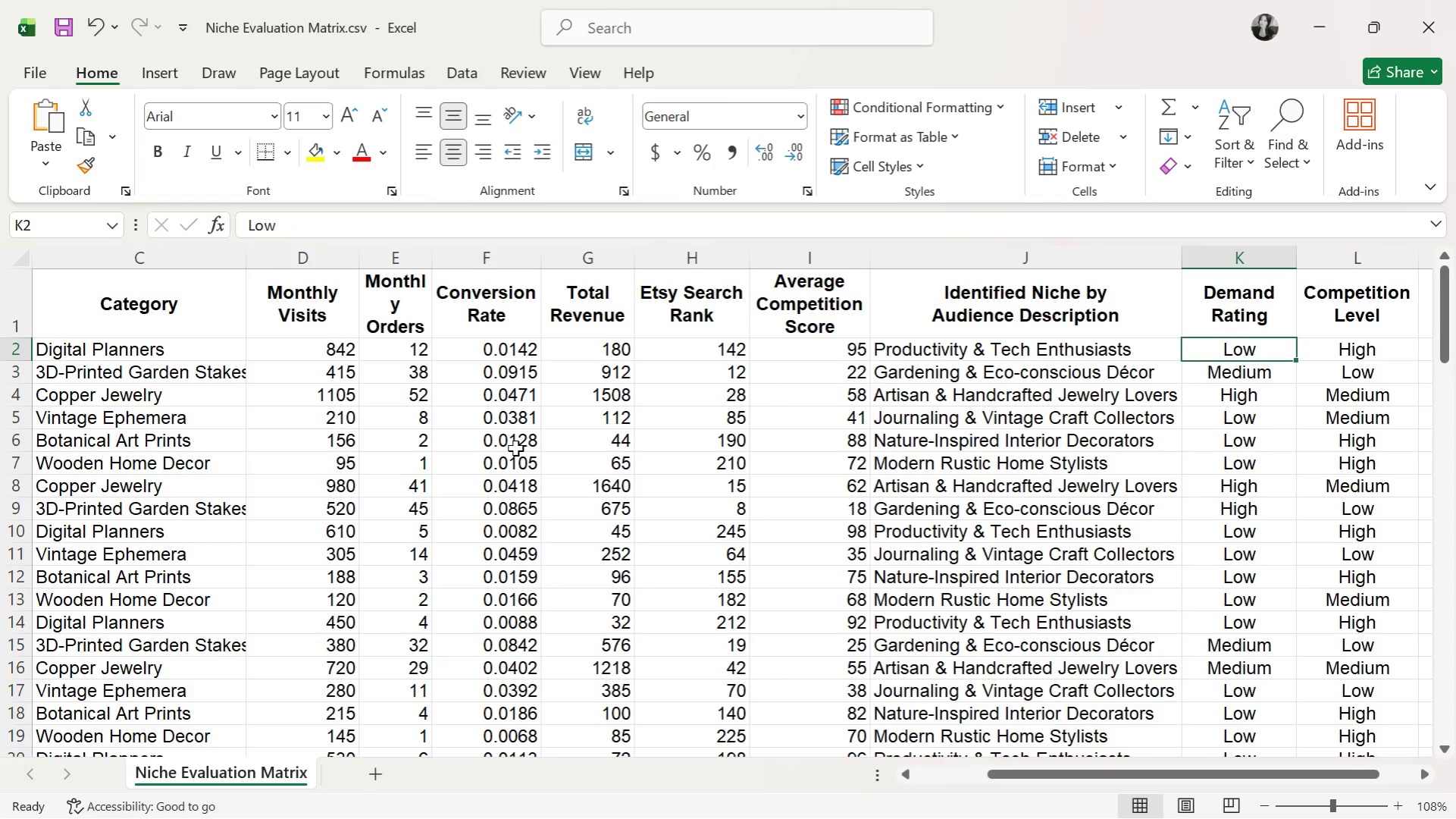 
key(ArrowRight)
 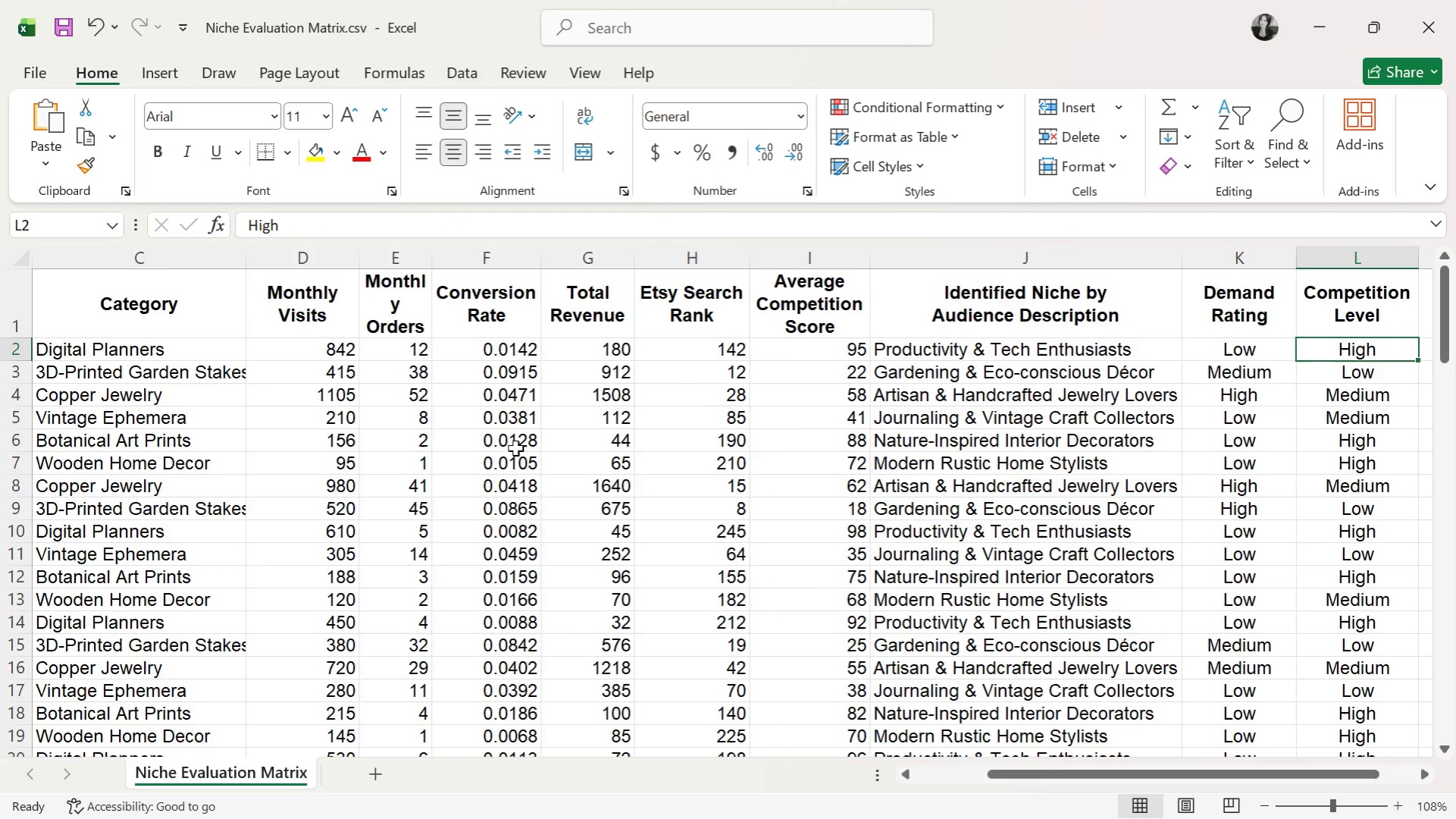 
key(ArrowRight)
 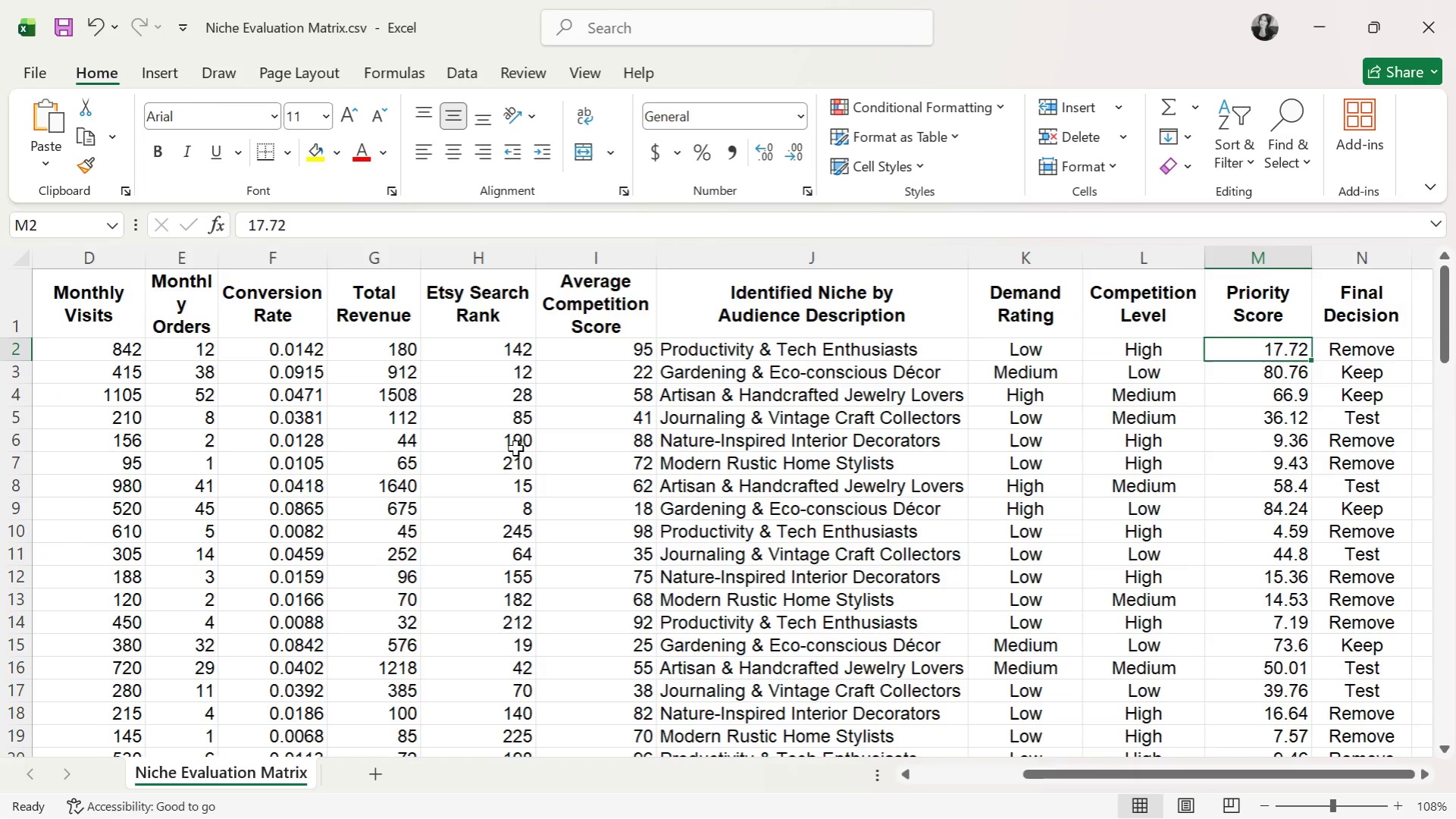 
key(ArrowRight)
 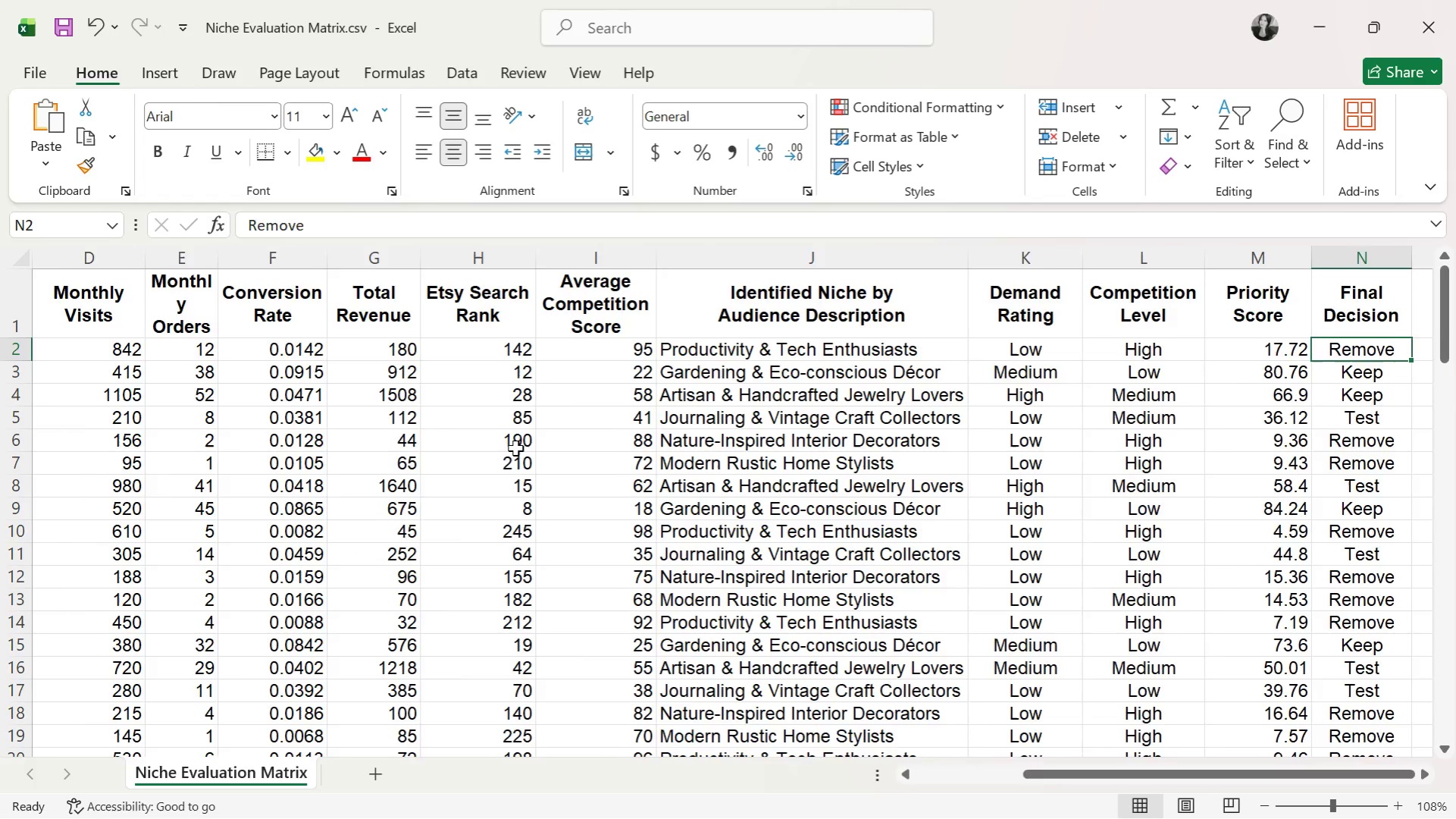 
key(ArrowRight)
 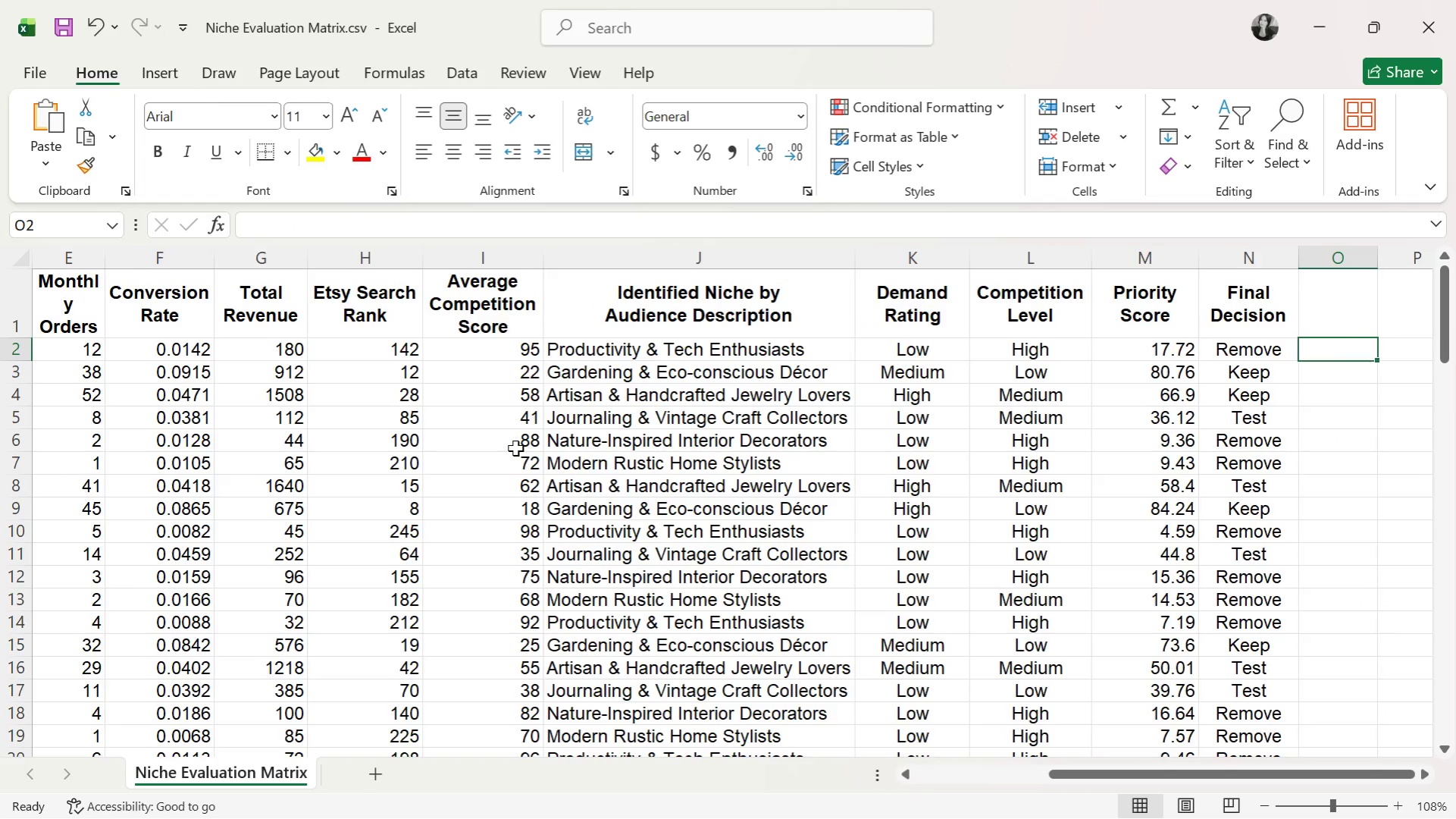 
key(ArrowDown)
 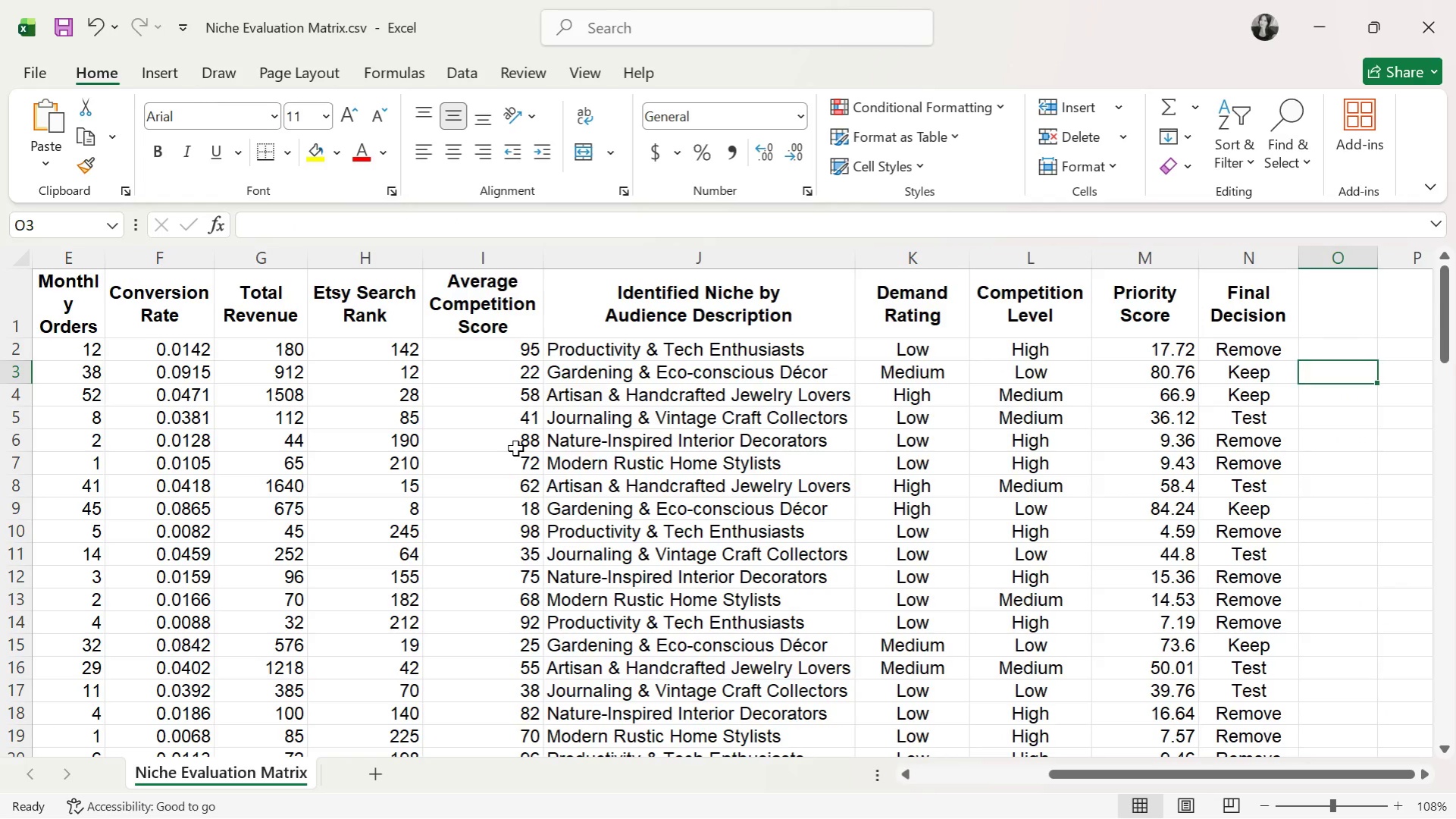 
key(ArrowLeft)
 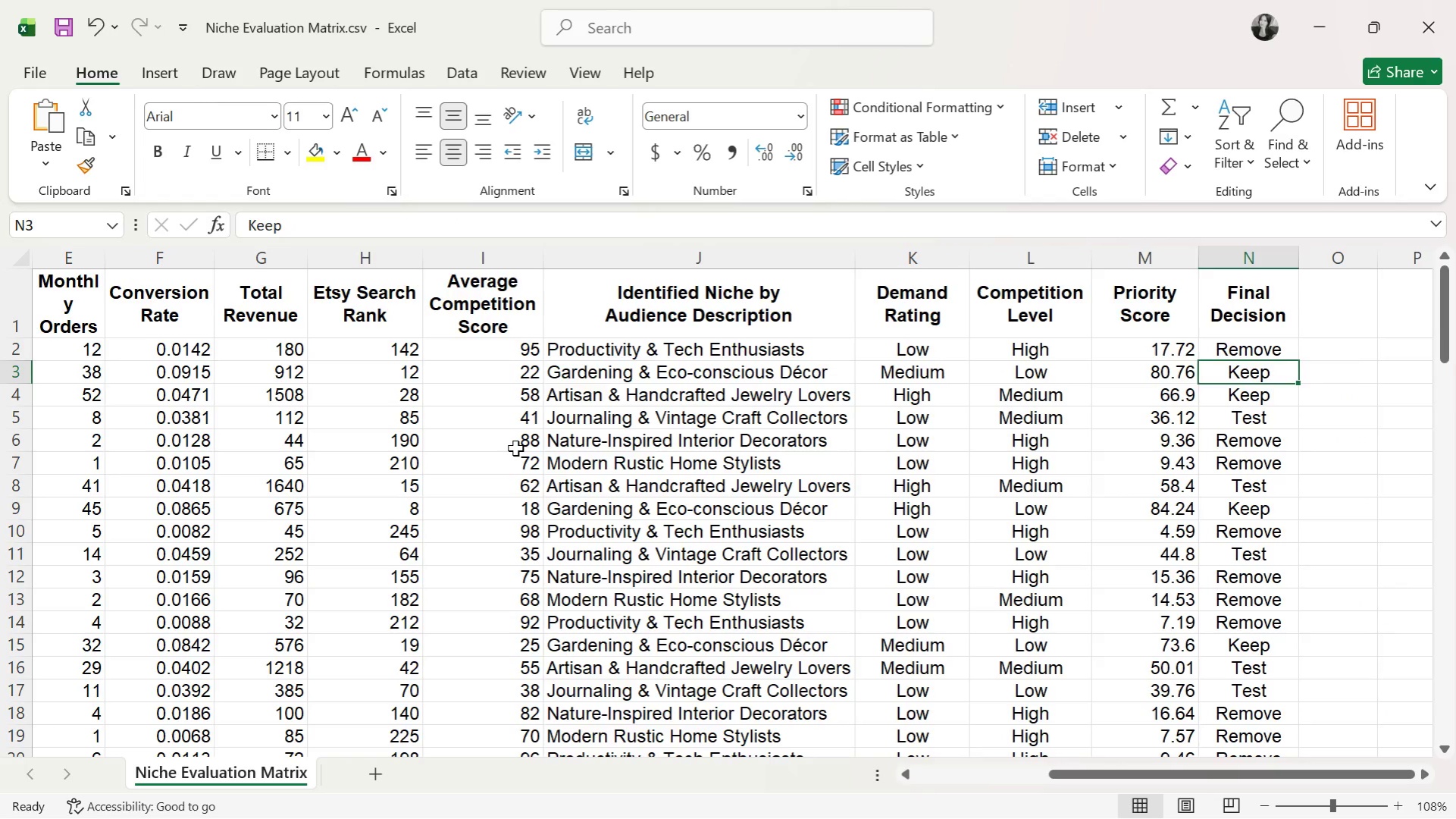 
key(ArrowLeft)
 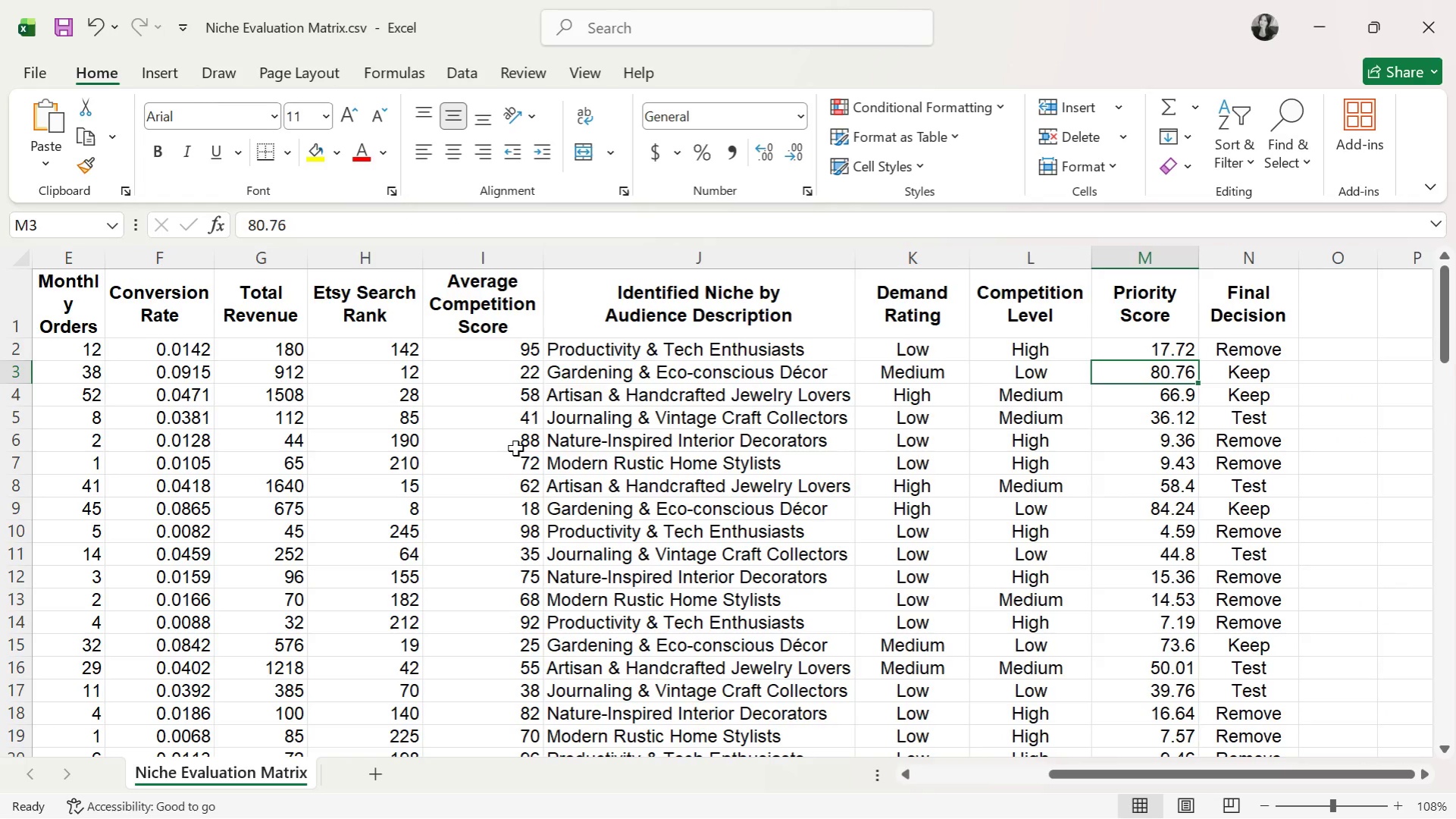 
key(ArrowLeft)
 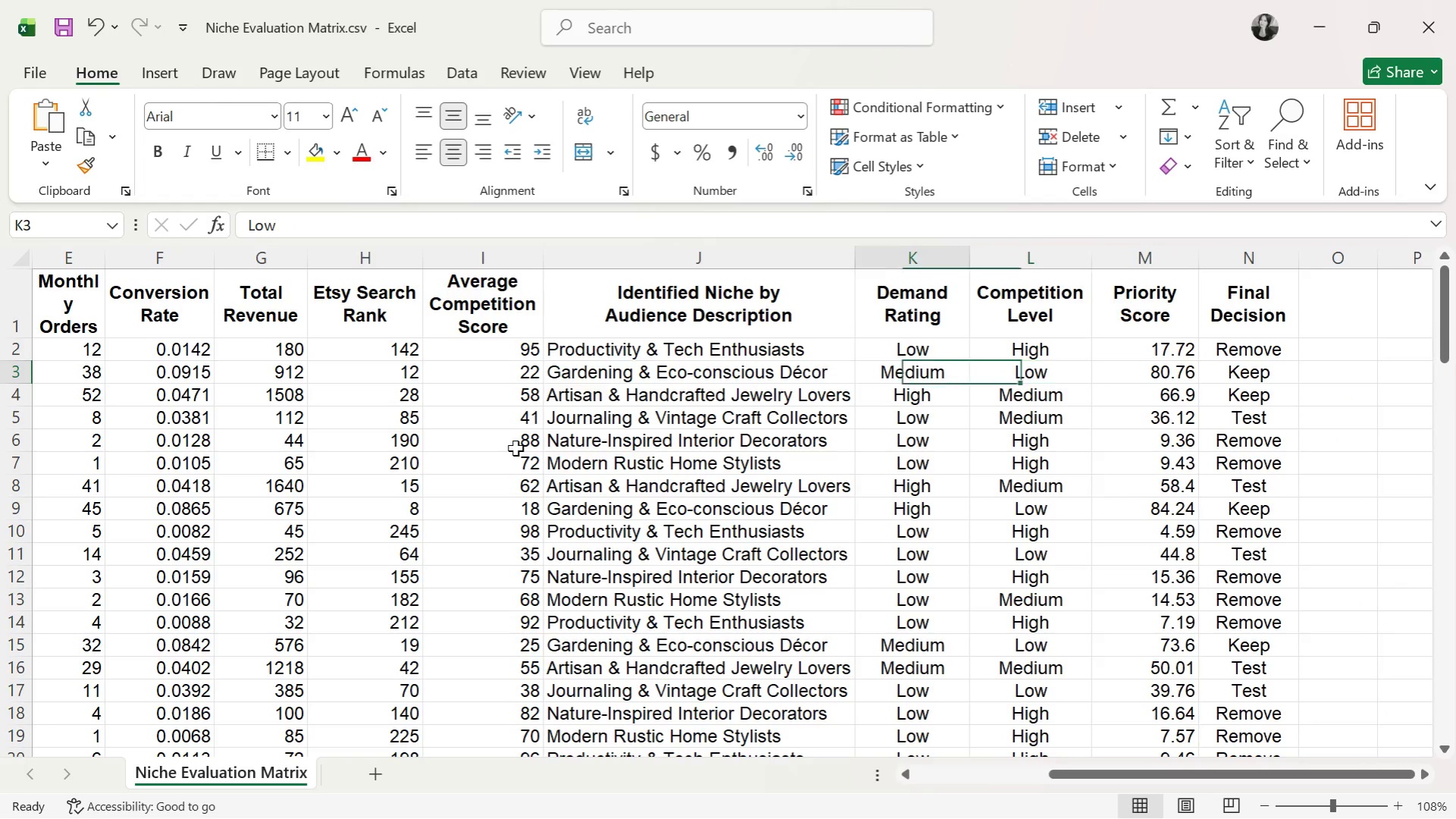 
key(ArrowLeft)
 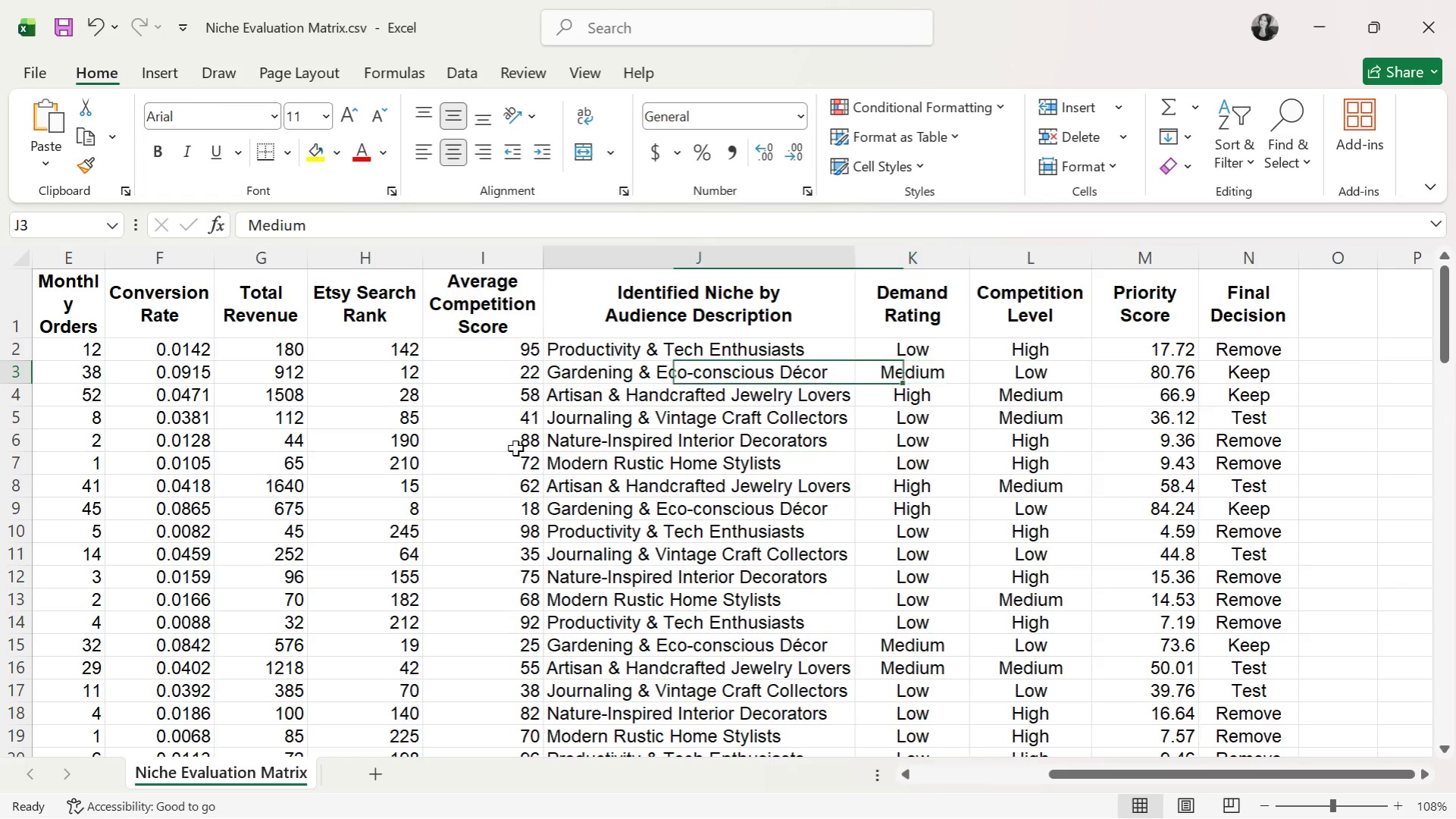 
key(ArrowLeft)
 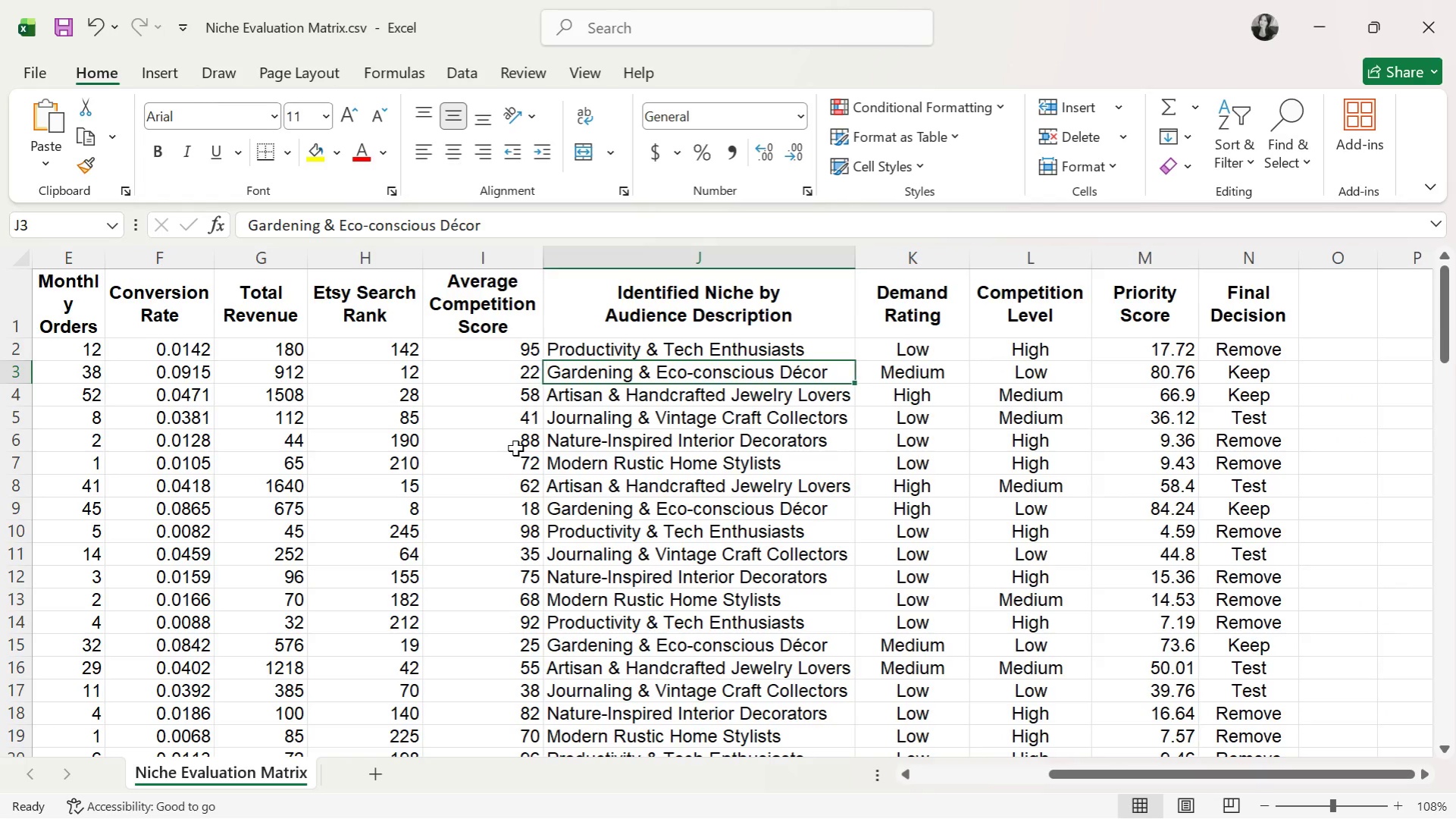 
key(ArrowLeft)
 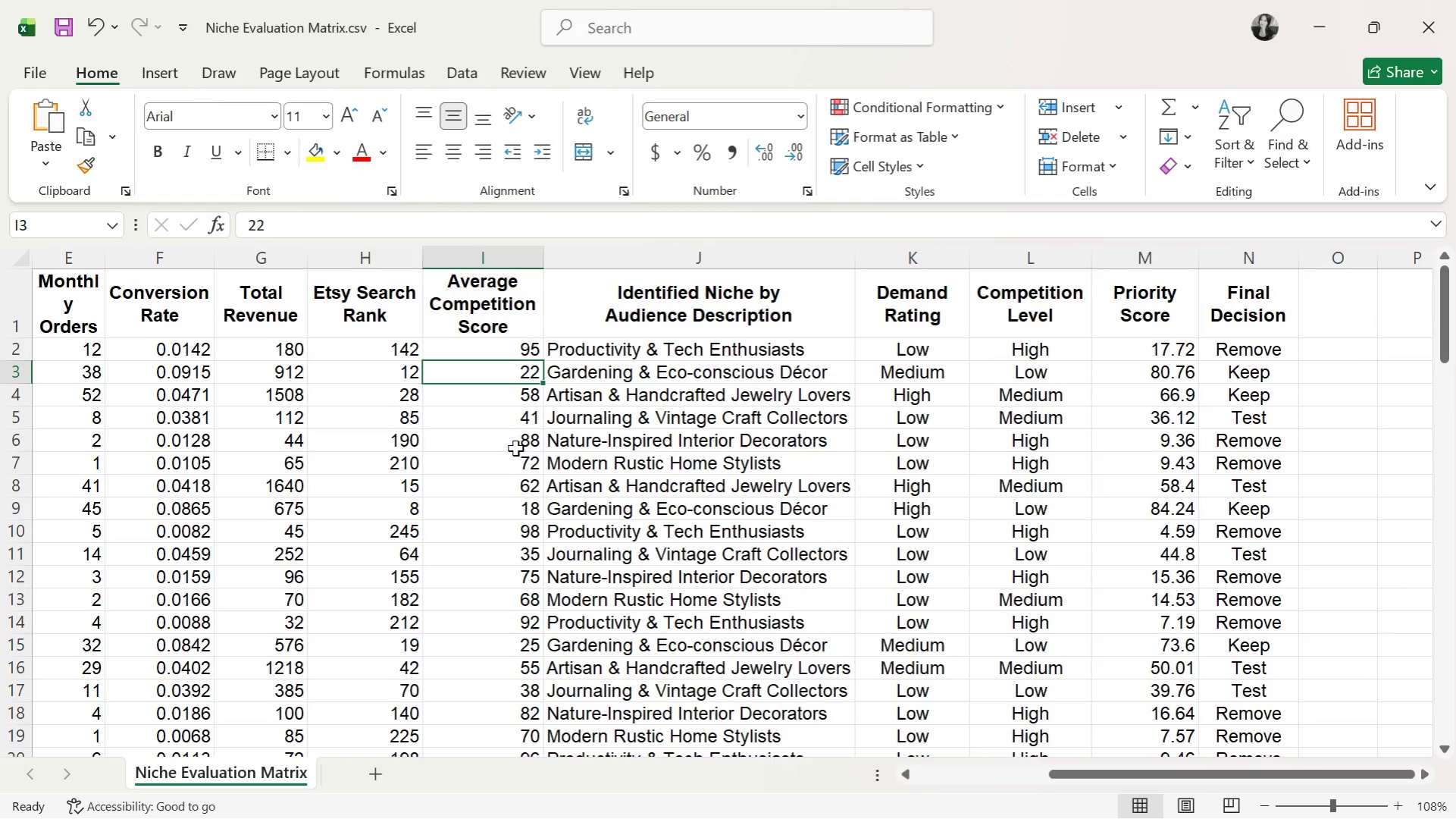 
key(ArrowLeft)
 